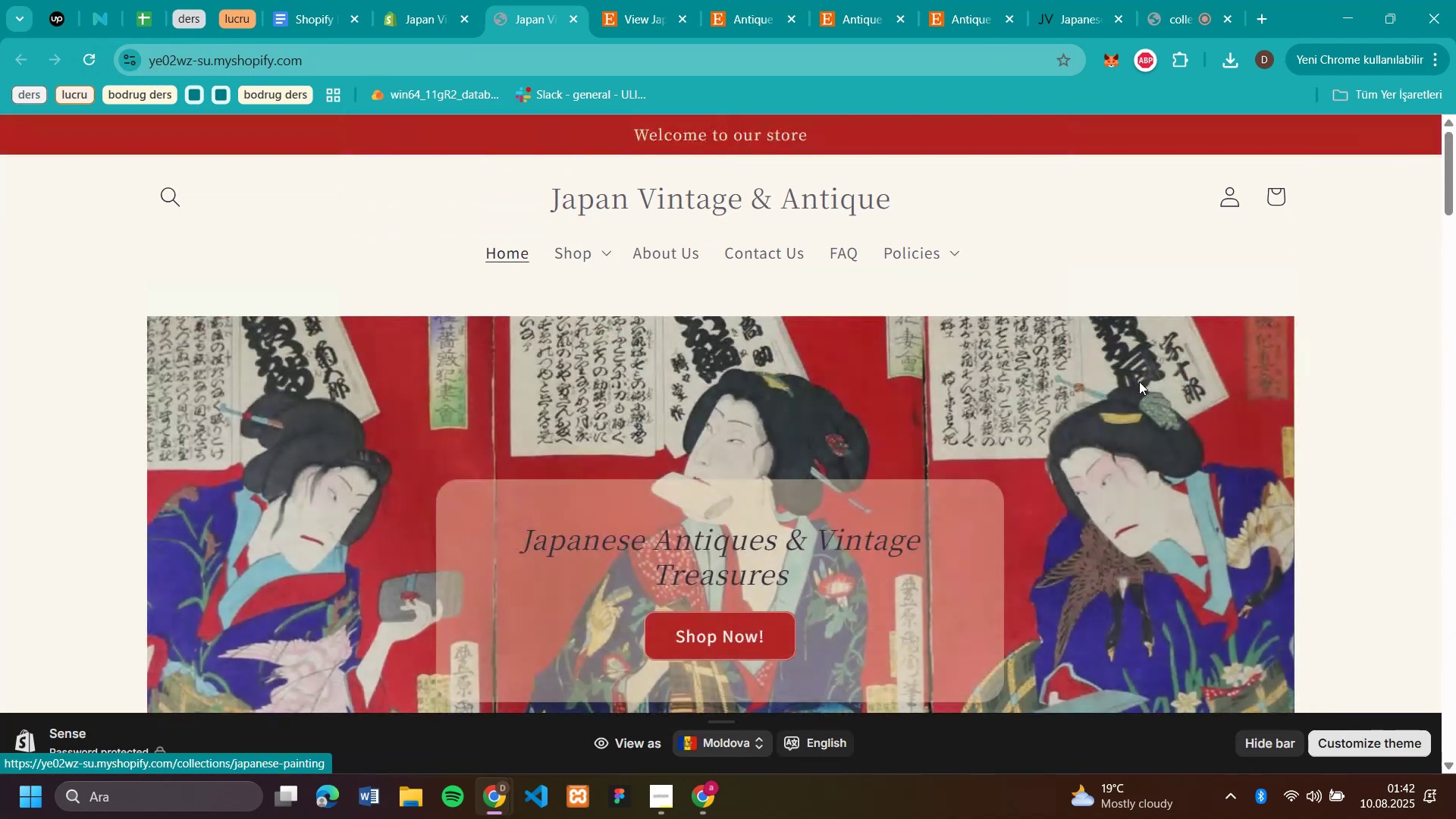 
scroll: coordinate [1139, 381], scroll_direction: down, amount: 1.0
 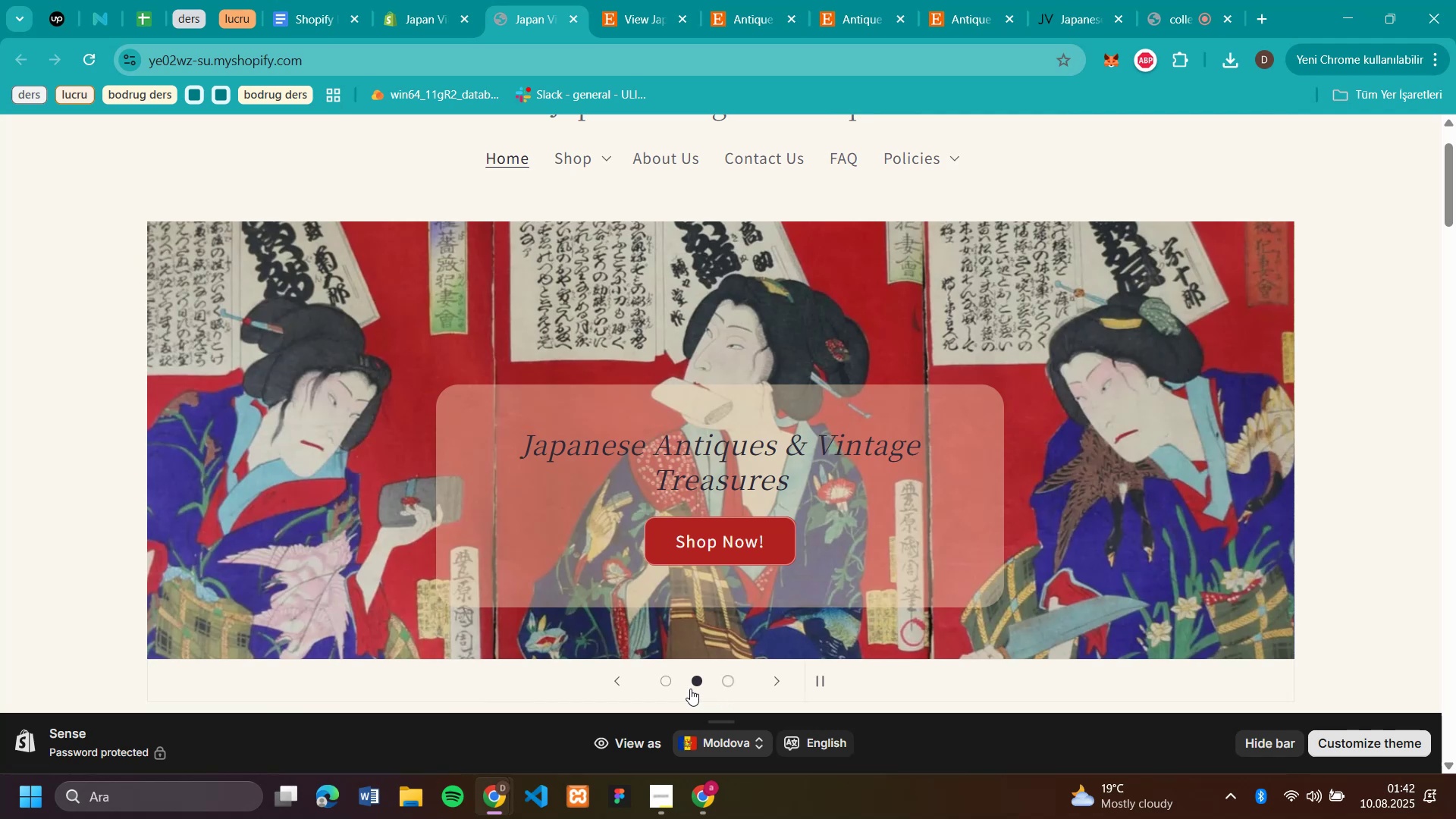 
left_click([673, 686])
 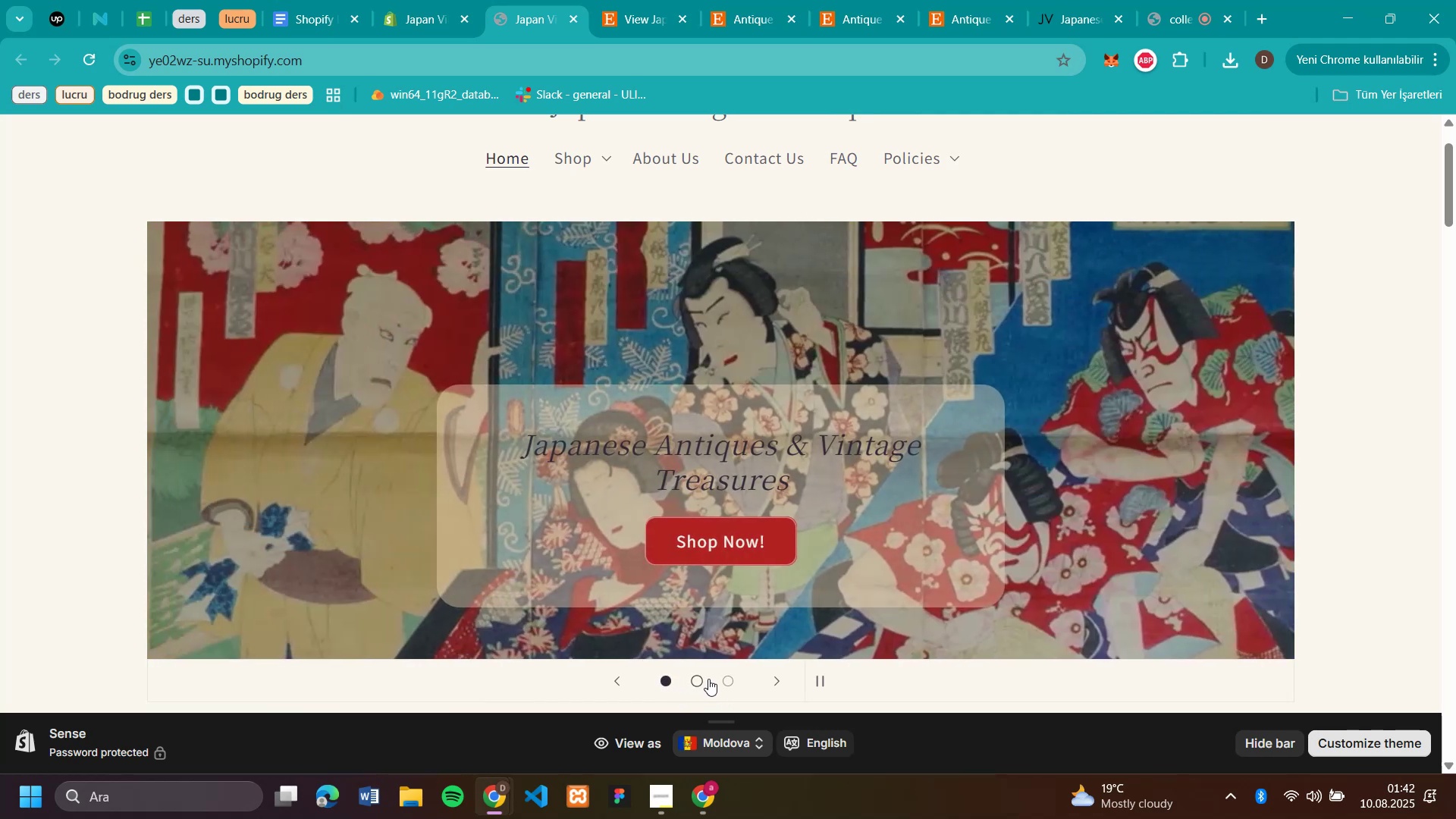 
left_click([698, 680])
 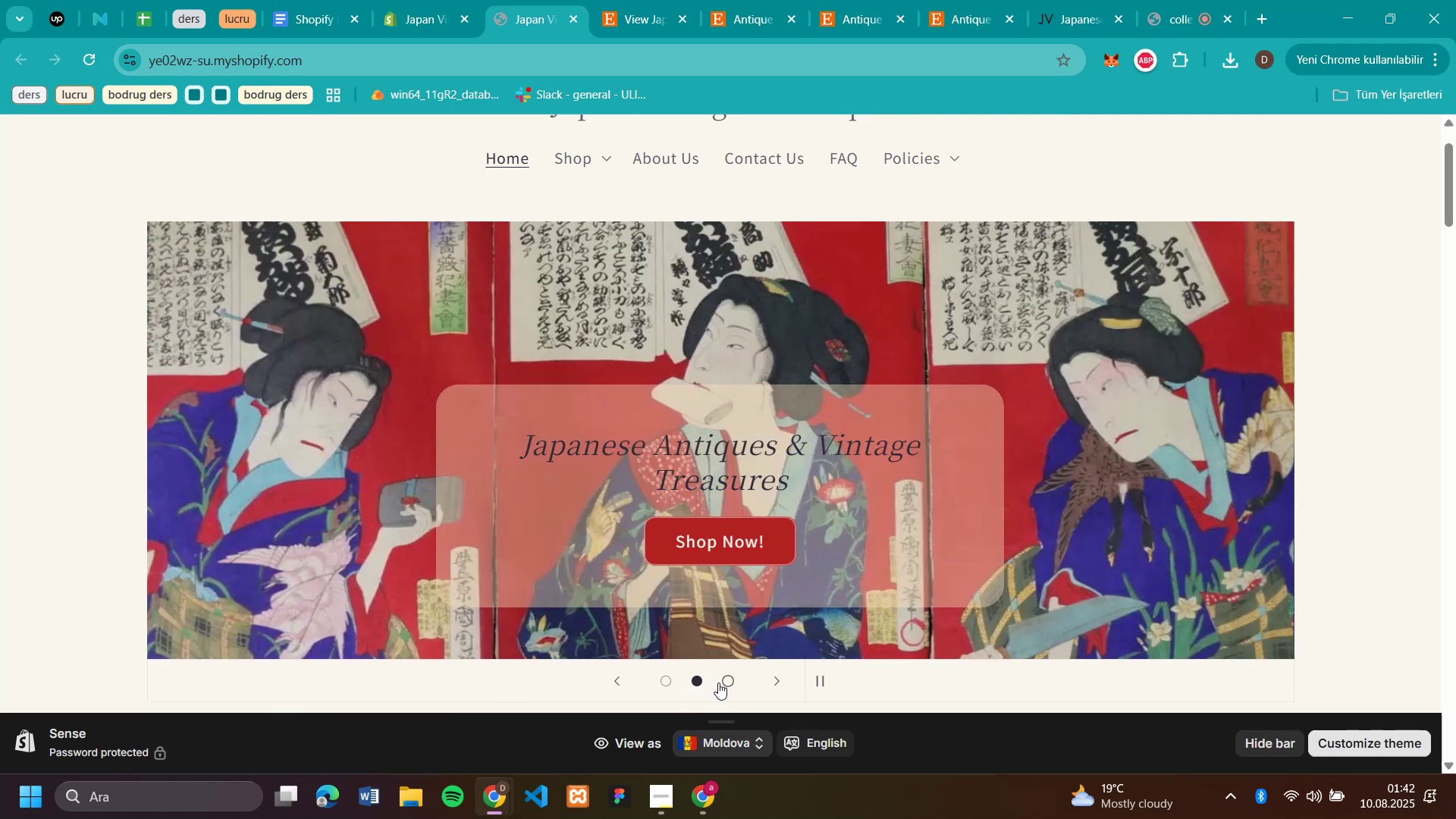 
left_click([718, 682])
 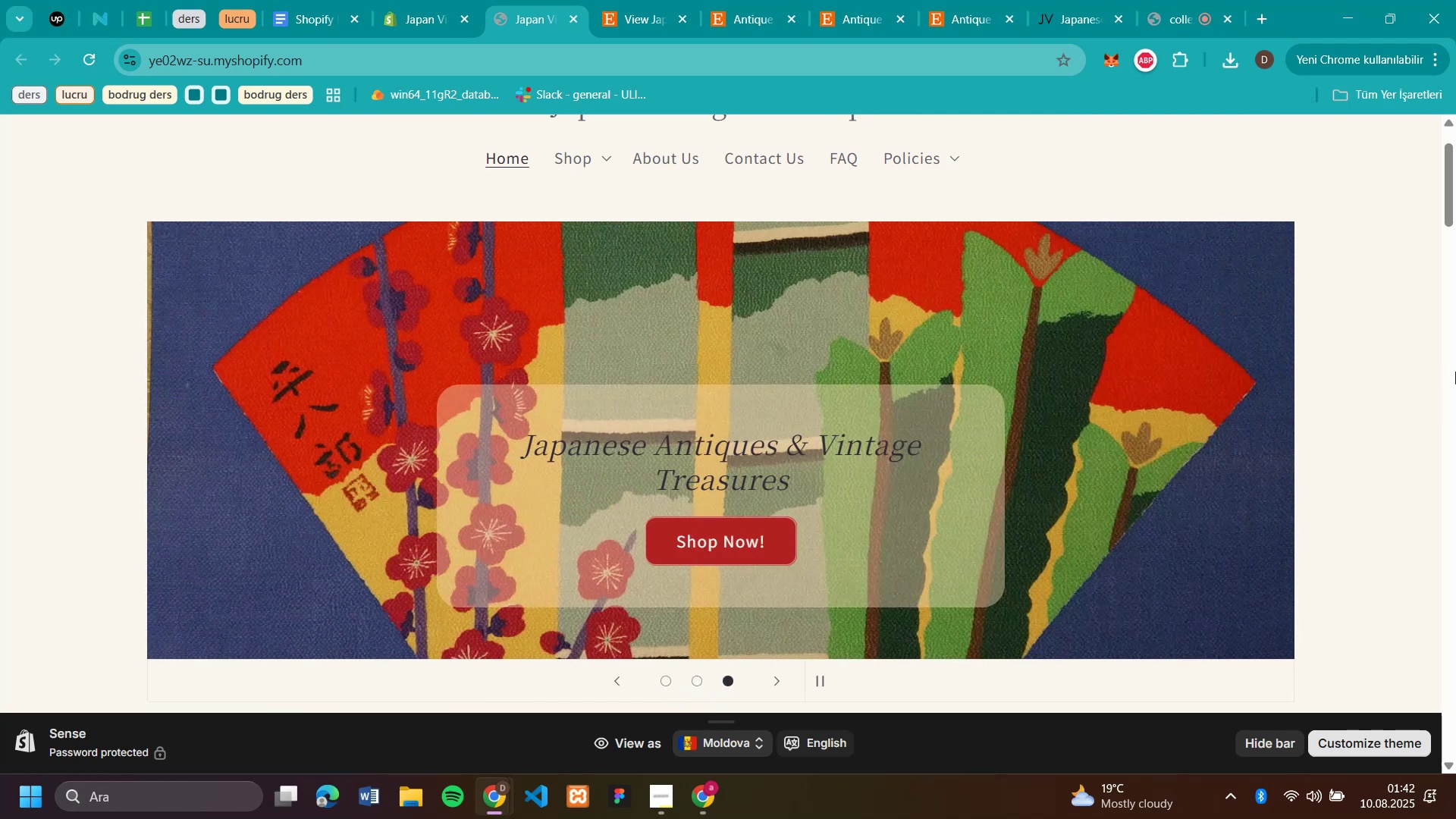 
scroll: coordinate [1455, 372], scroll_direction: up, amount: 2.0
 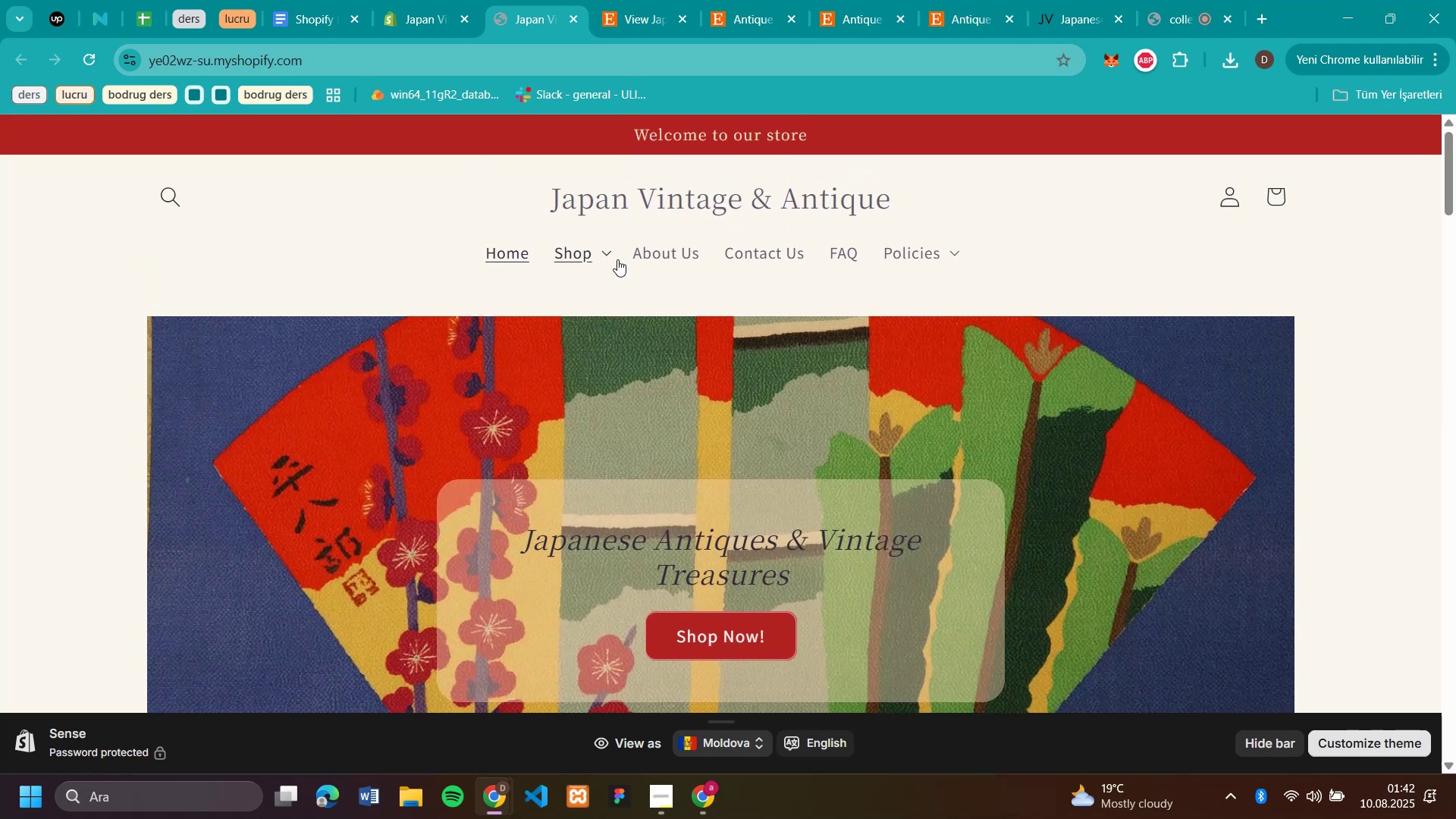 
left_click([673, 253])
 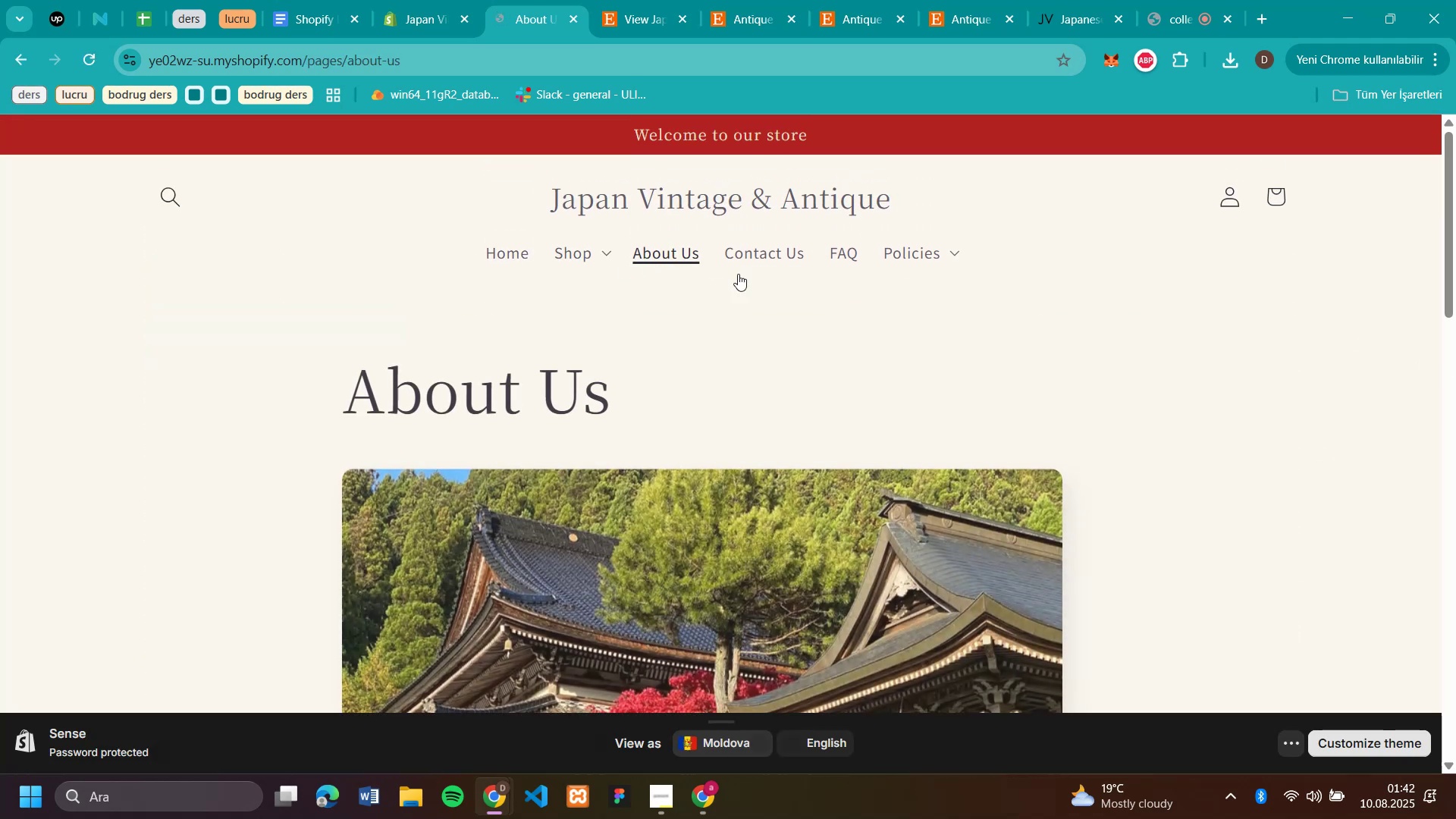 
scroll: coordinate [1177, 413], scroll_direction: none, amount: 0.0
 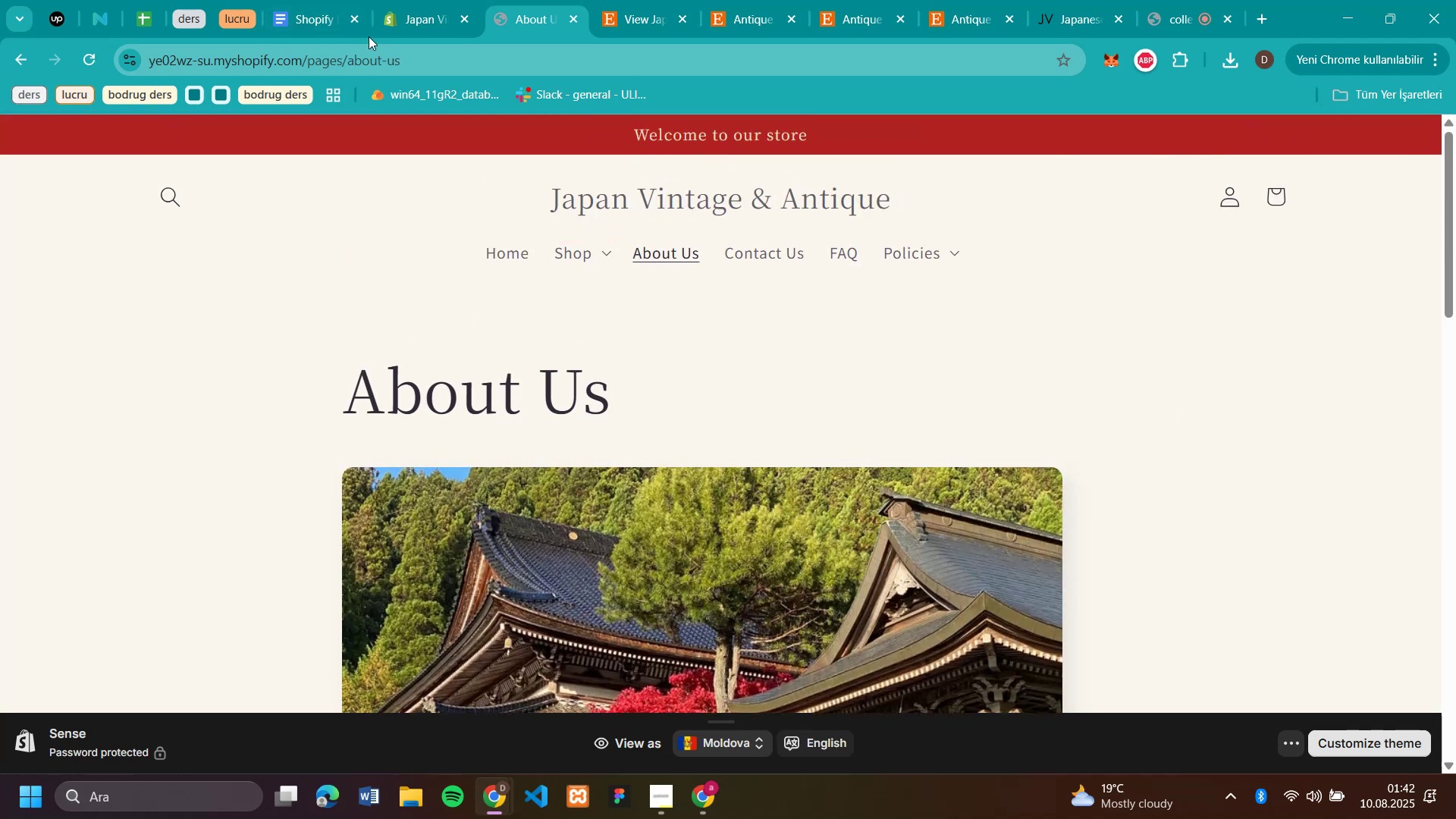 
left_click([411, 14])
 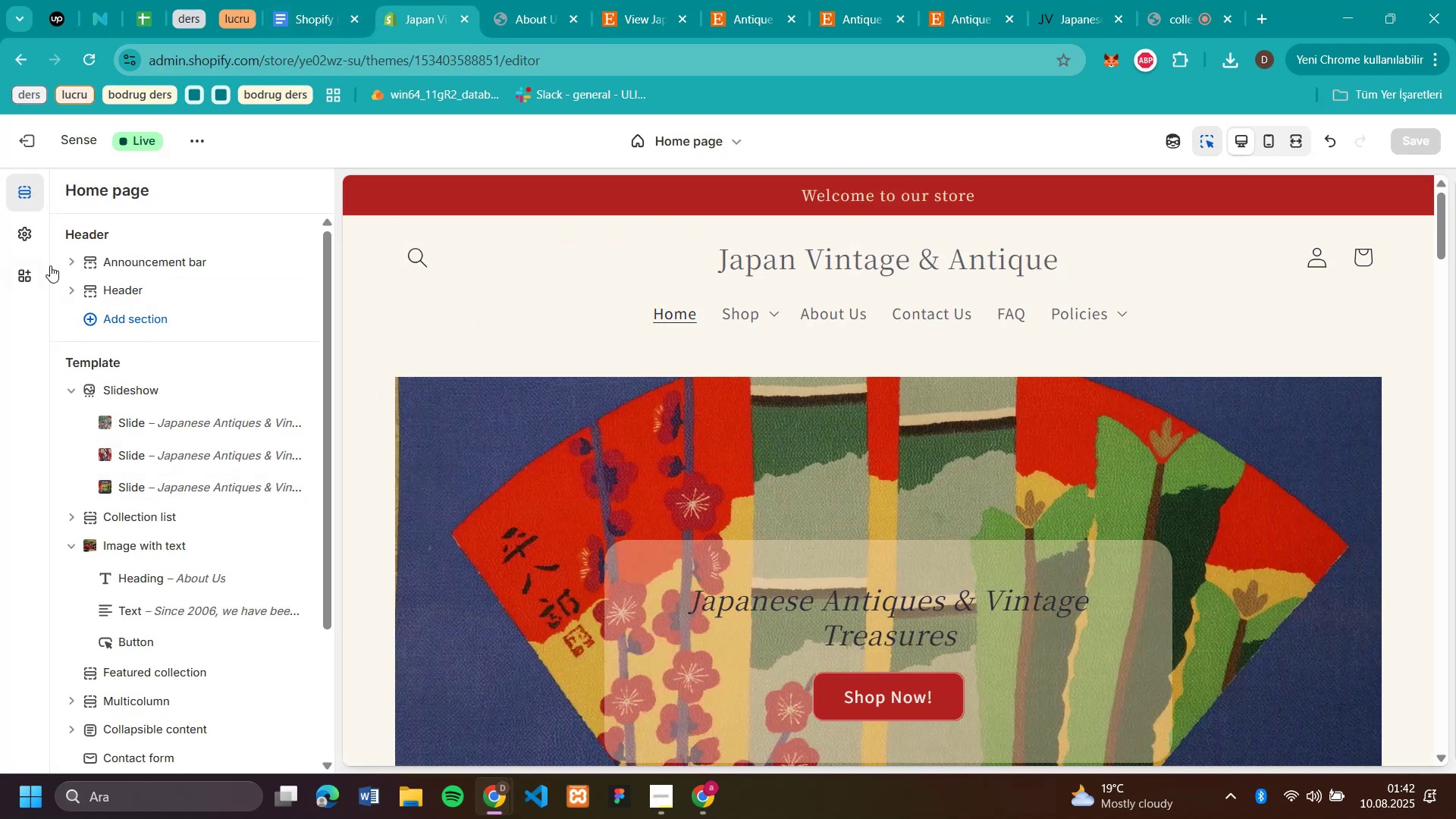 
scroll: coordinate [167, 489], scroll_direction: down, amount: 2.0
 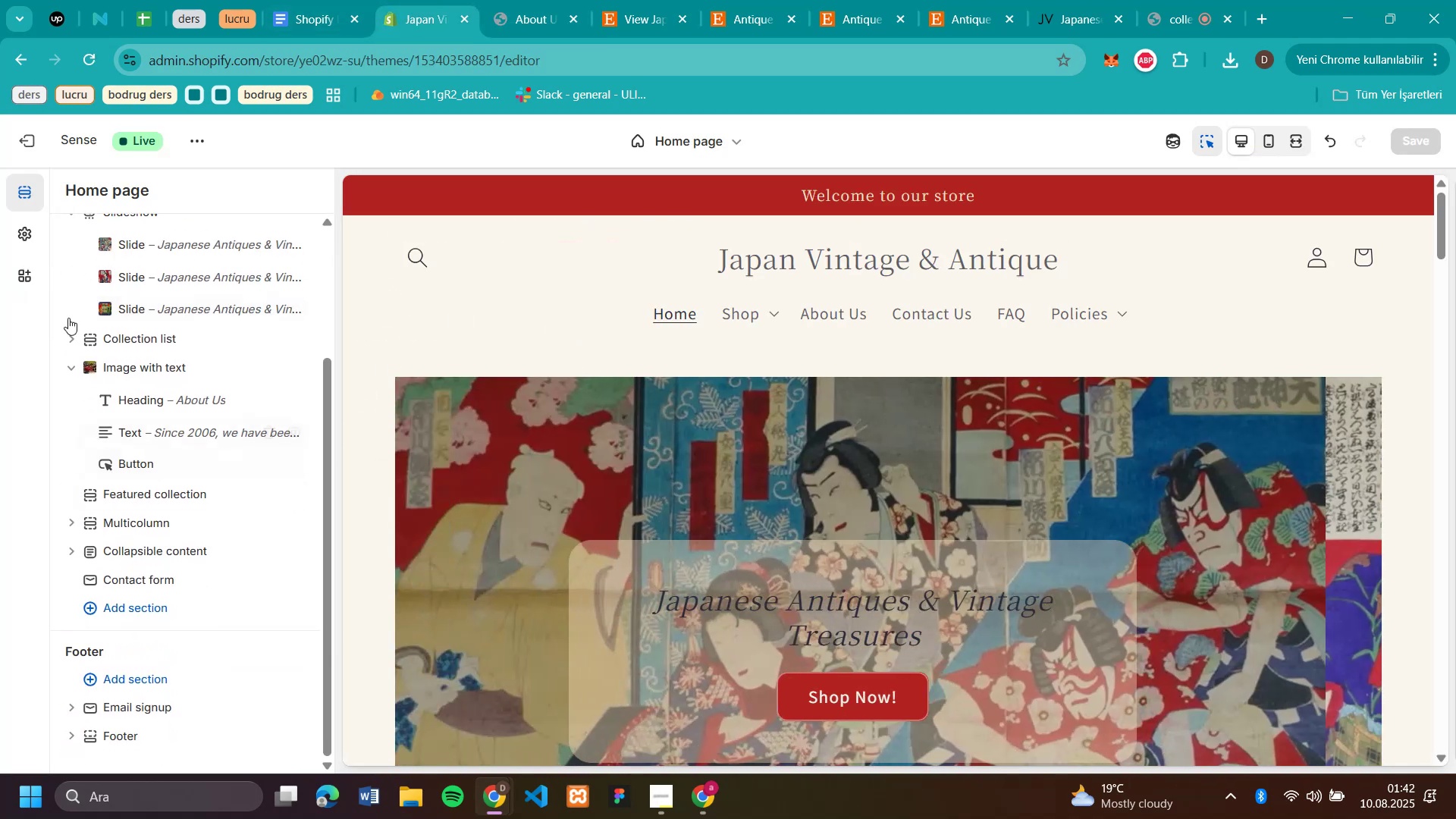 
scroll: coordinate [77, 256], scroll_direction: up, amount: 2.0
 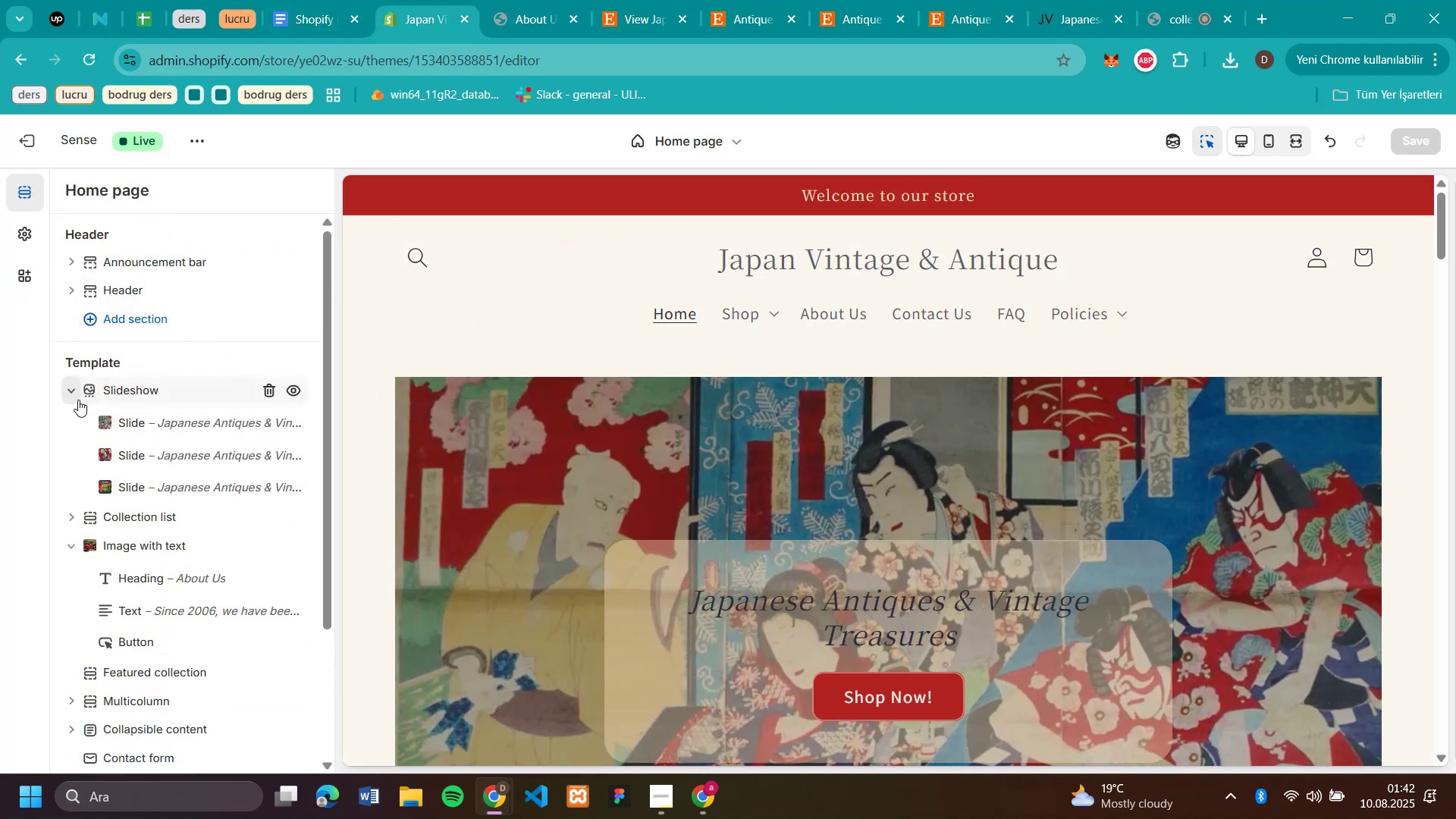 
left_click([74, 388])
 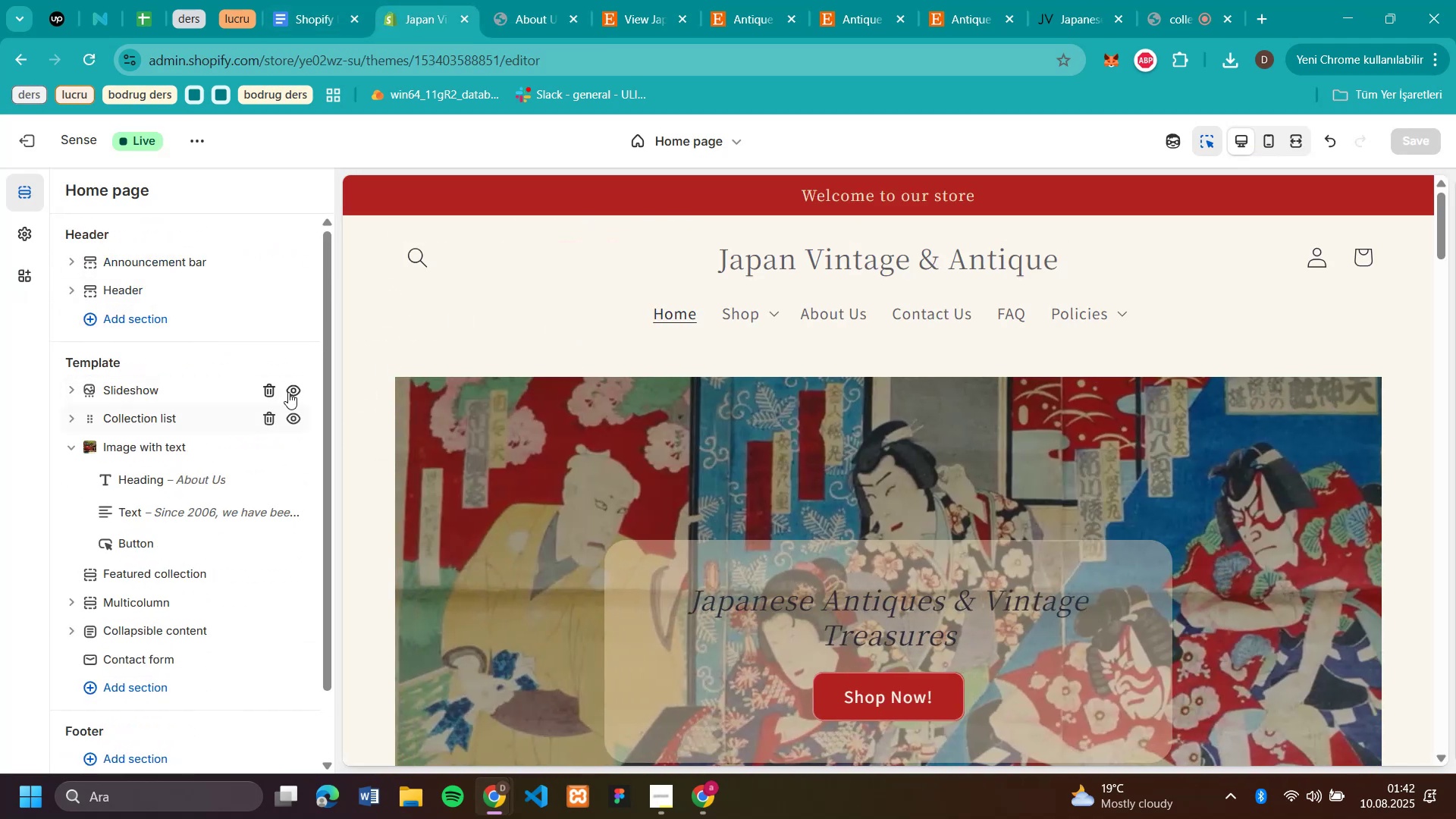 
scroll: coordinate [704, 243], scroll_direction: up, amount: 5.0
 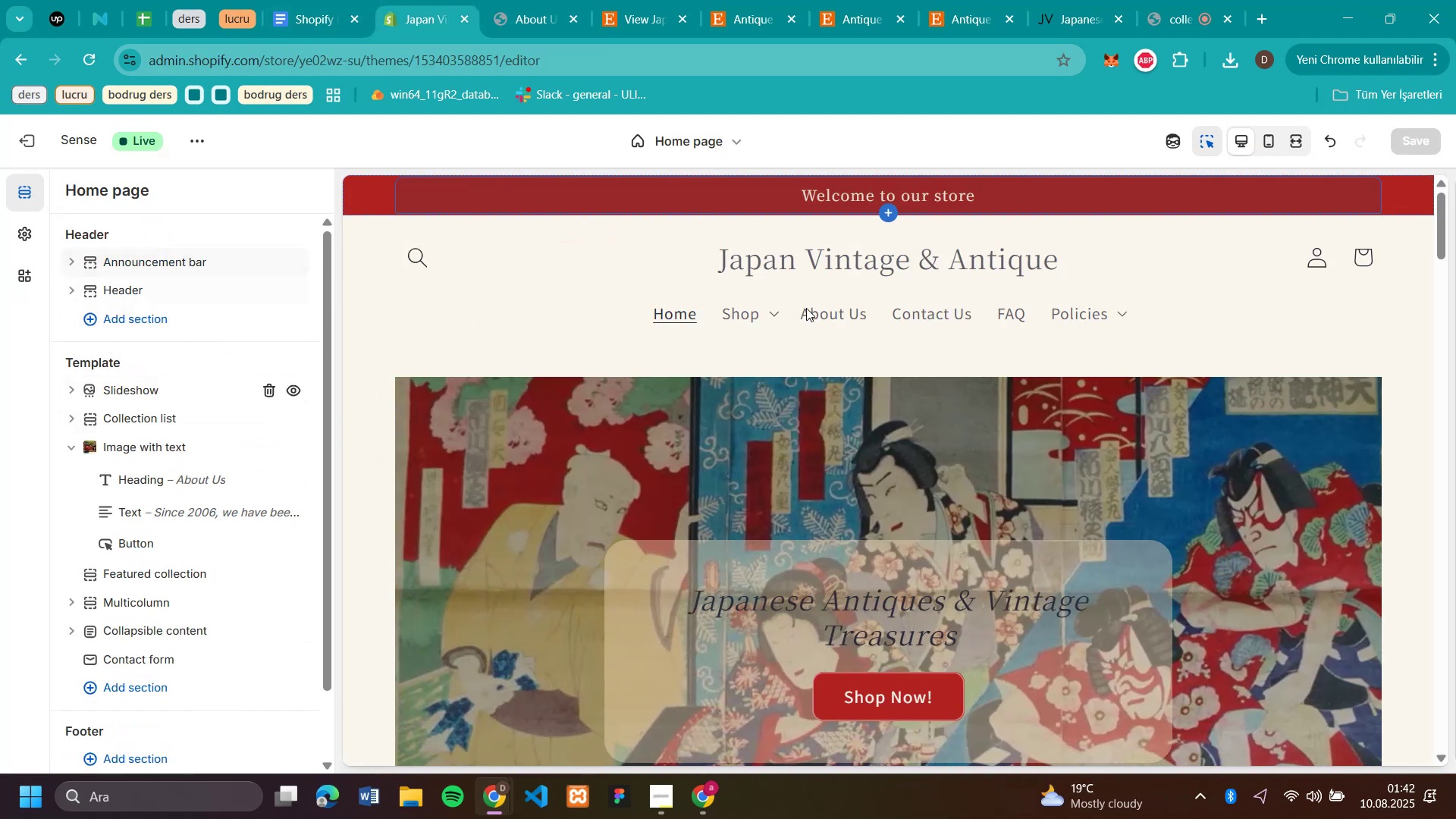 
left_click([817, 315])
 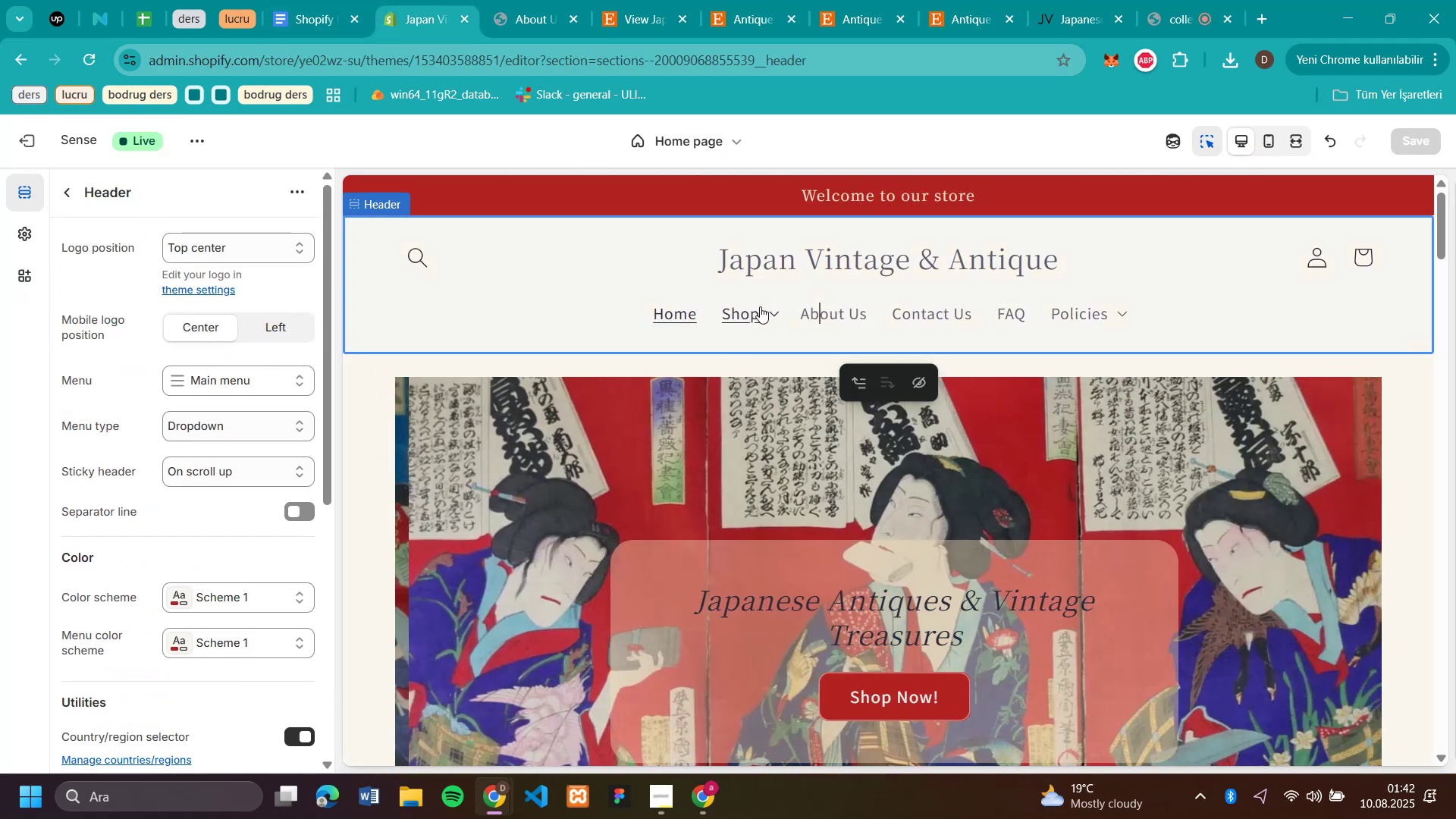 
left_click([846, 311])
 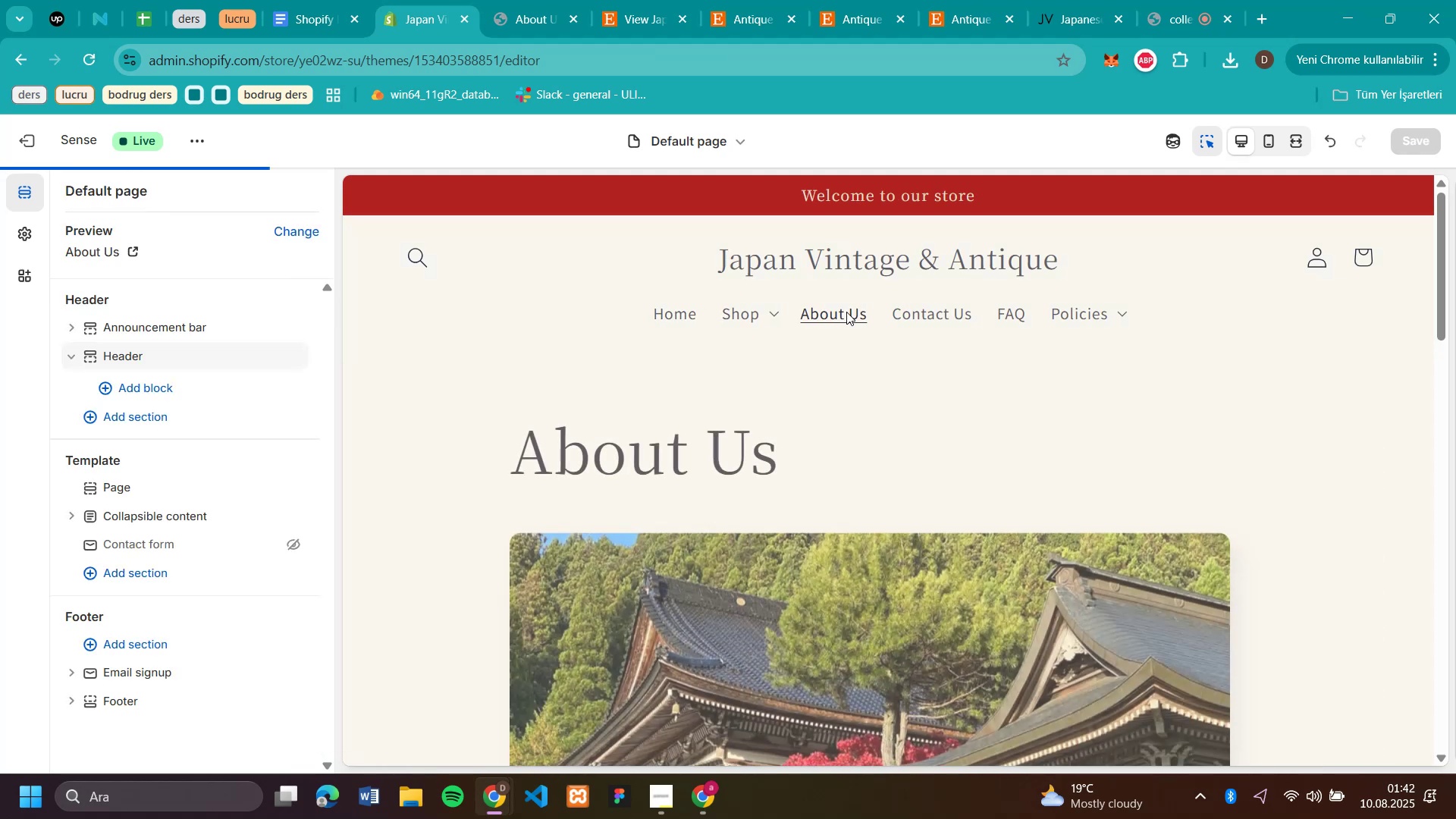 
scroll: coordinate [804, 344], scroll_direction: up, amount: 4.0
 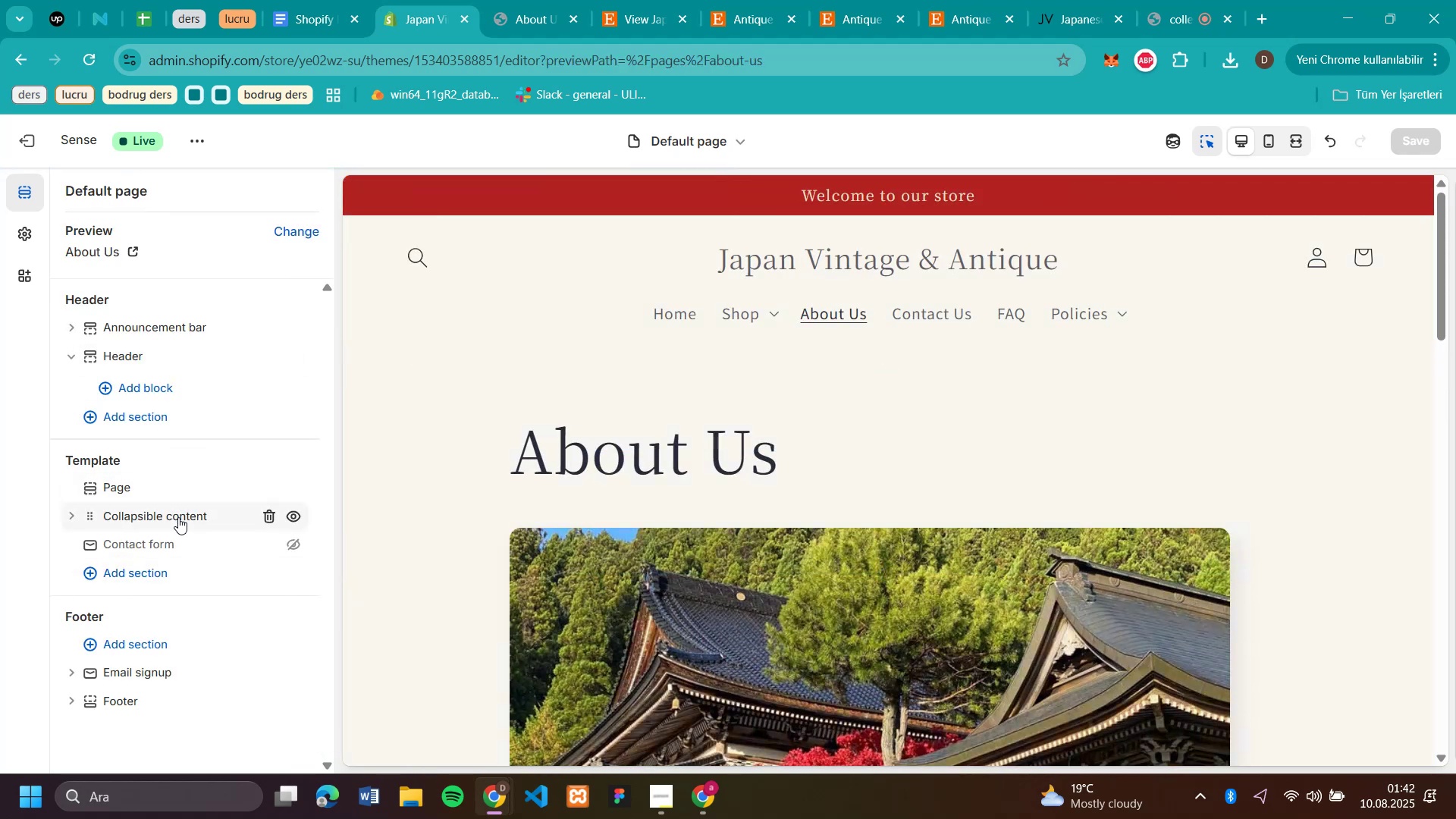 
left_click([178, 517])
 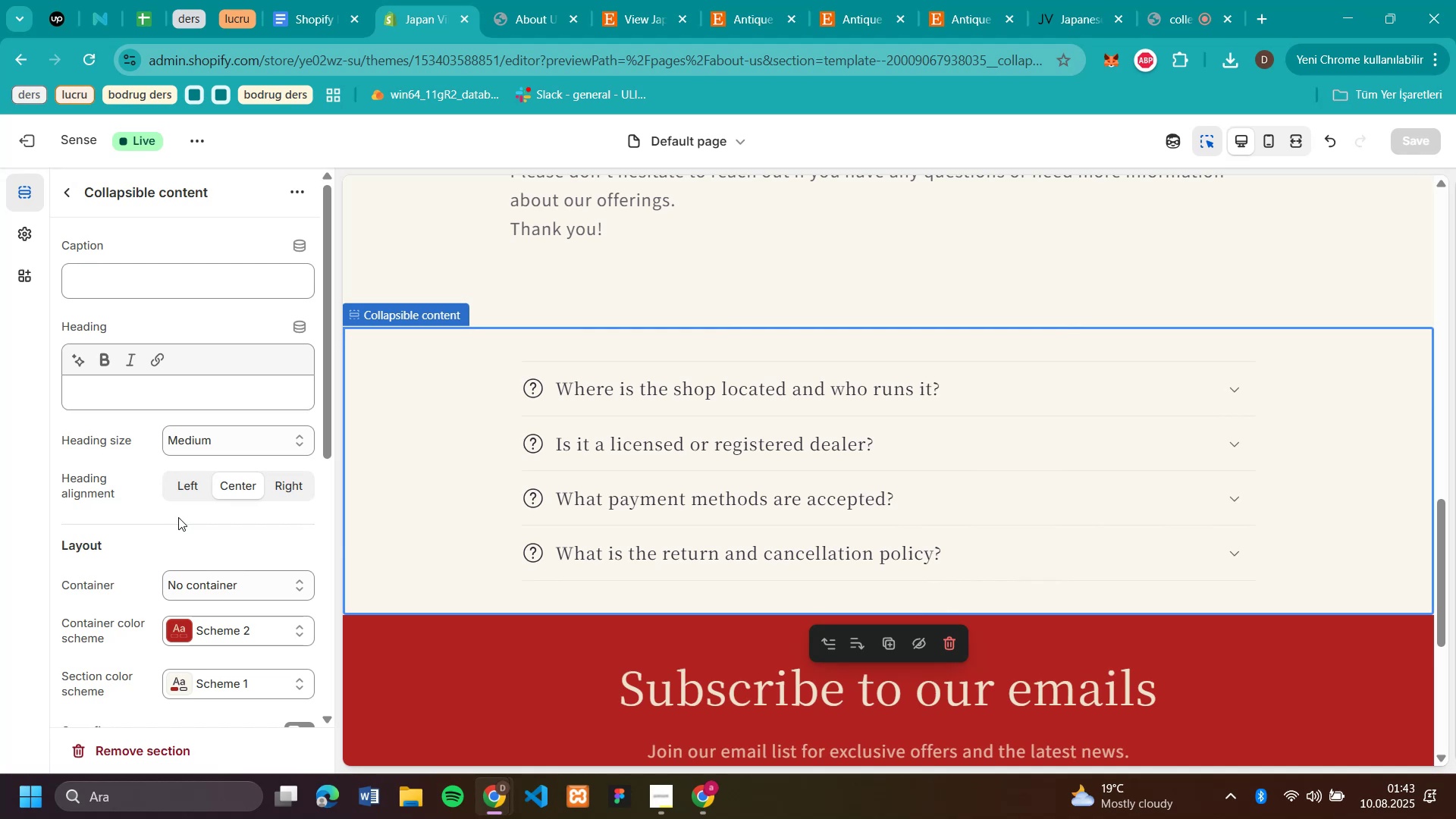 
left_click([61, 205])
 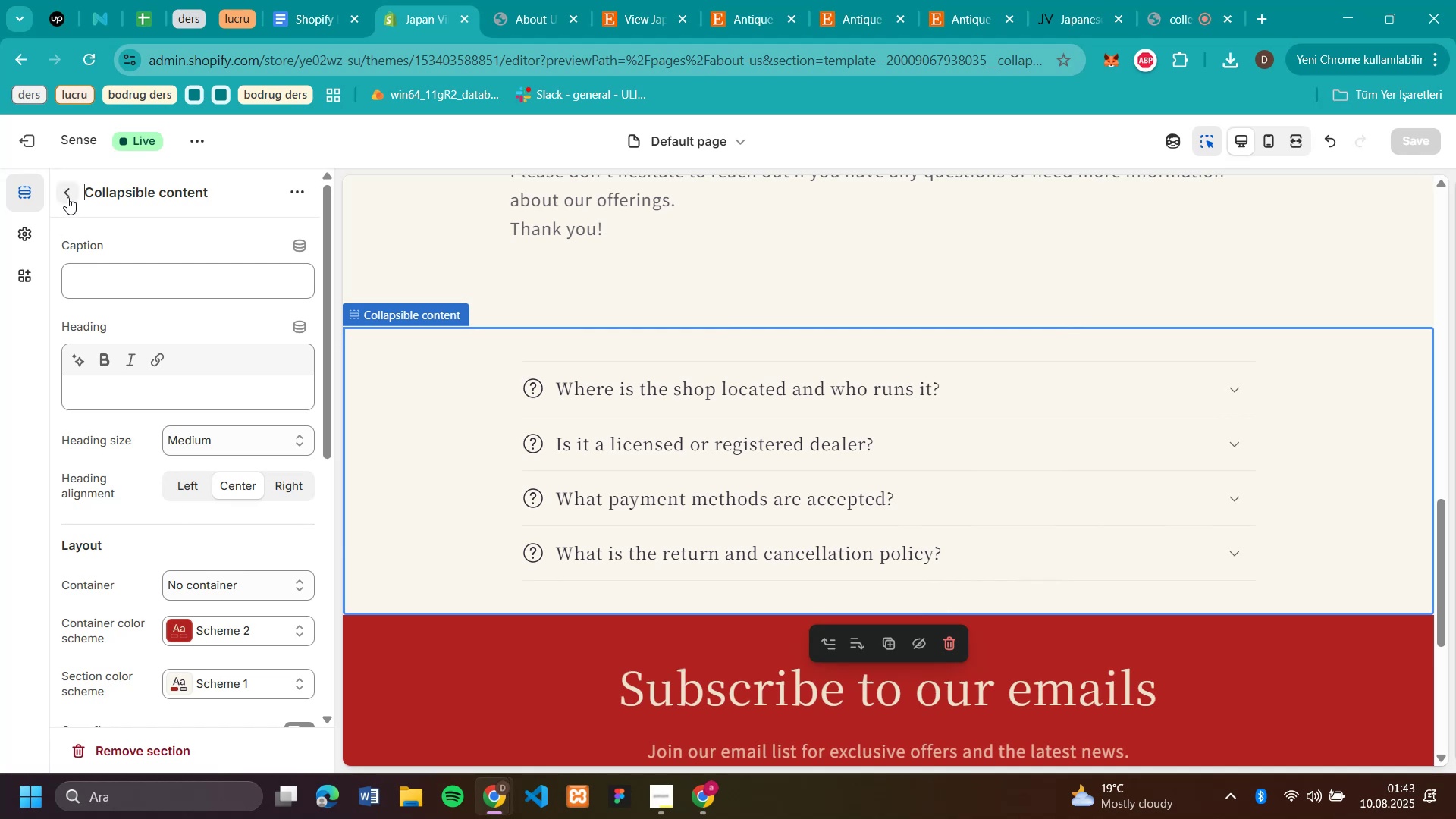 
left_click([67, 197])
 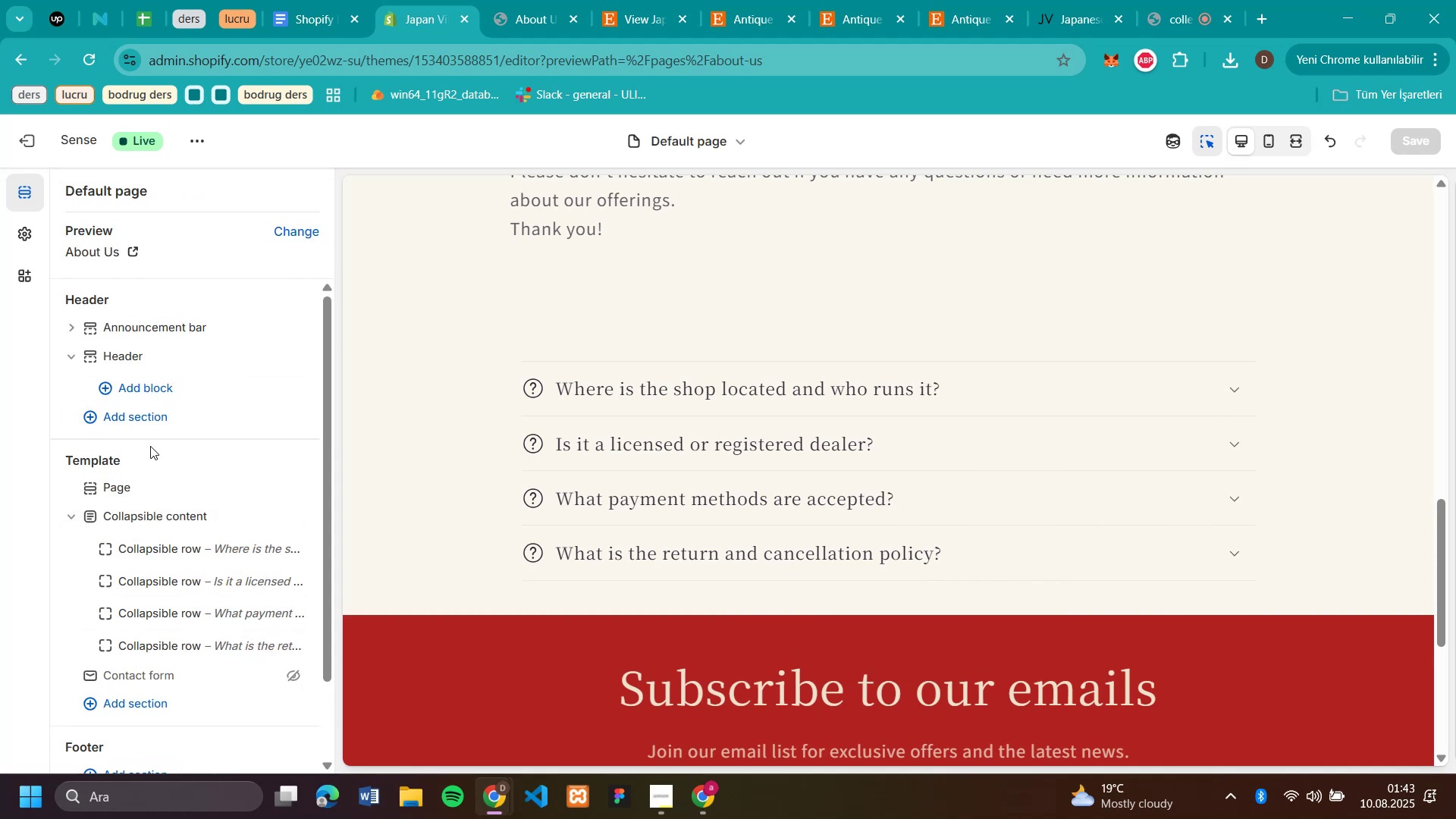 
scroll: coordinate [770, 309], scroll_direction: up, amount: 12.0
 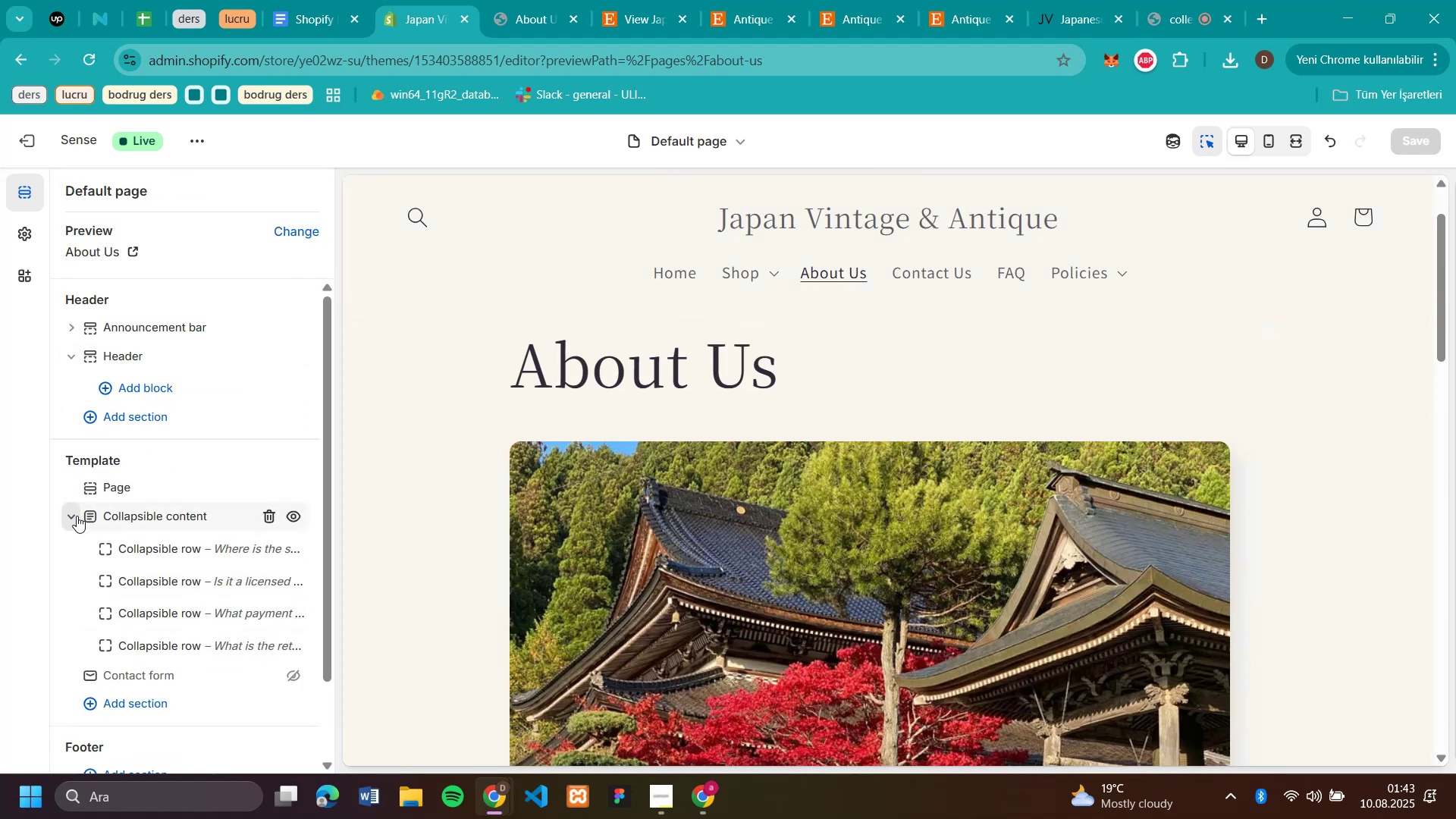 
left_click([76, 515])
 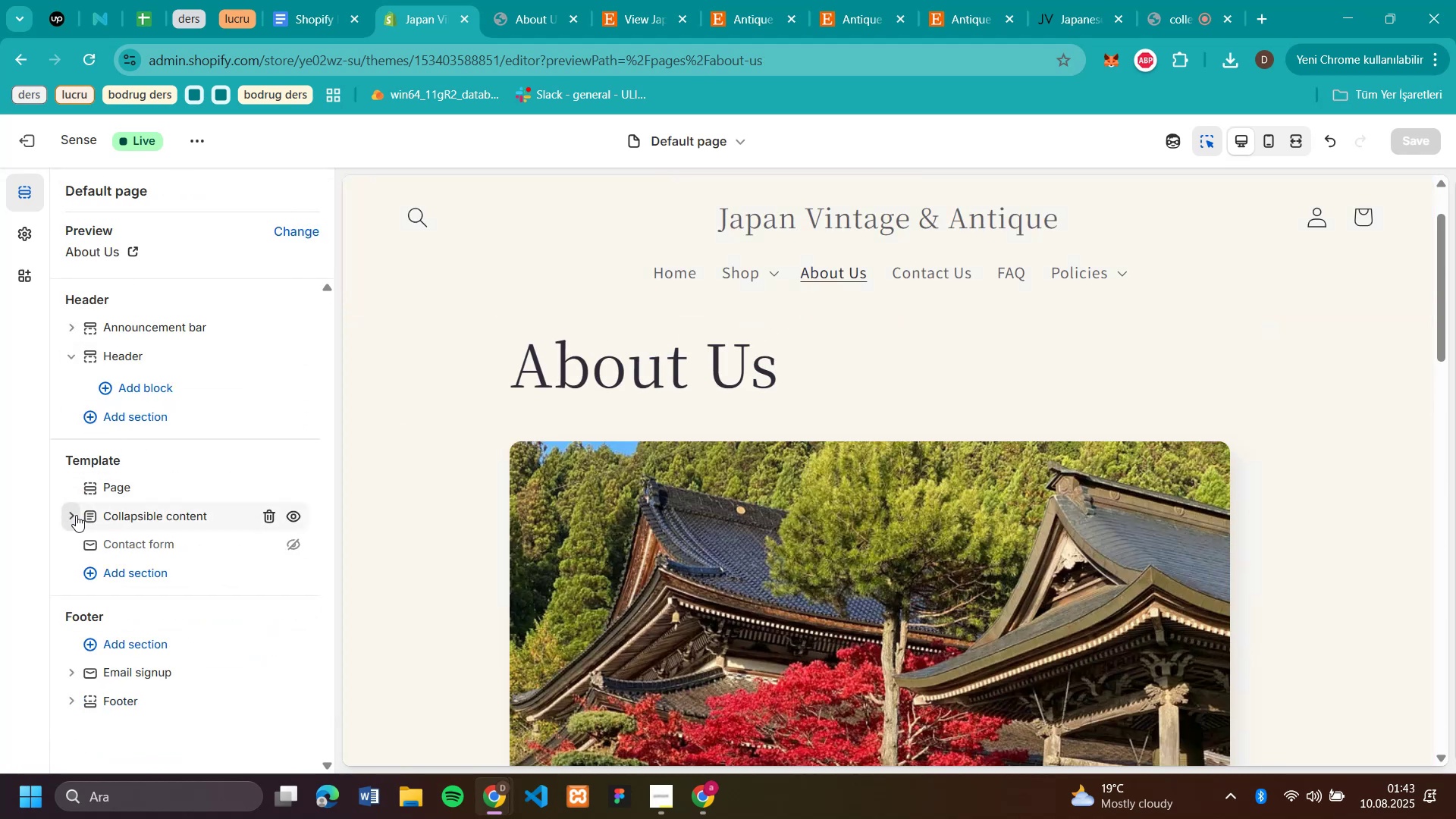 
mouse_move([119, 507])
 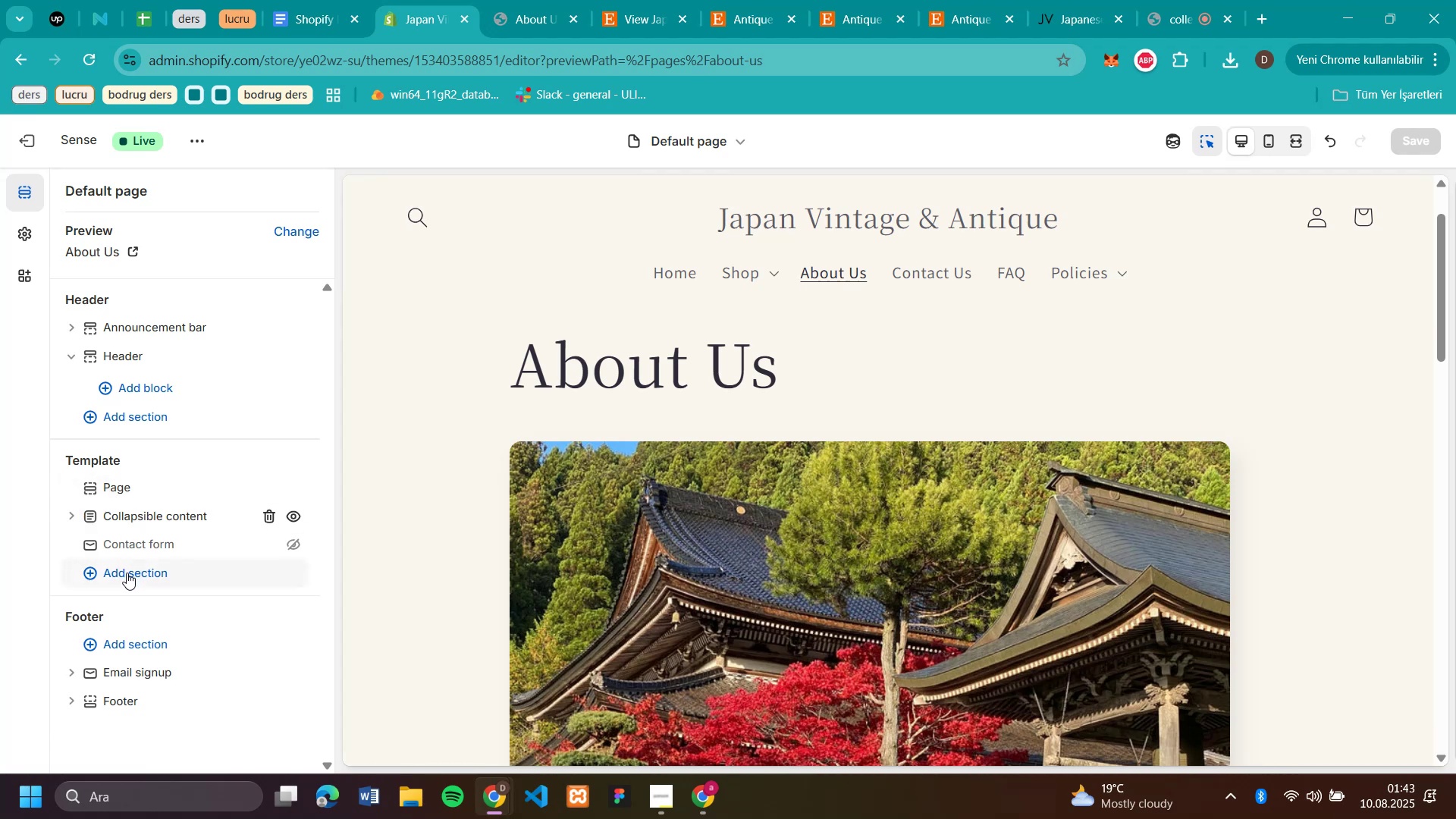 
left_click([127, 573])
 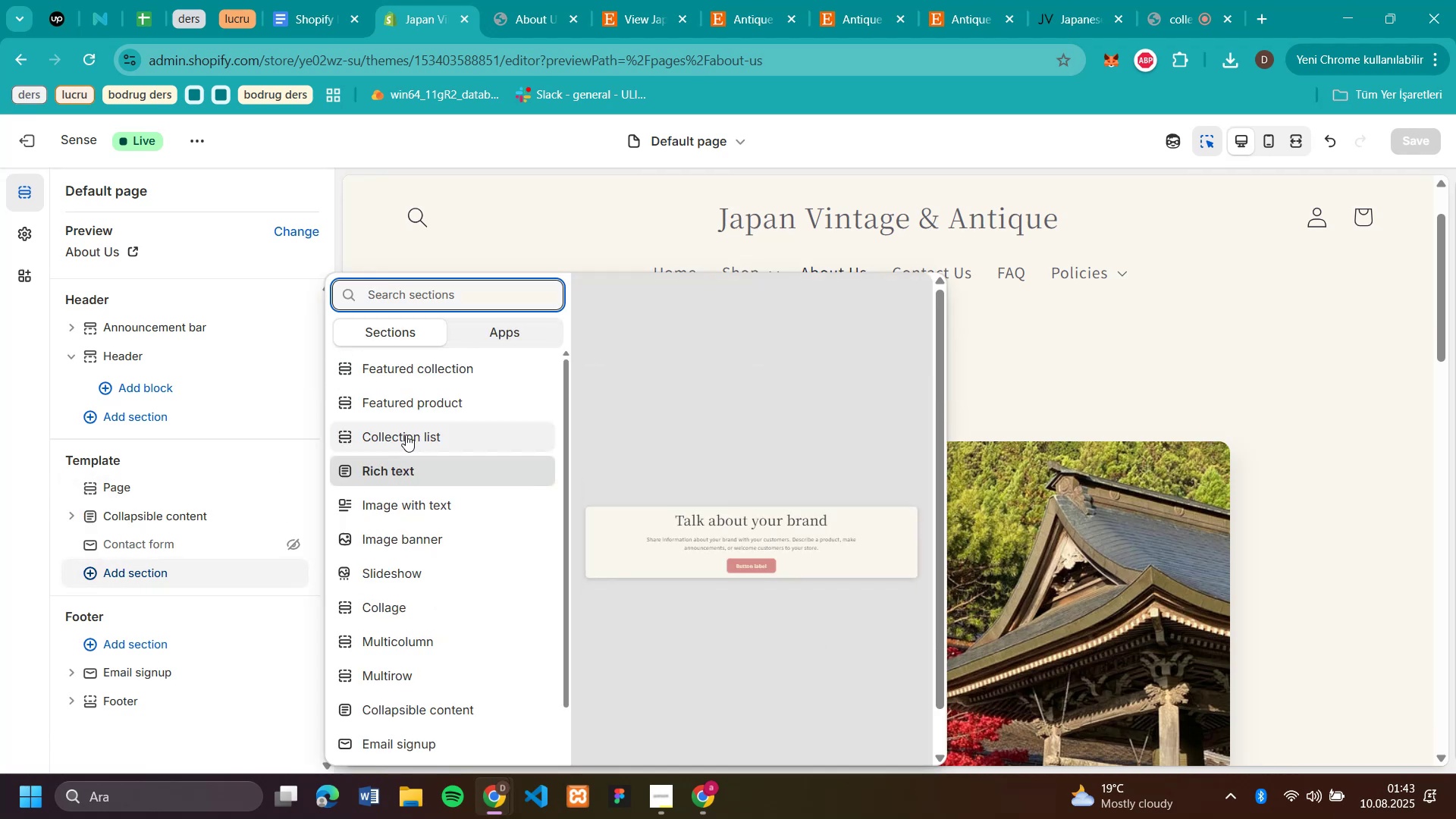 
scroll: coordinate [1181, 443], scroll_direction: down, amount: 5.0
 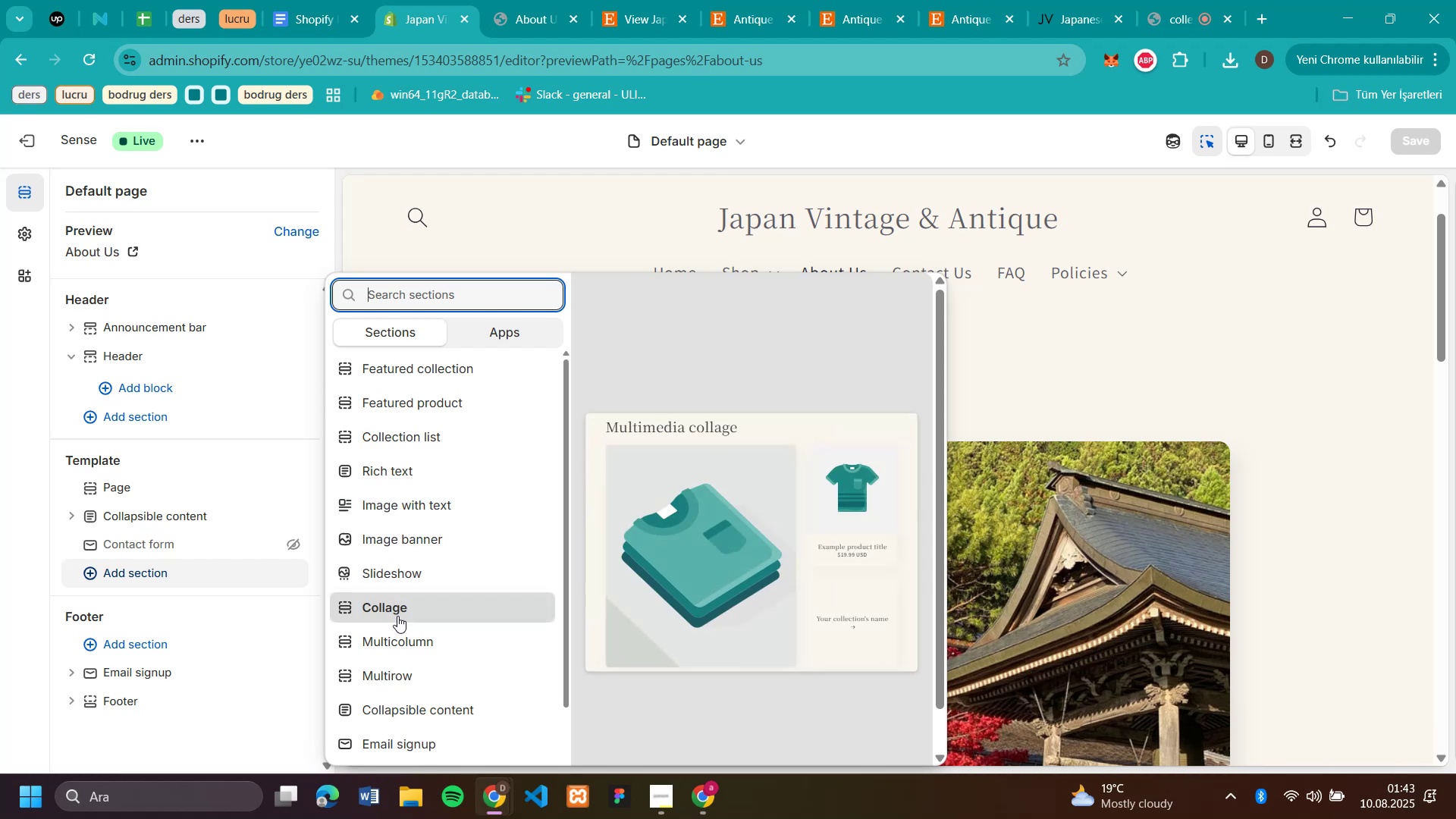 
wait(13.06)
 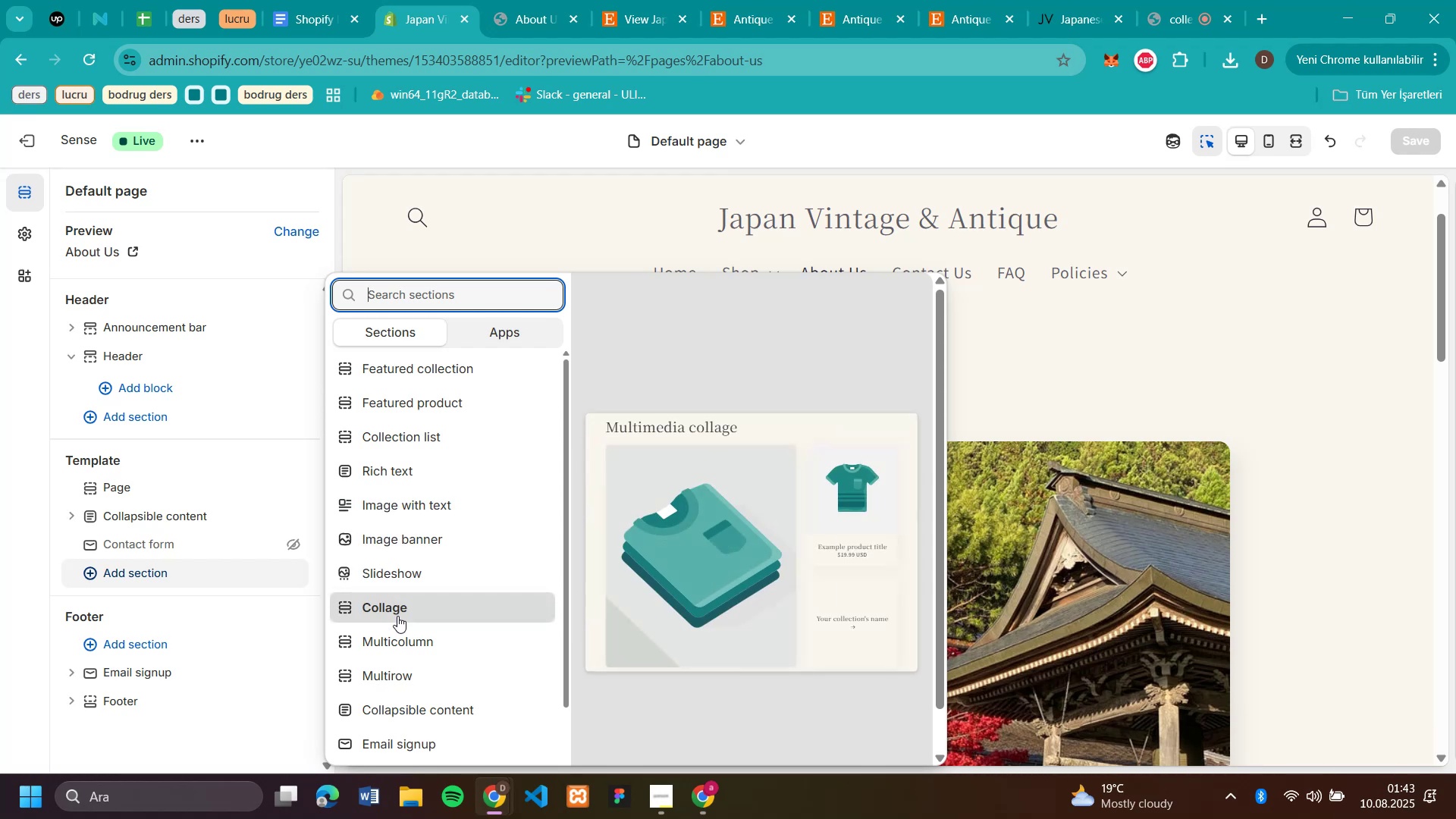 
scroll: coordinate [385, 730], scroll_direction: down, amount: 4.0
 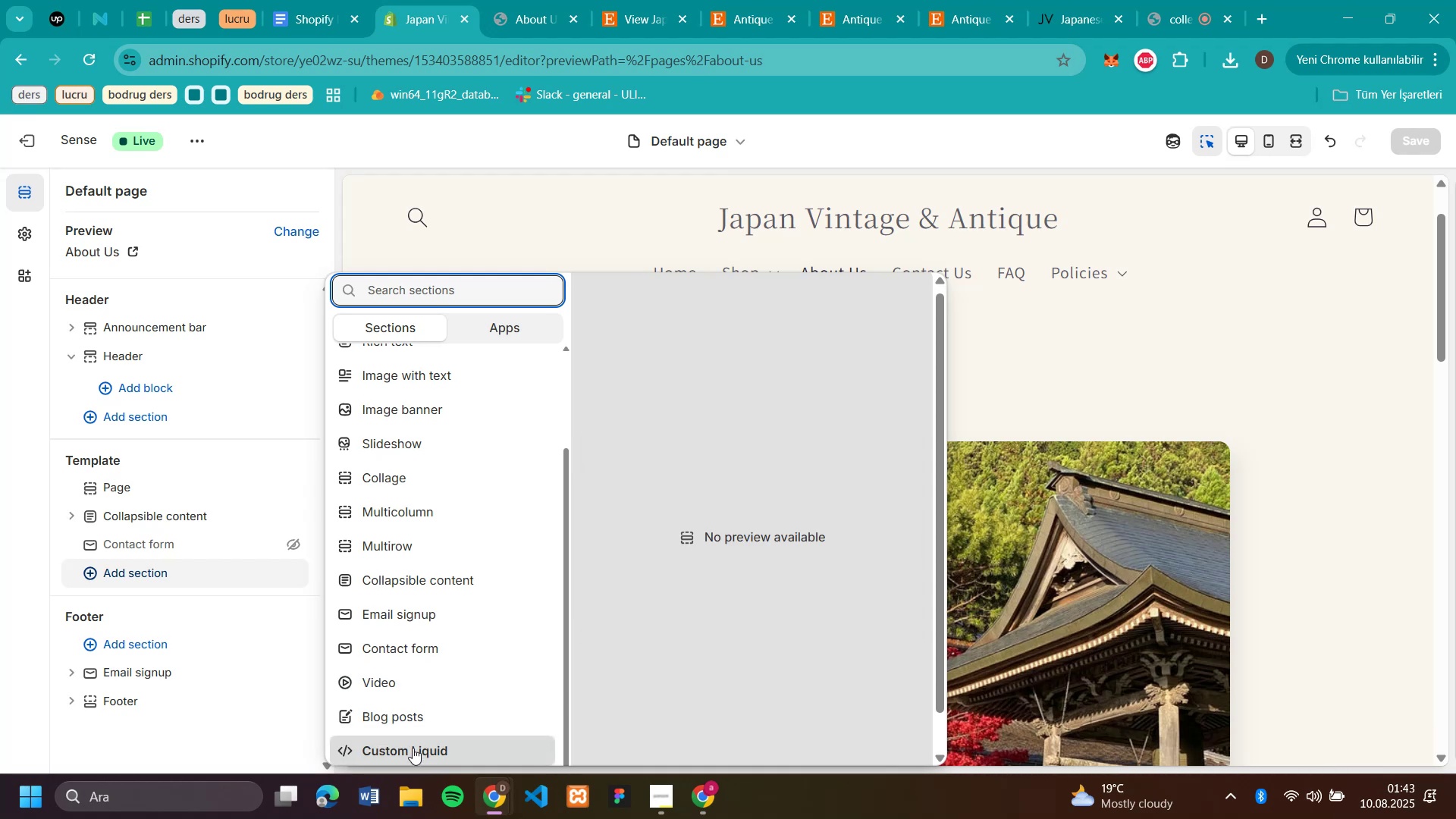 
wait(6.0)
 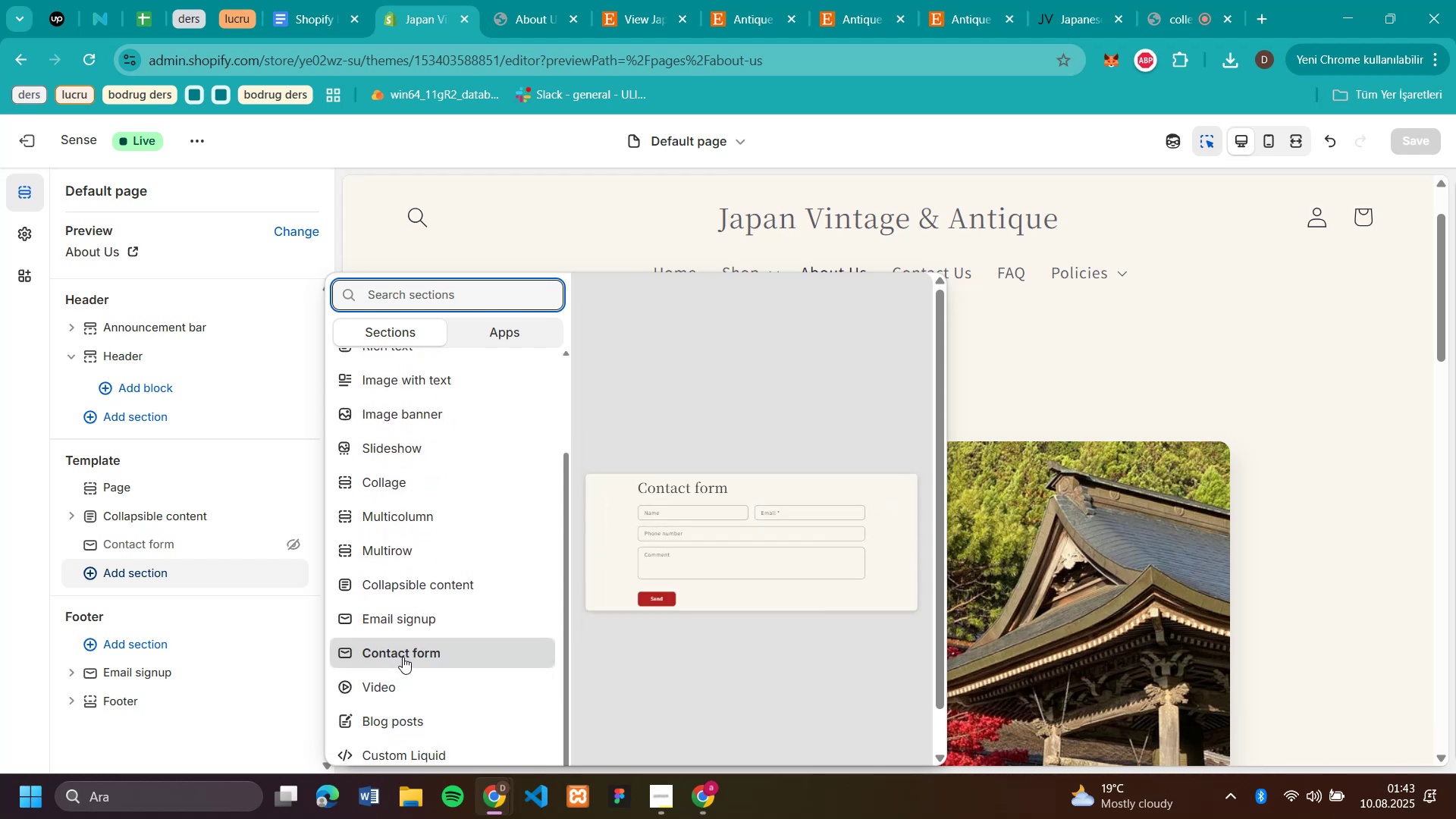 
scroll: coordinate [458, 388], scroll_direction: up, amount: 4.0
 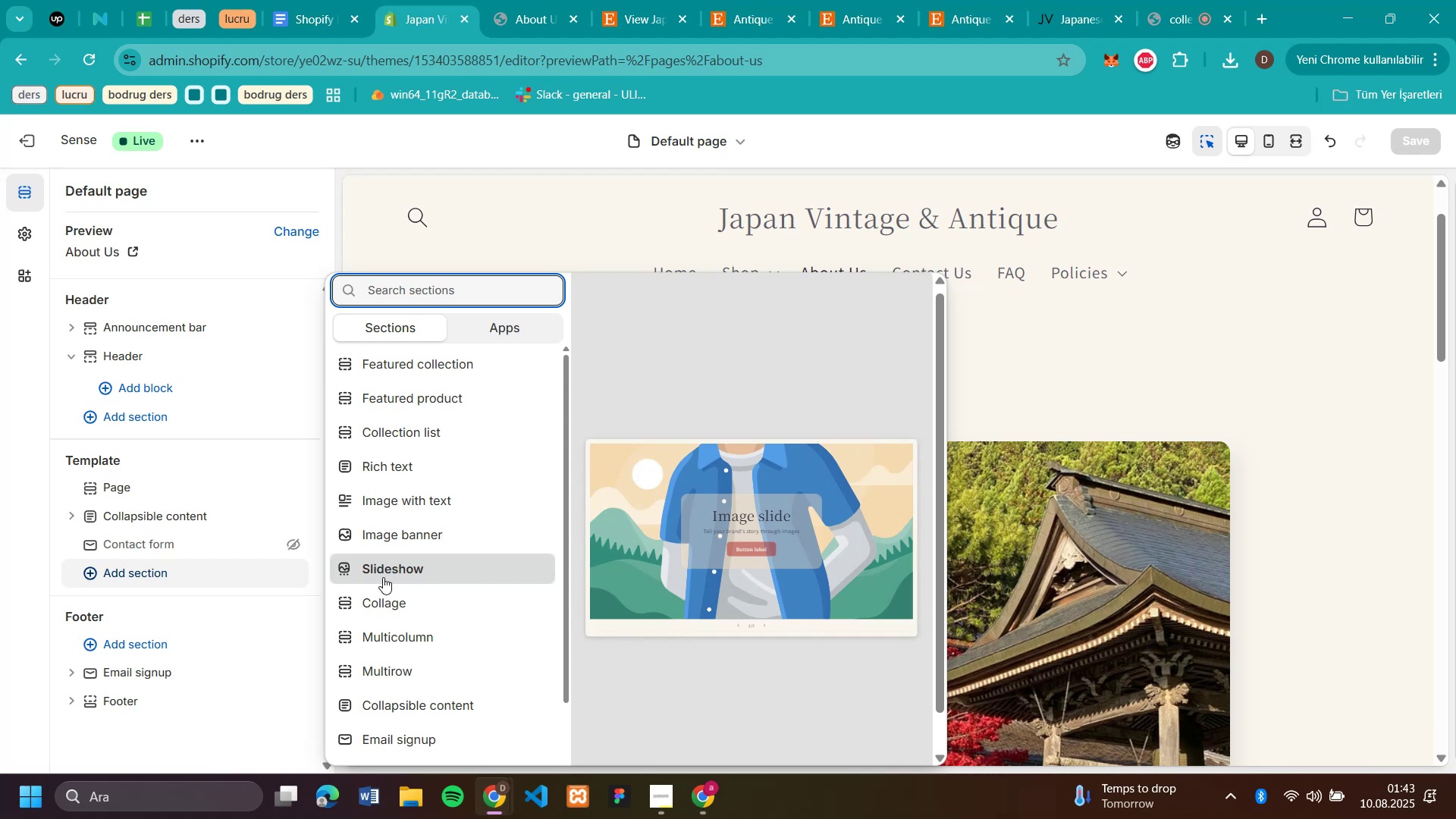 
wait(26.46)
 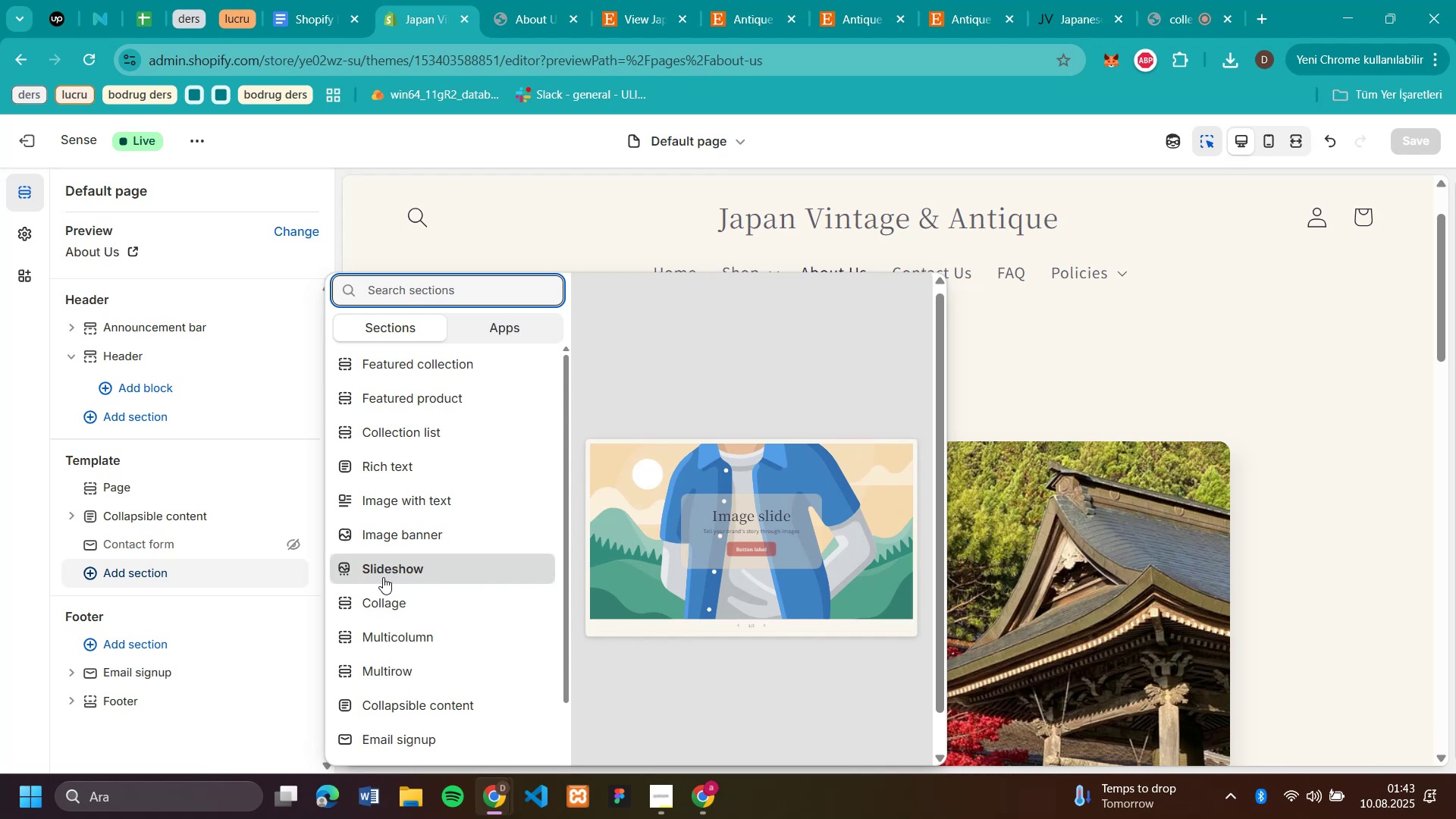 
left_click([1368, 501])
 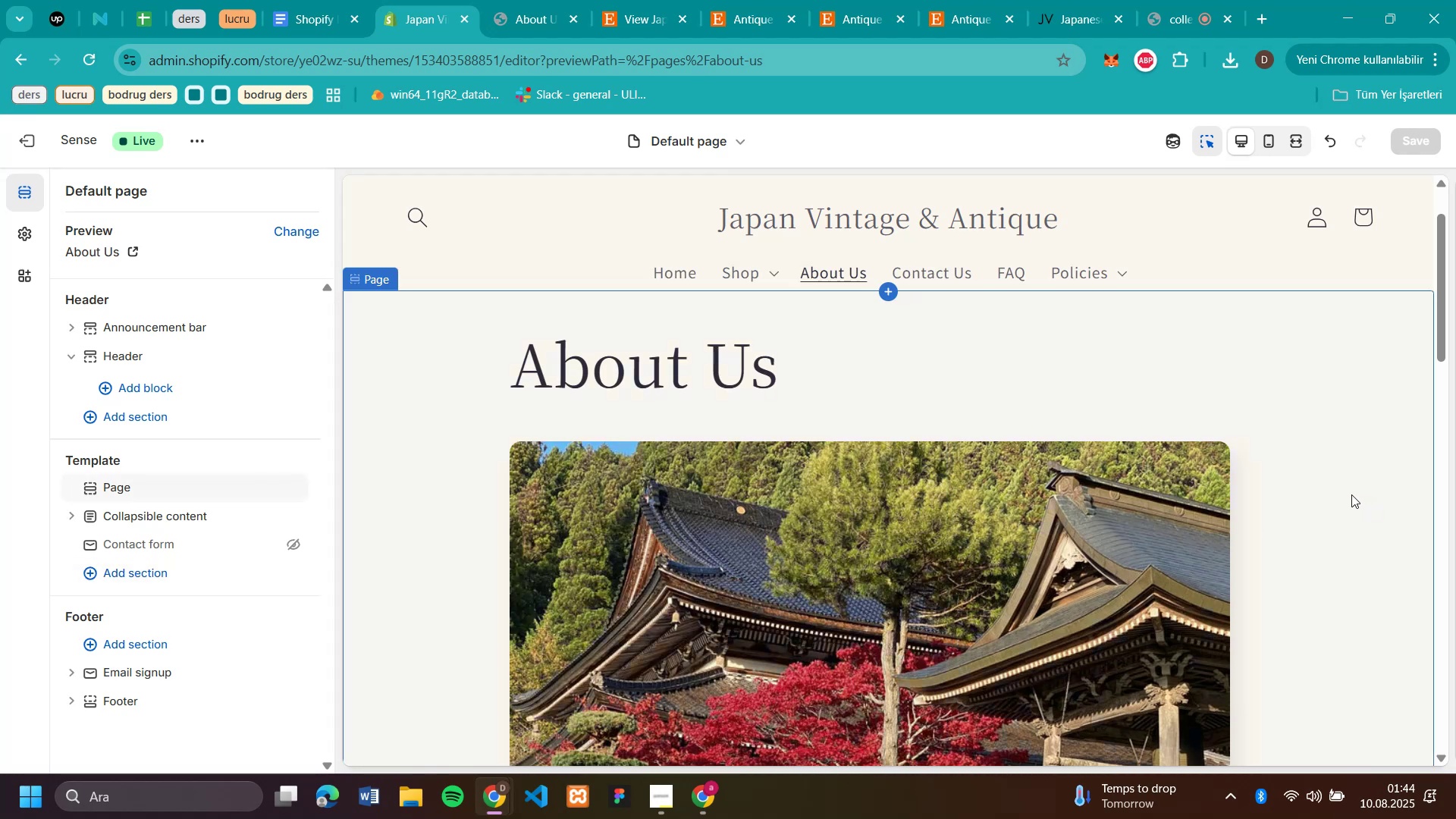 
scroll: coordinate [1276, 467], scroll_direction: down, amount: 6.0
 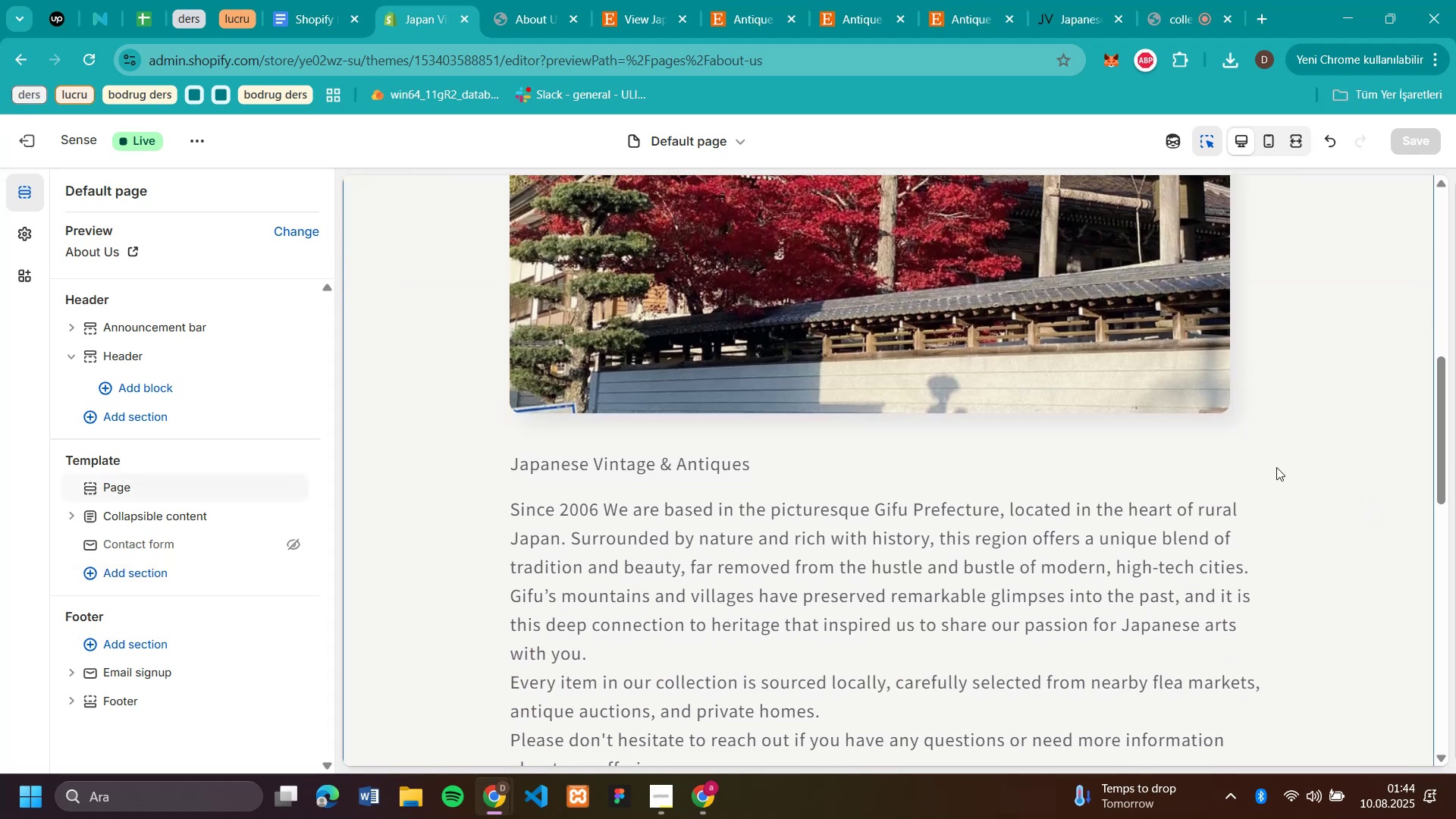 
scroll: coordinate [1276, 467], scroll_direction: up, amount: 6.0
 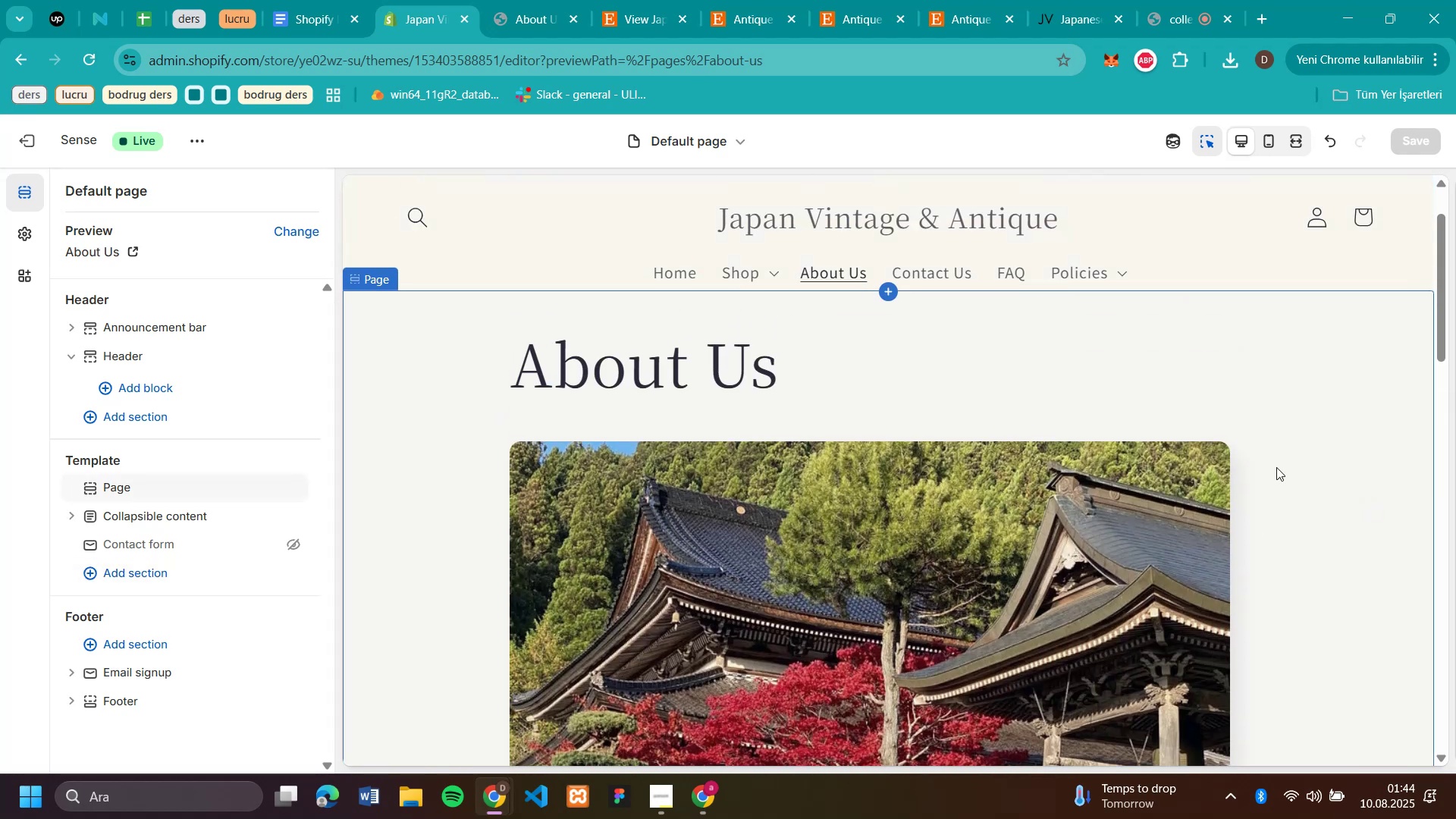 
scroll: coordinate [1276, 467], scroll_direction: down, amount: 11.0
 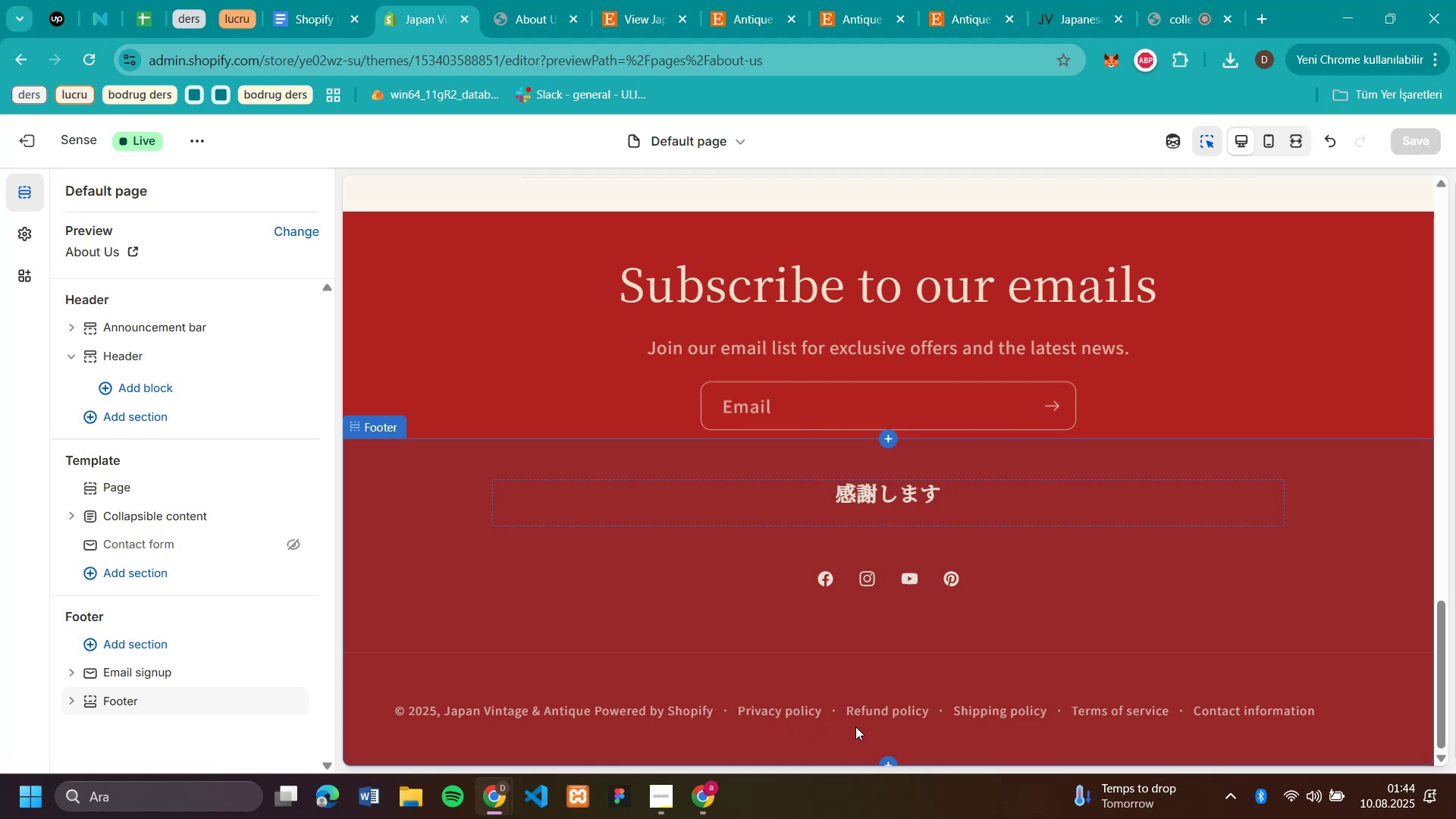 
wait(9.27)
 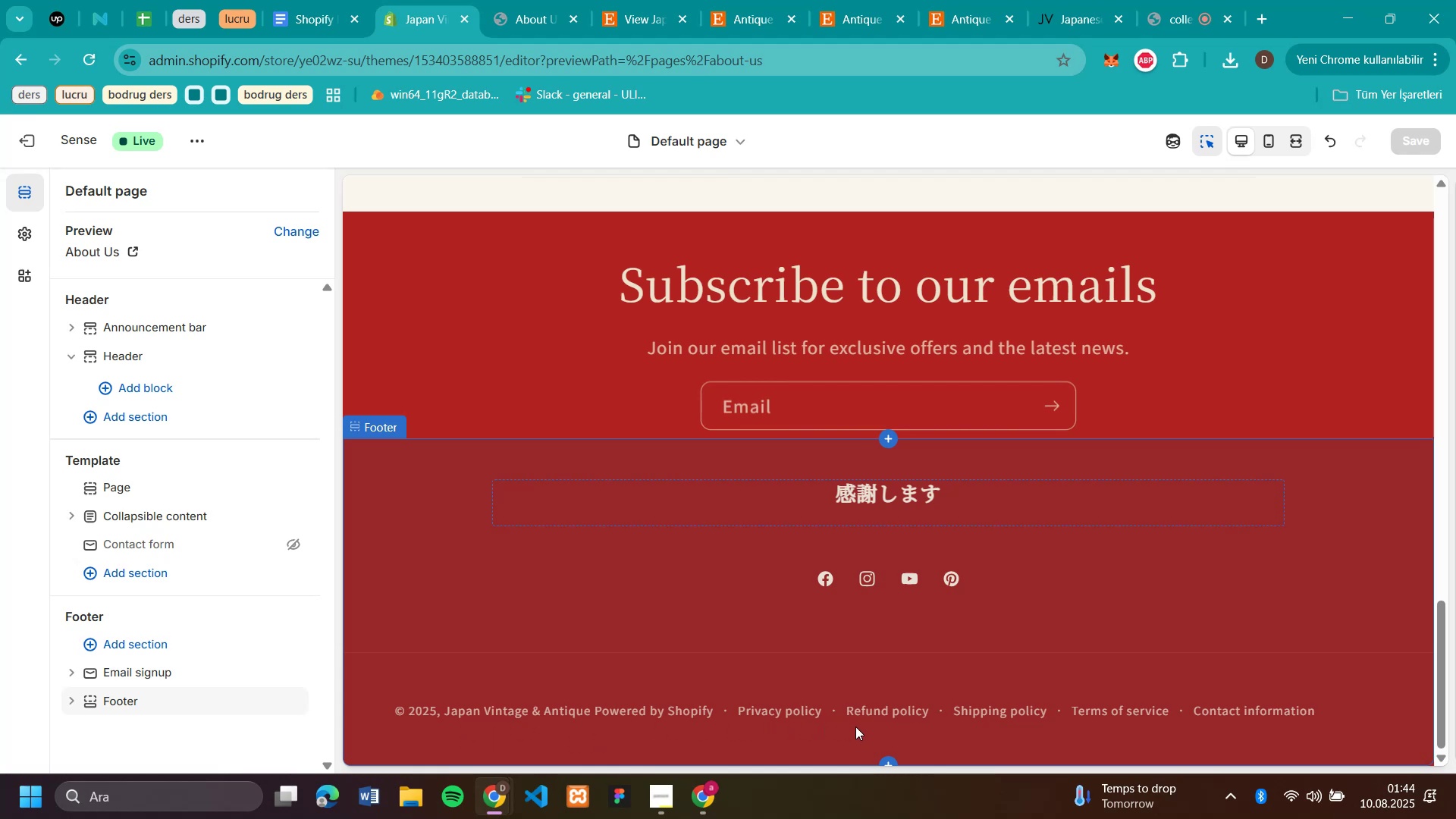 
scroll: coordinate [565, 453], scroll_direction: up, amount: 7.0
 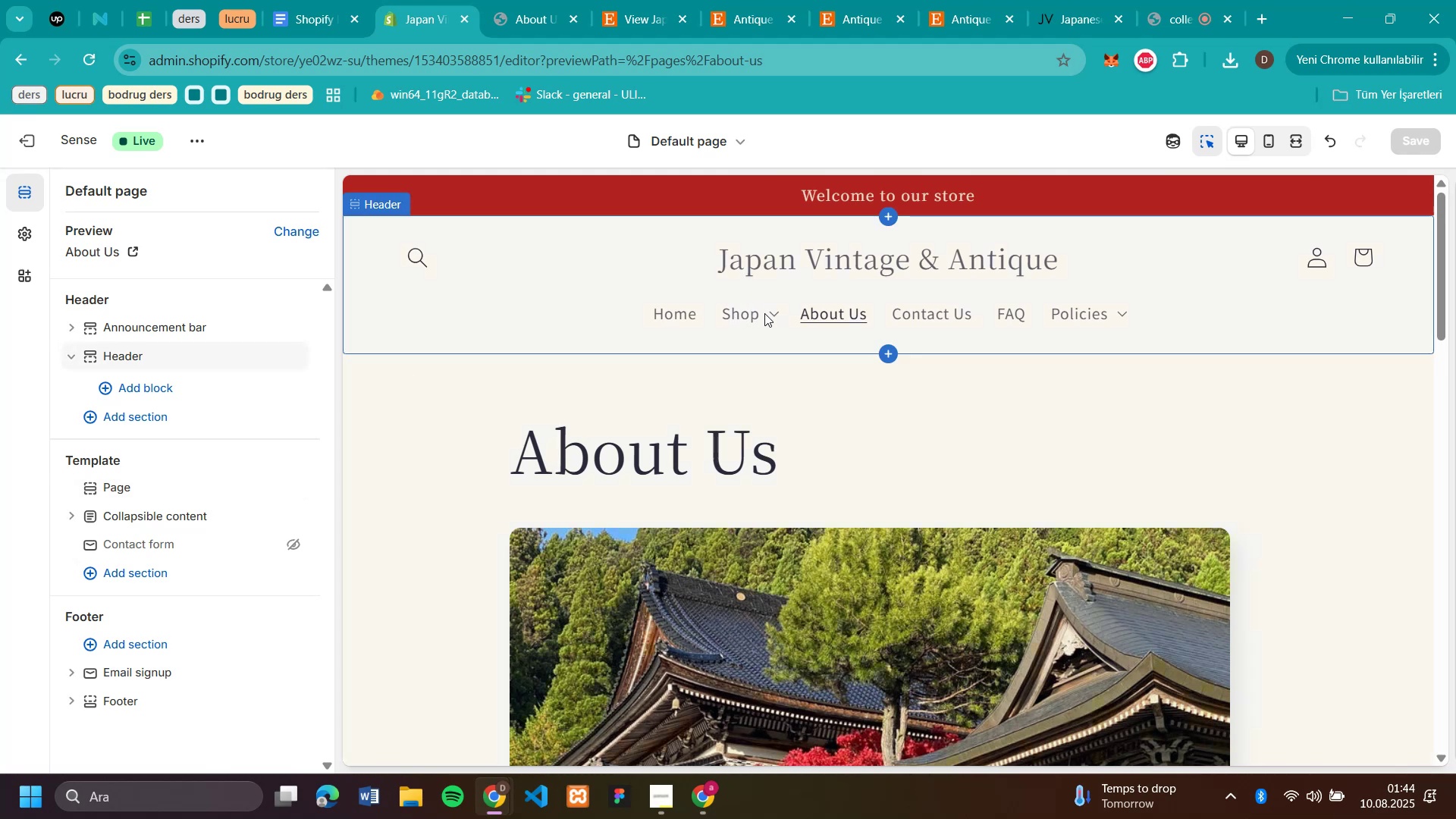 
left_click([775, 315])
 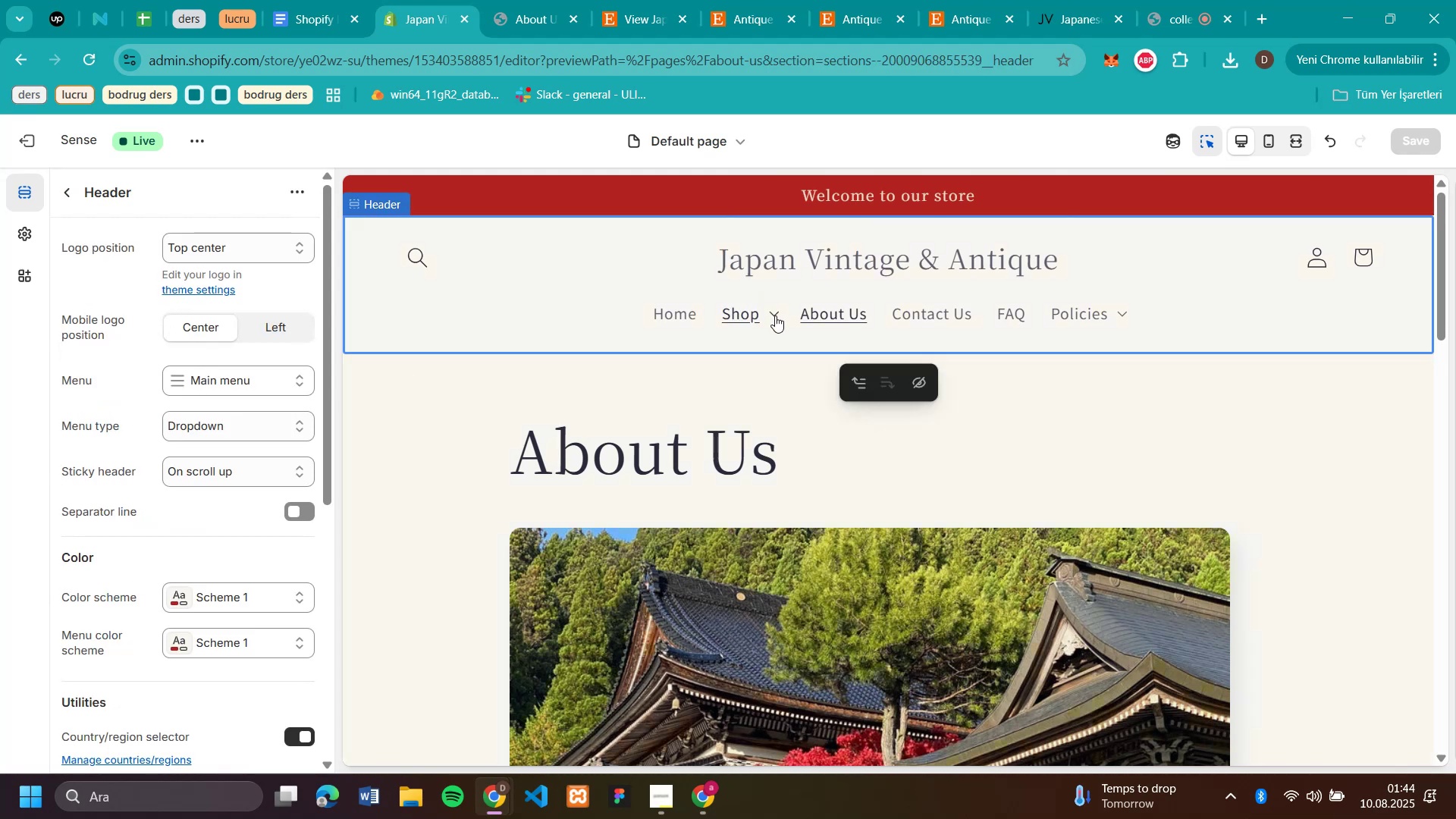 
left_click([775, 315])
 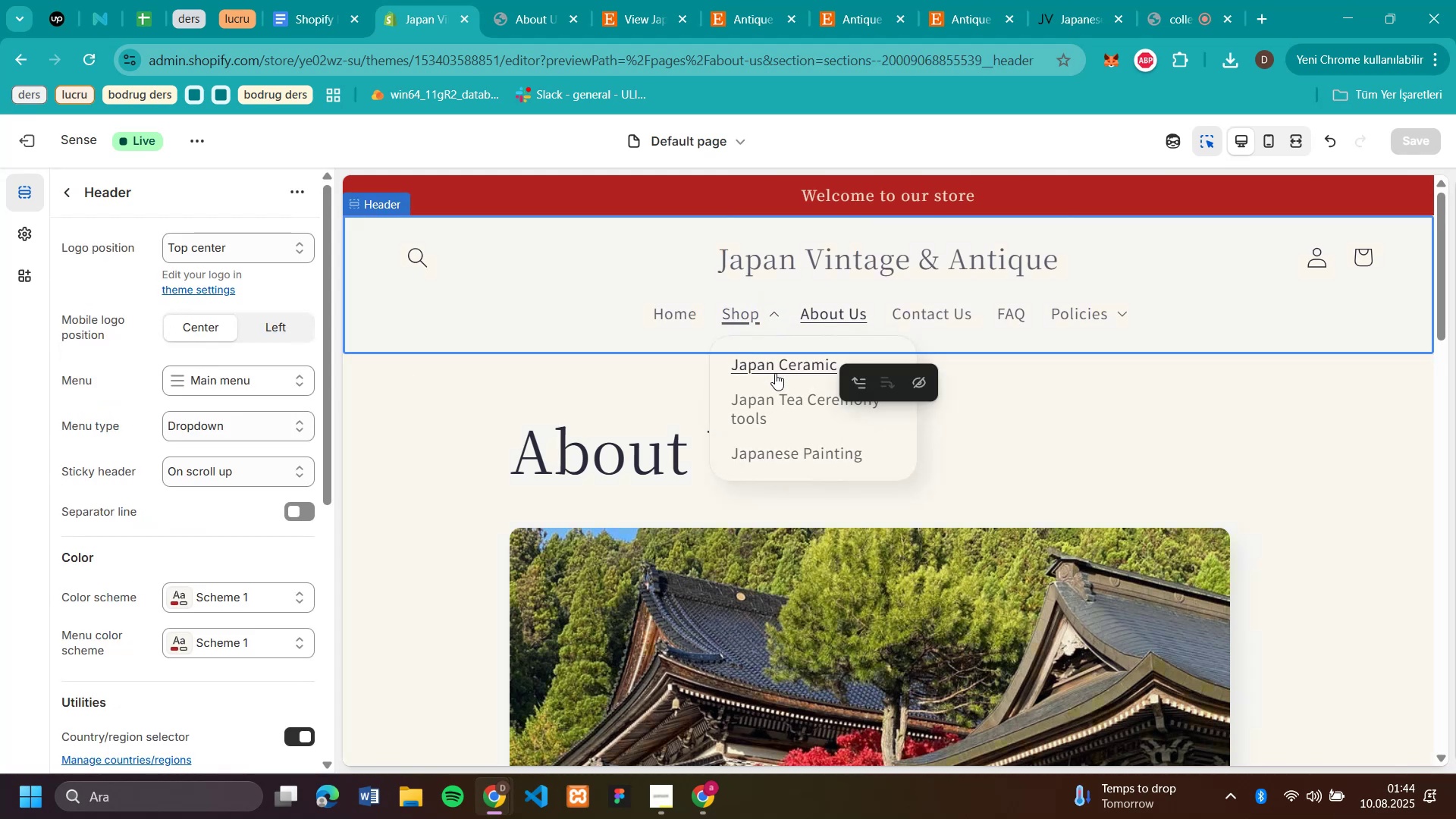 
left_click([776, 374])
 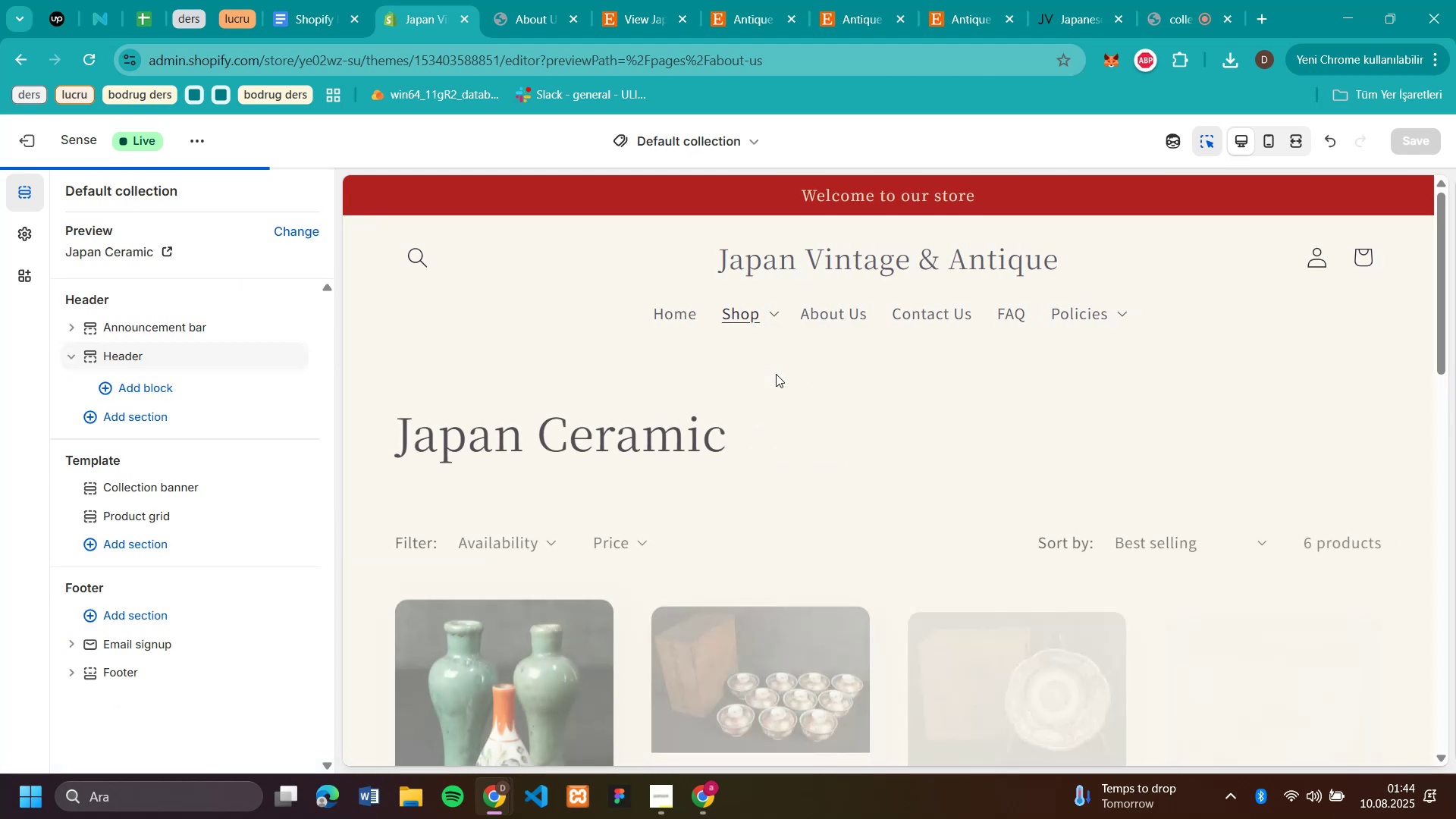 
scroll: coordinate [1108, 447], scroll_direction: down, amount: 9.0
 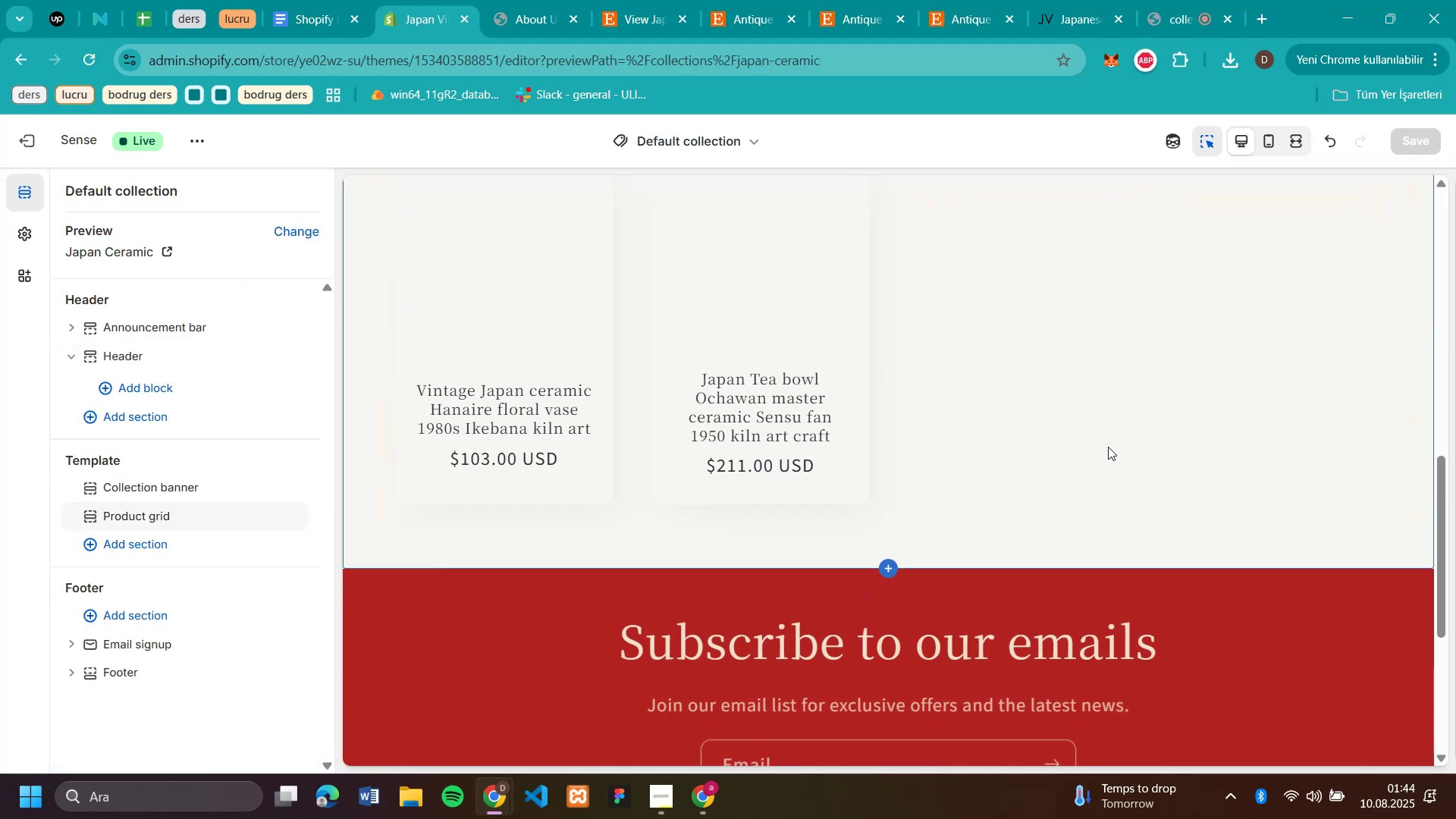 
scroll: coordinate [1107, 446], scroll_direction: up, amount: 5.0
 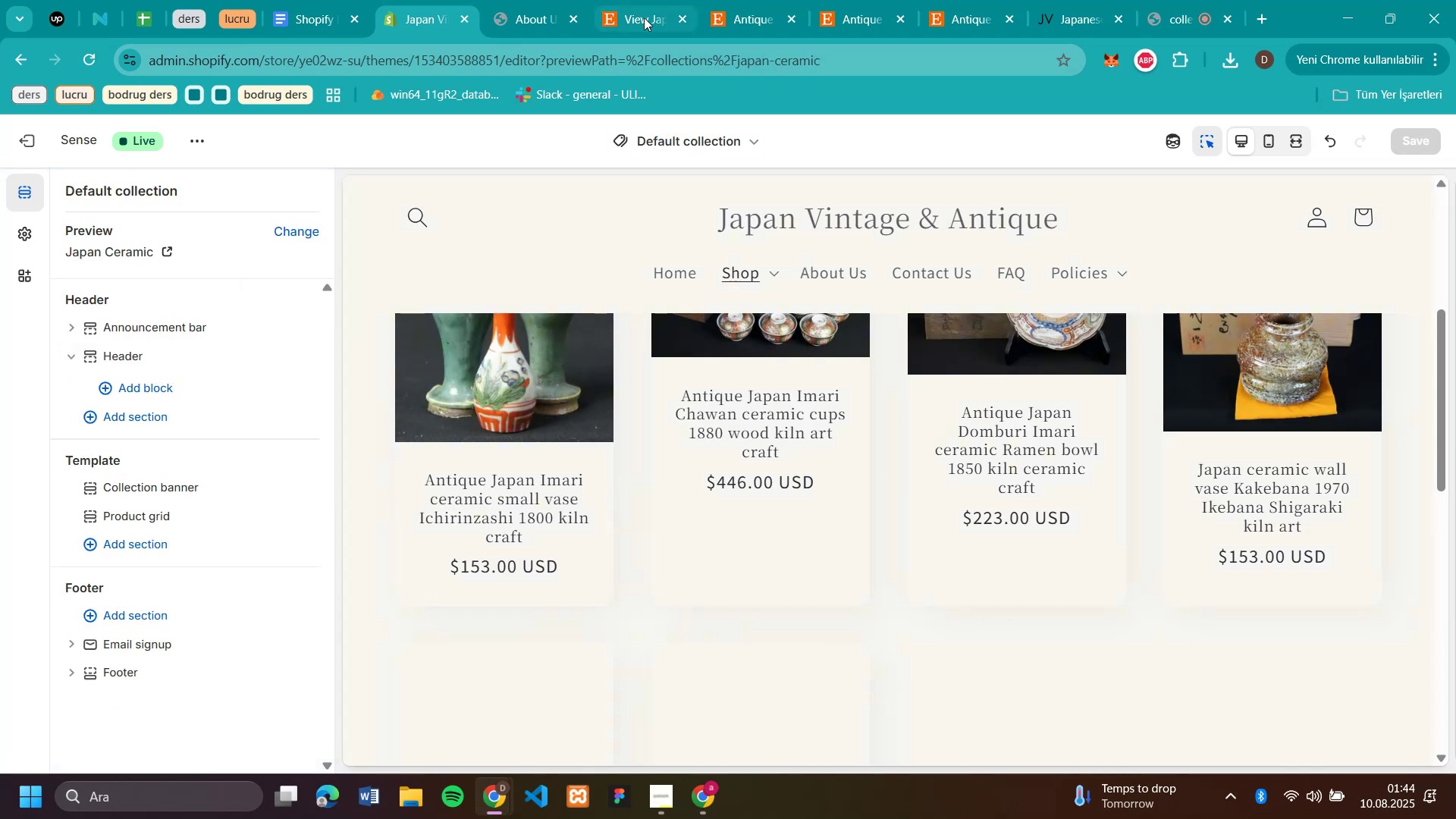 
left_click([644, 17])
 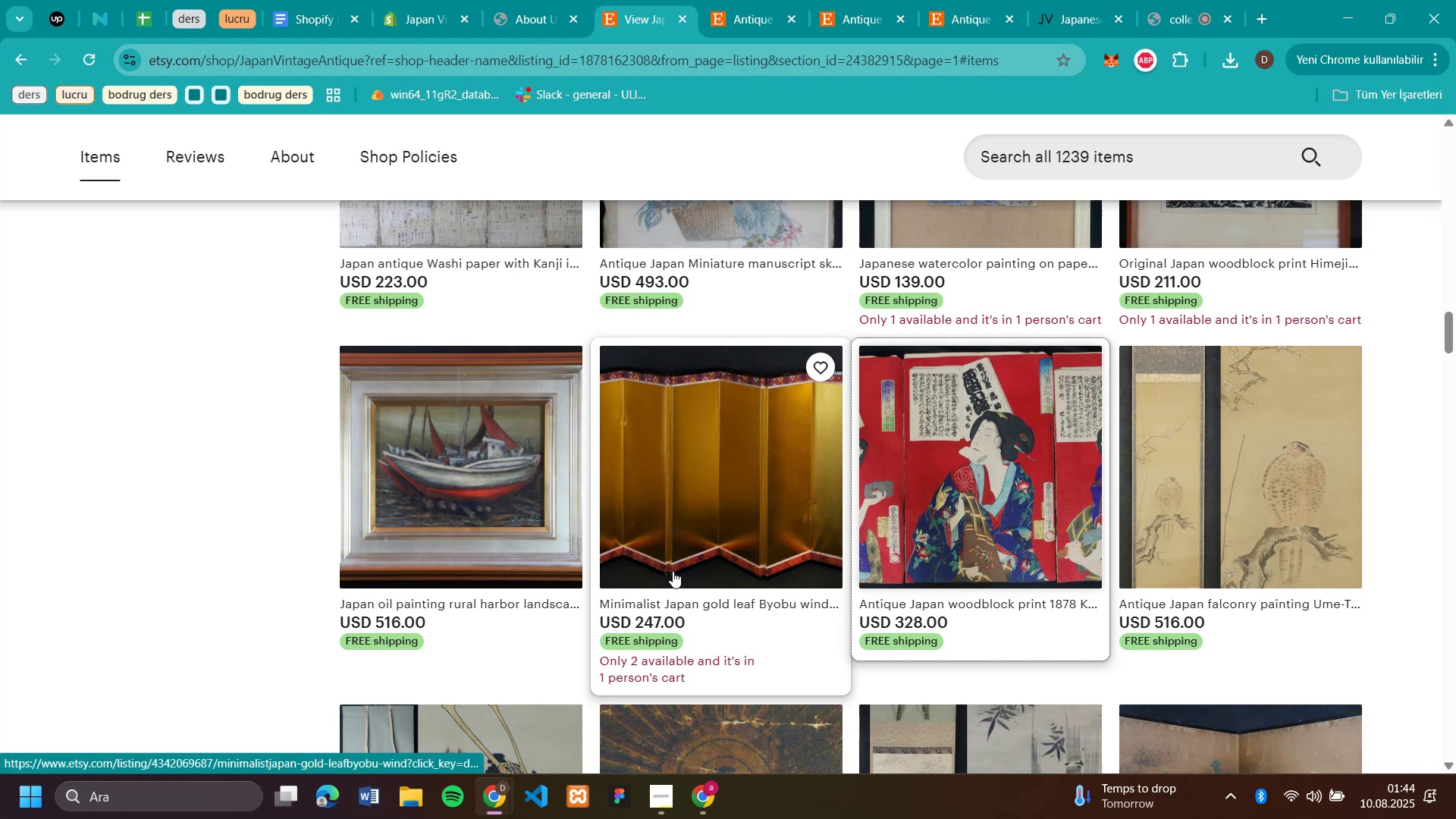 
scroll: coordinate [708, 450], scroll_direction: up, amount: 25.0
 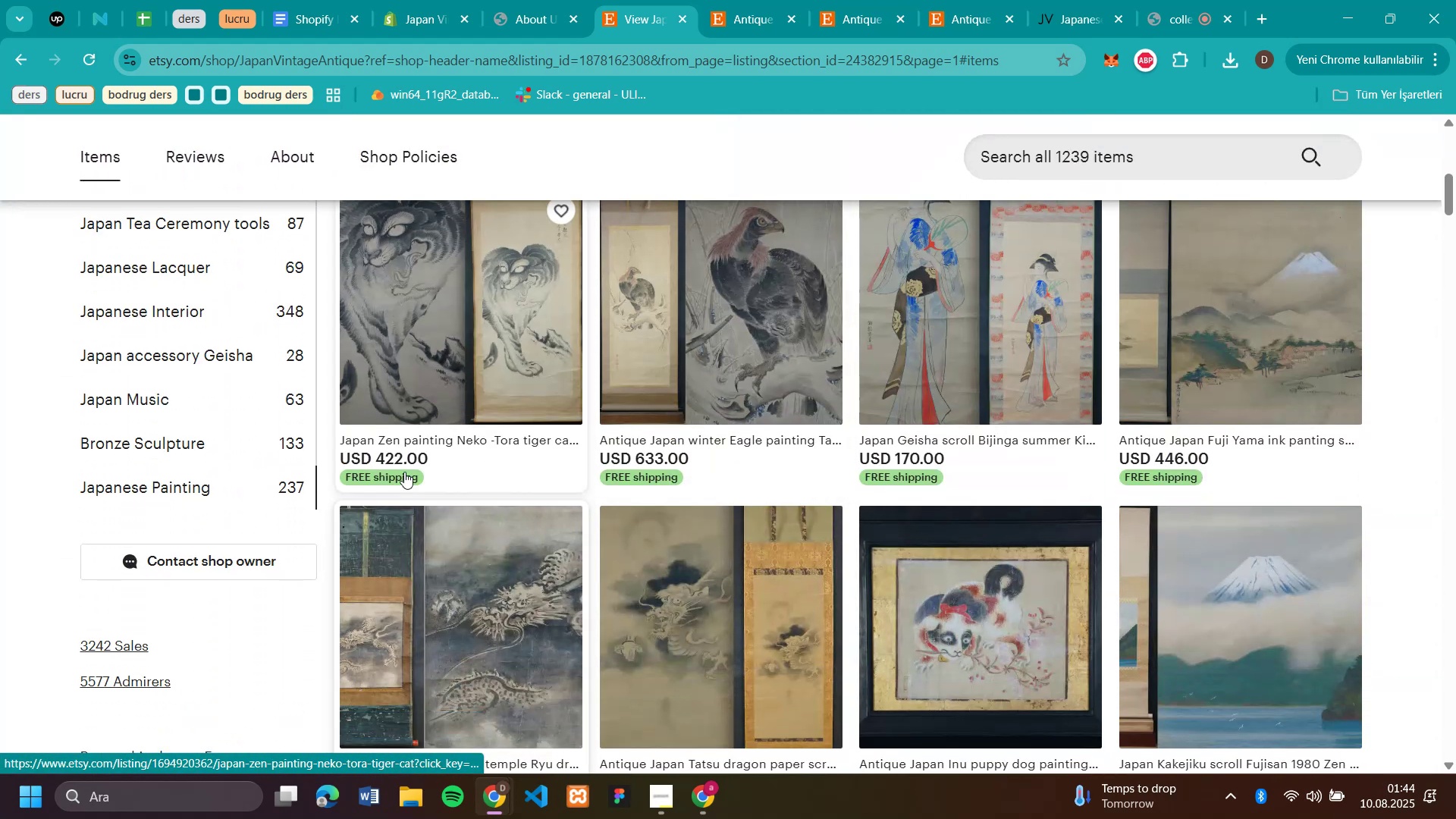 
left_click([403, 472])
 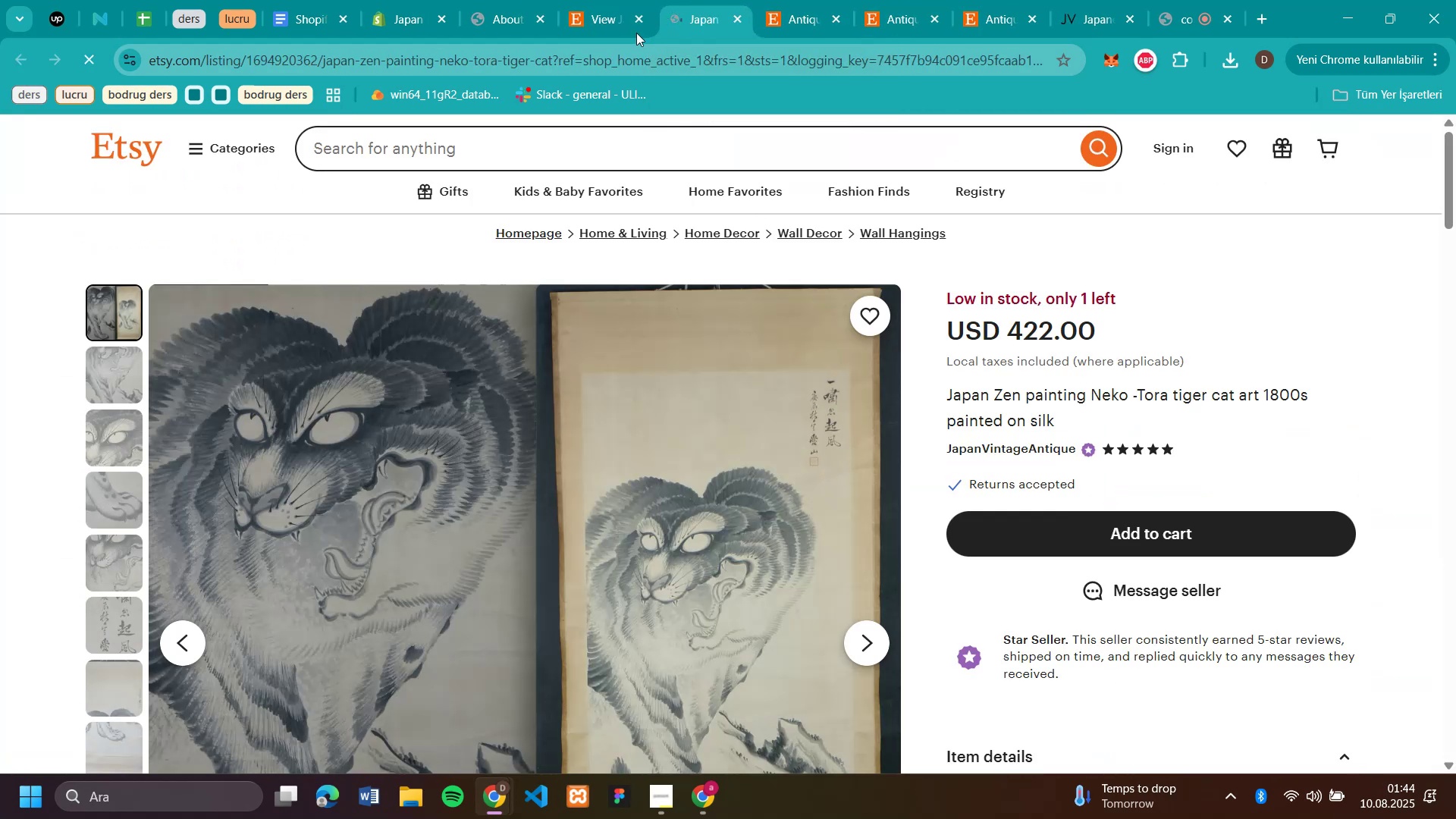 
left_click([740, 22])
 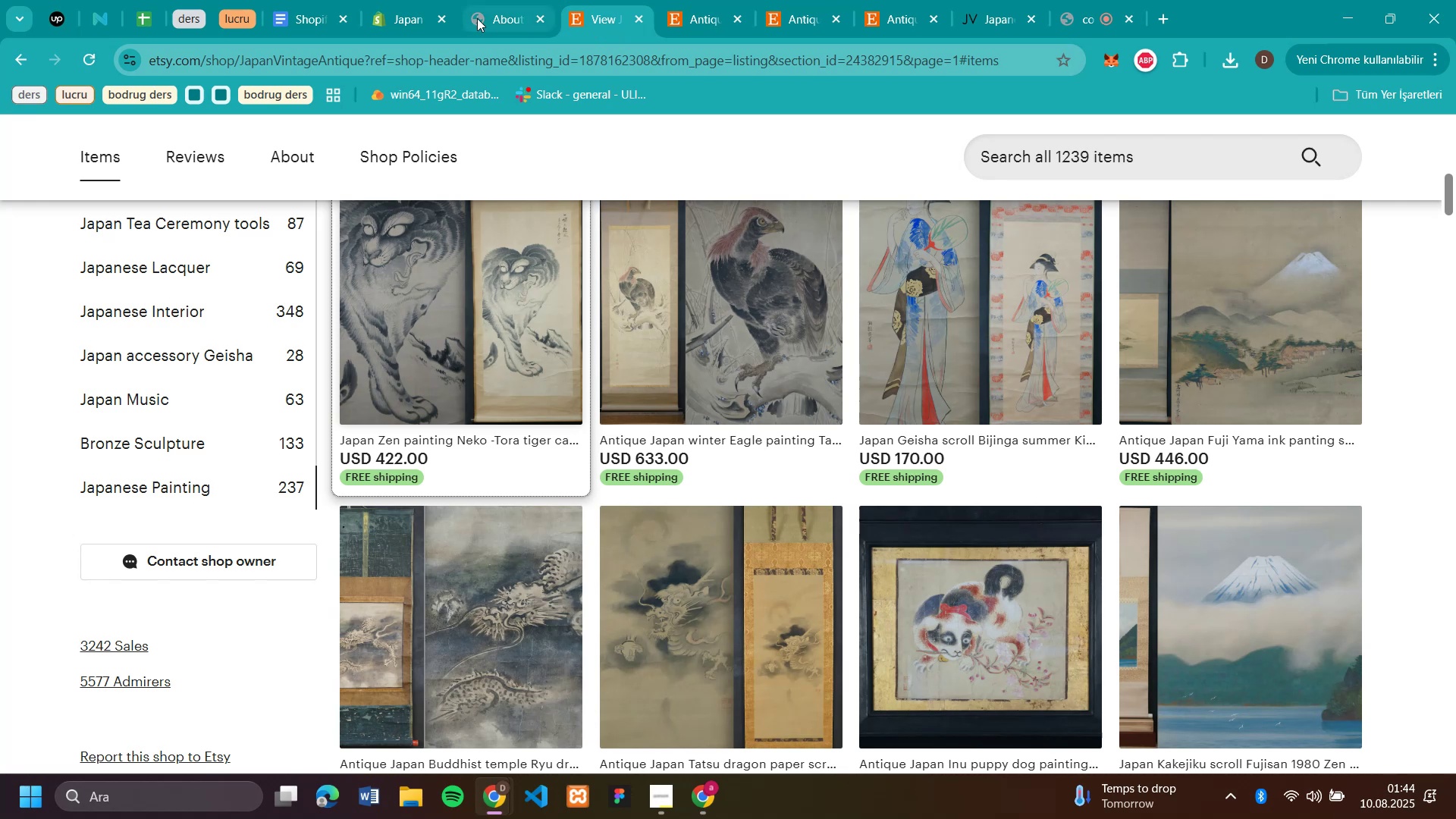 
left_click([498, 18])
 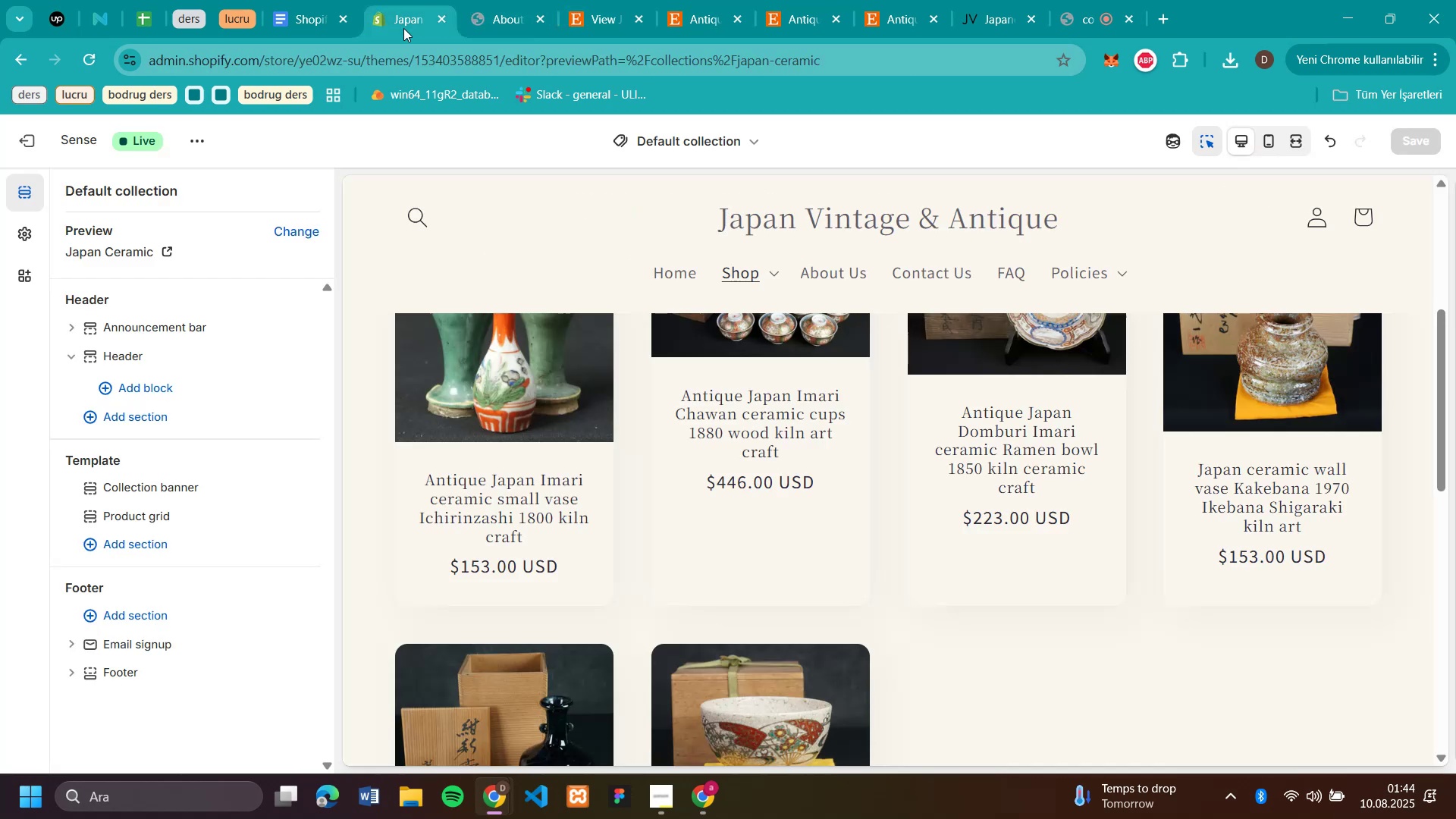 
scroll: coordinate [566, 306], scroll_direction: down, amount: 6.0
 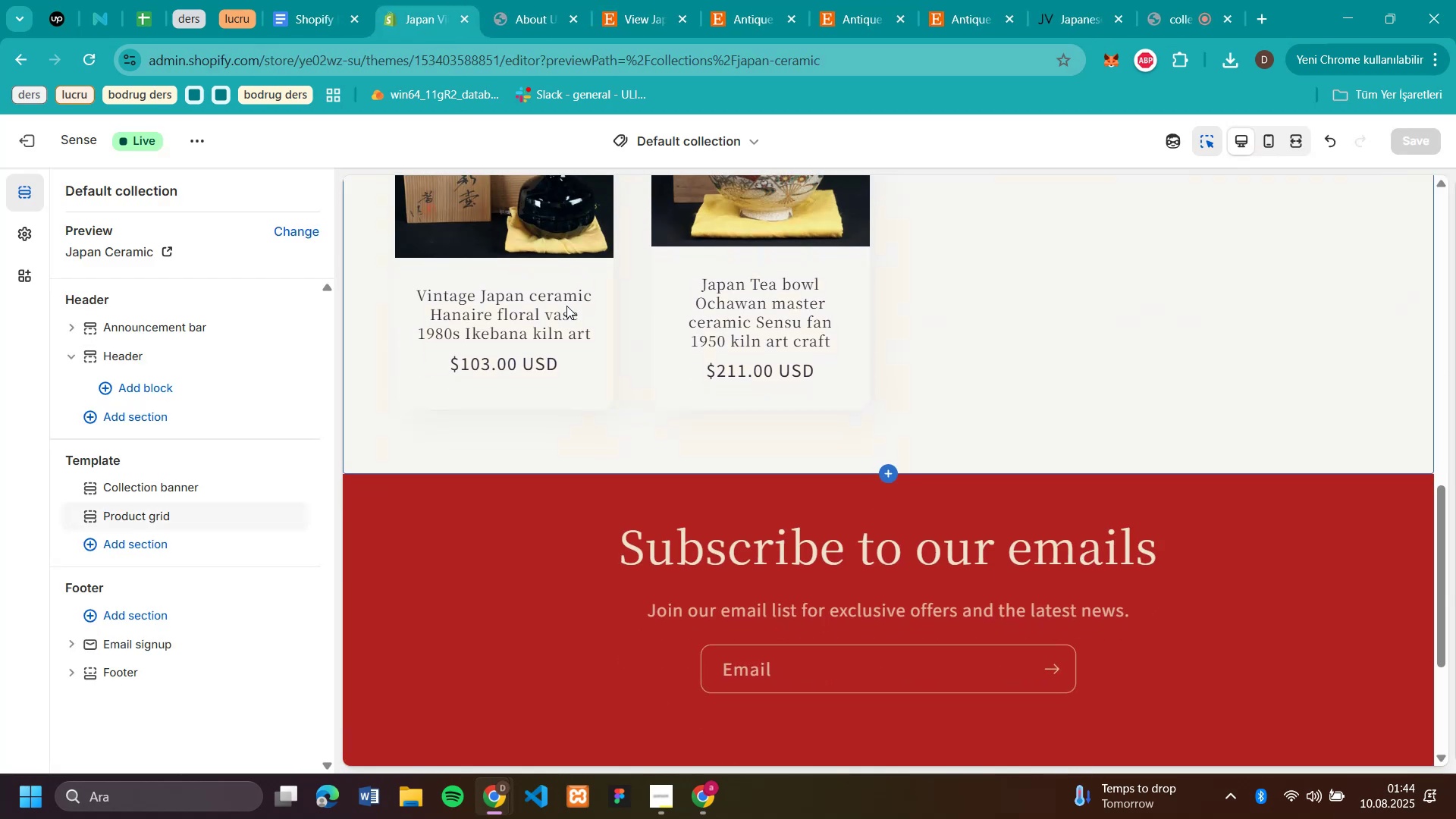 
scroll: coordinate [570, 300], scroll_direction: up, amount: 20.0
 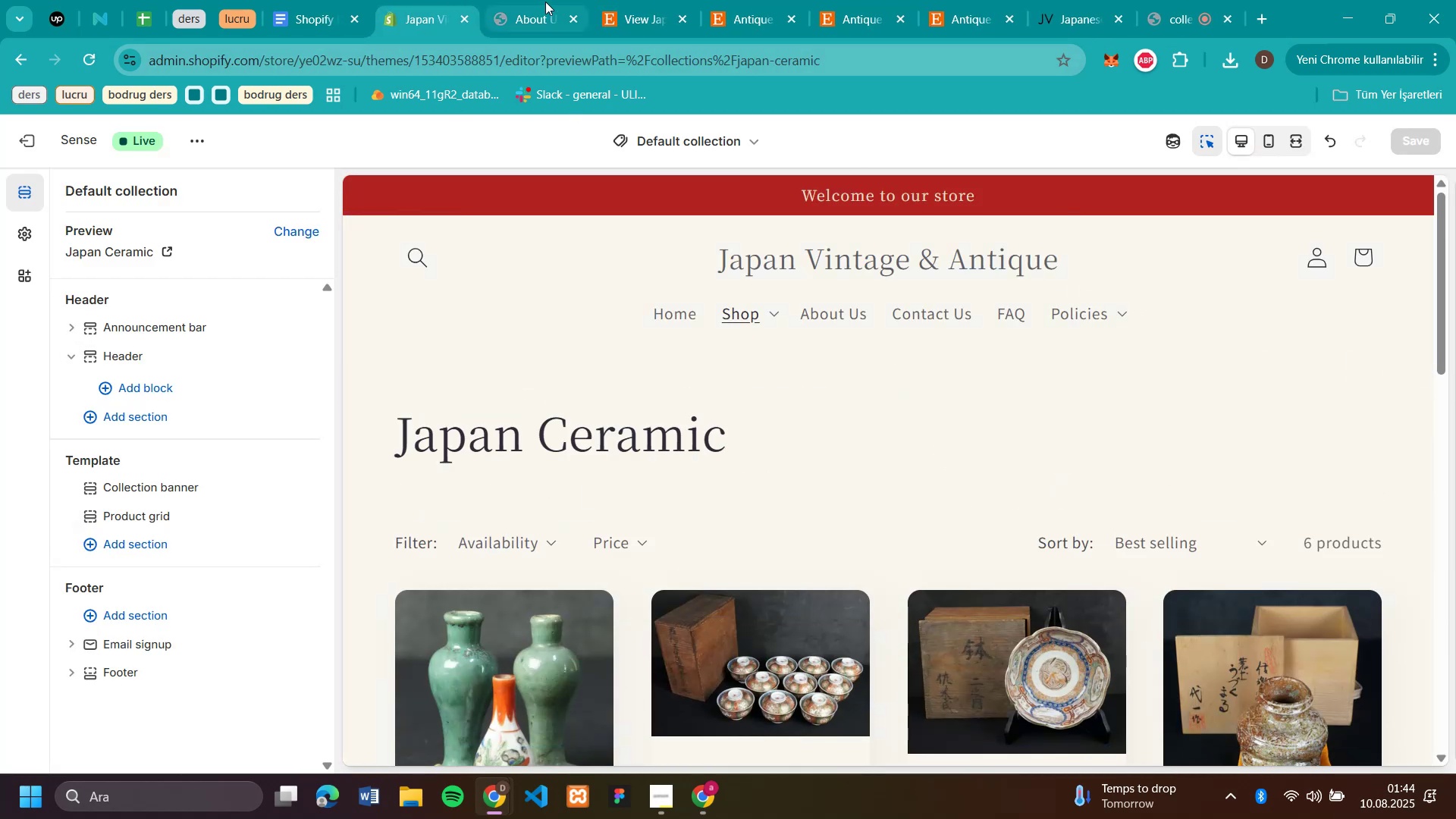 
mouse_move([658, 34])
 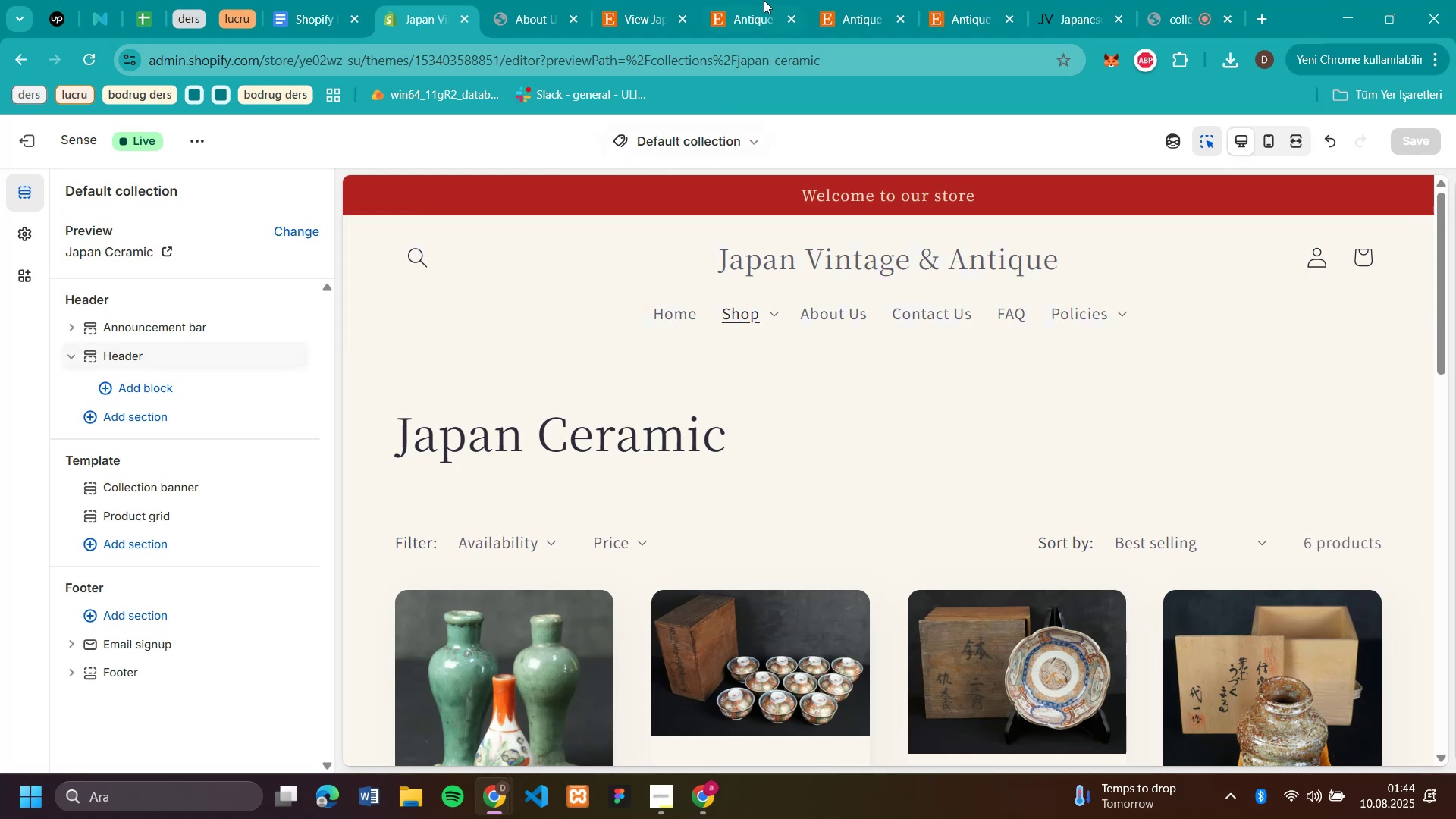 
mouse_move([593, 20])
 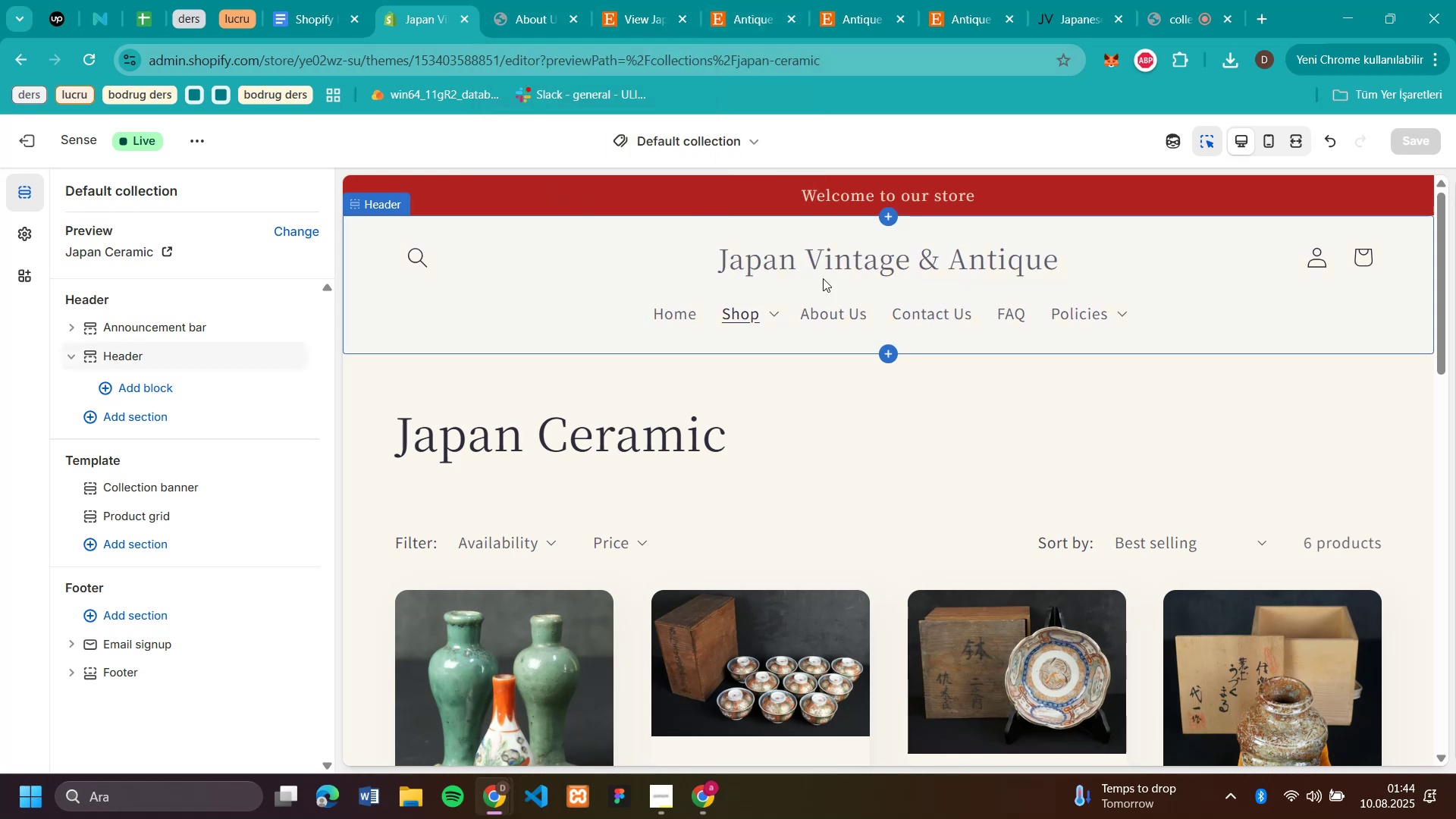 
left_click([695, 131])
 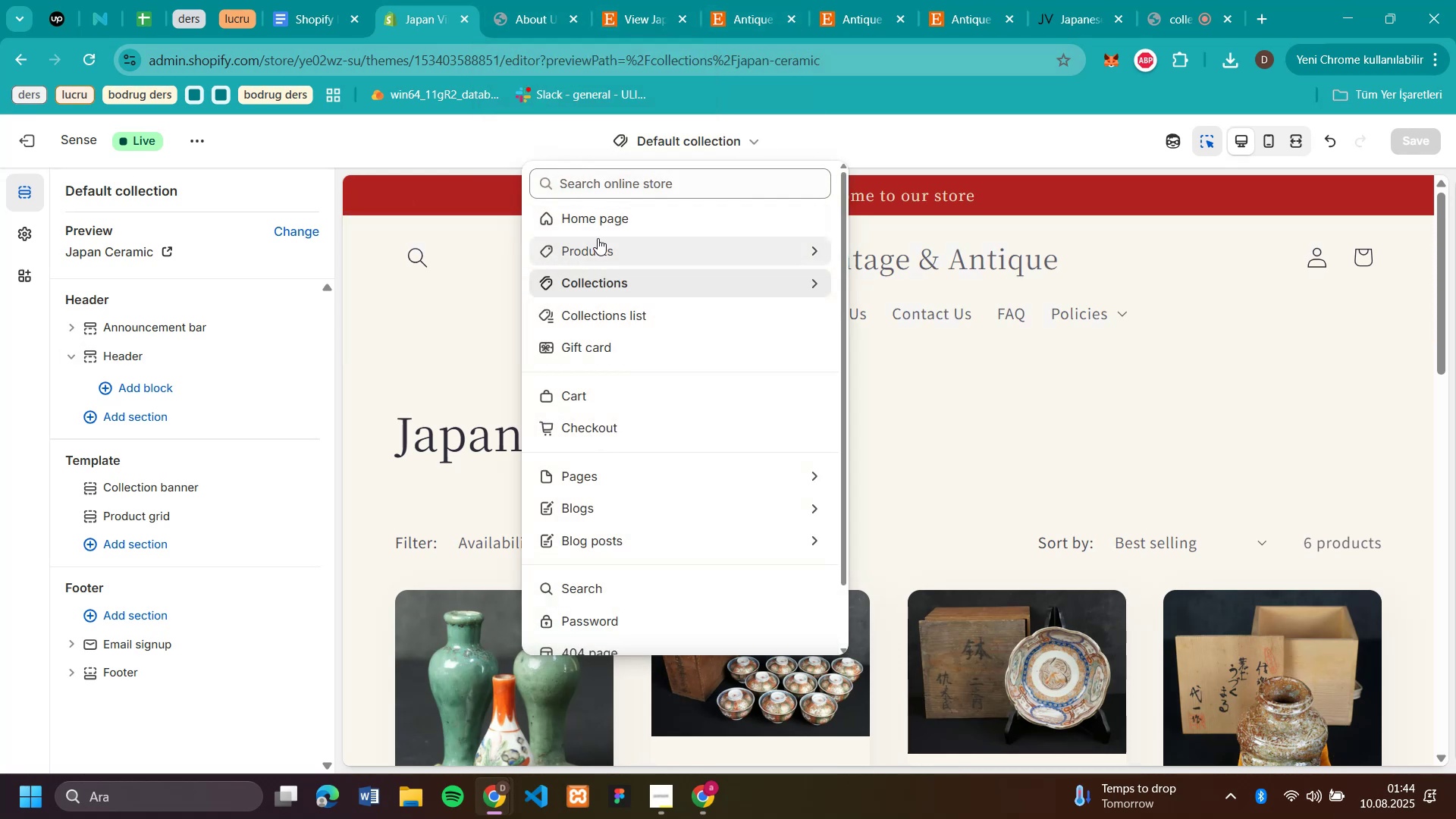 
left_click([598, 218])
 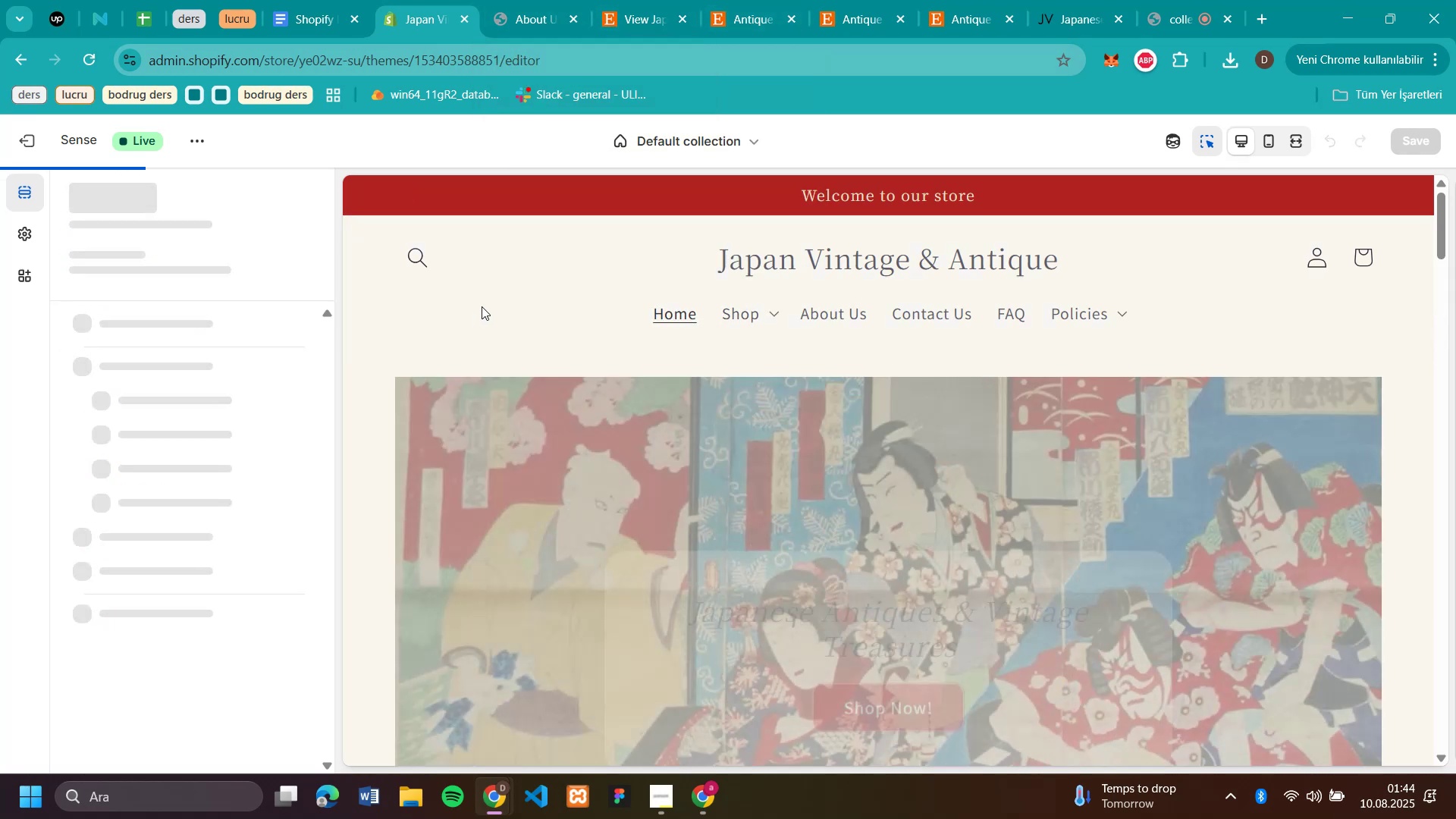 
scroll: coordinate [1113, 475], scroll_direction: down, amount: 2.0
 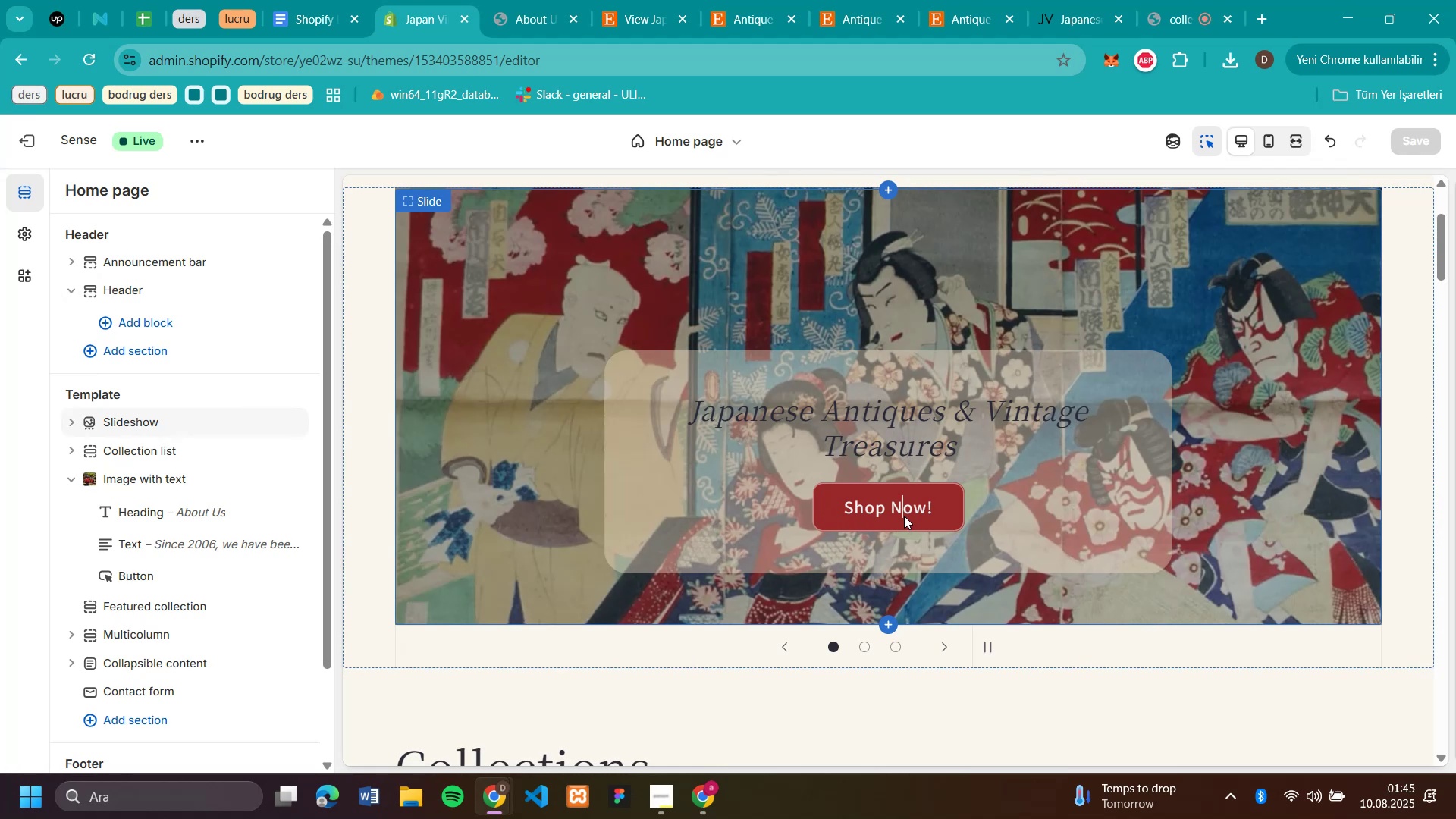 
wait(6.03)
 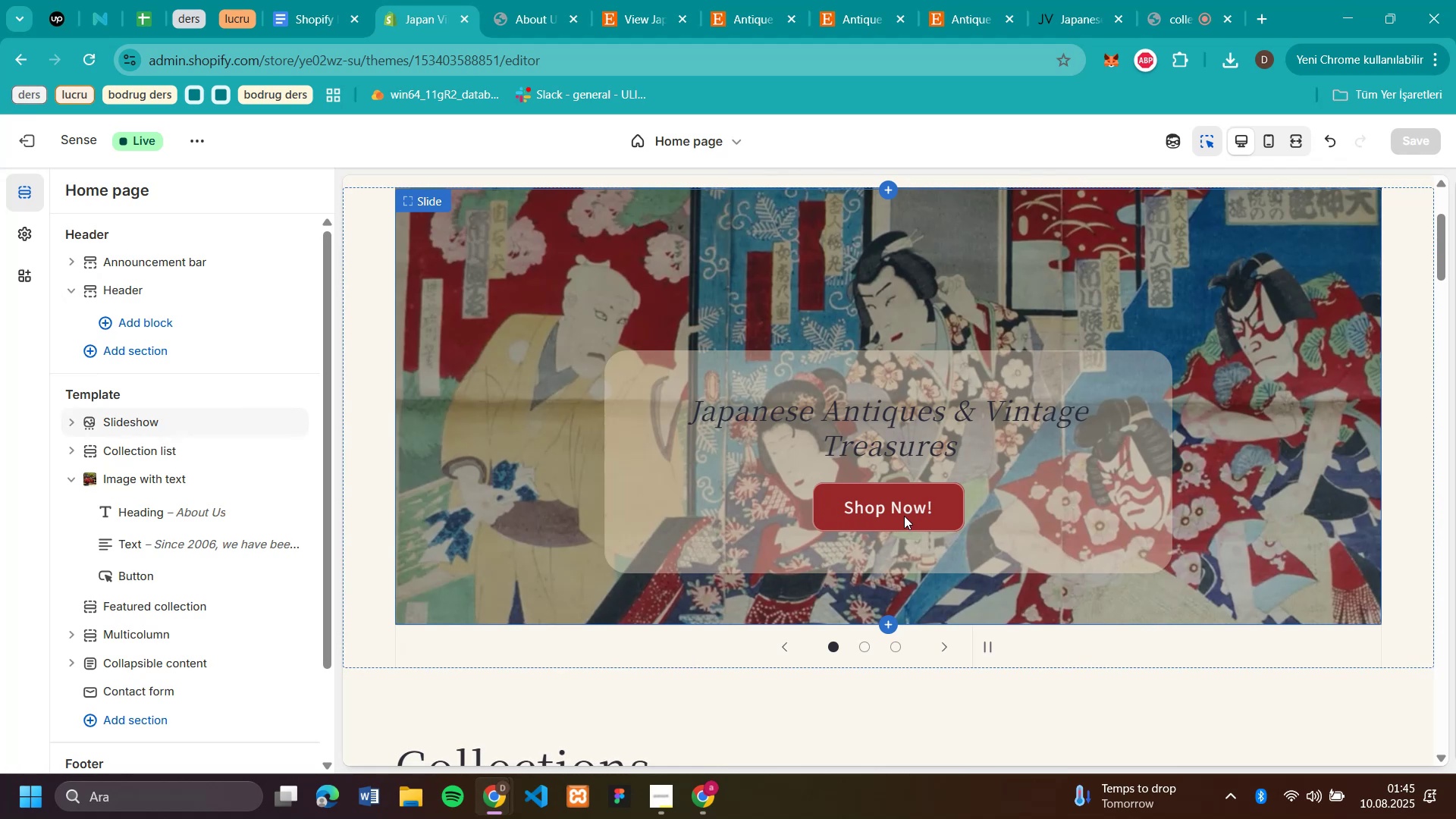 
scroll: coordinate [280, 406], scroll_direction: down, amount: 4.0
 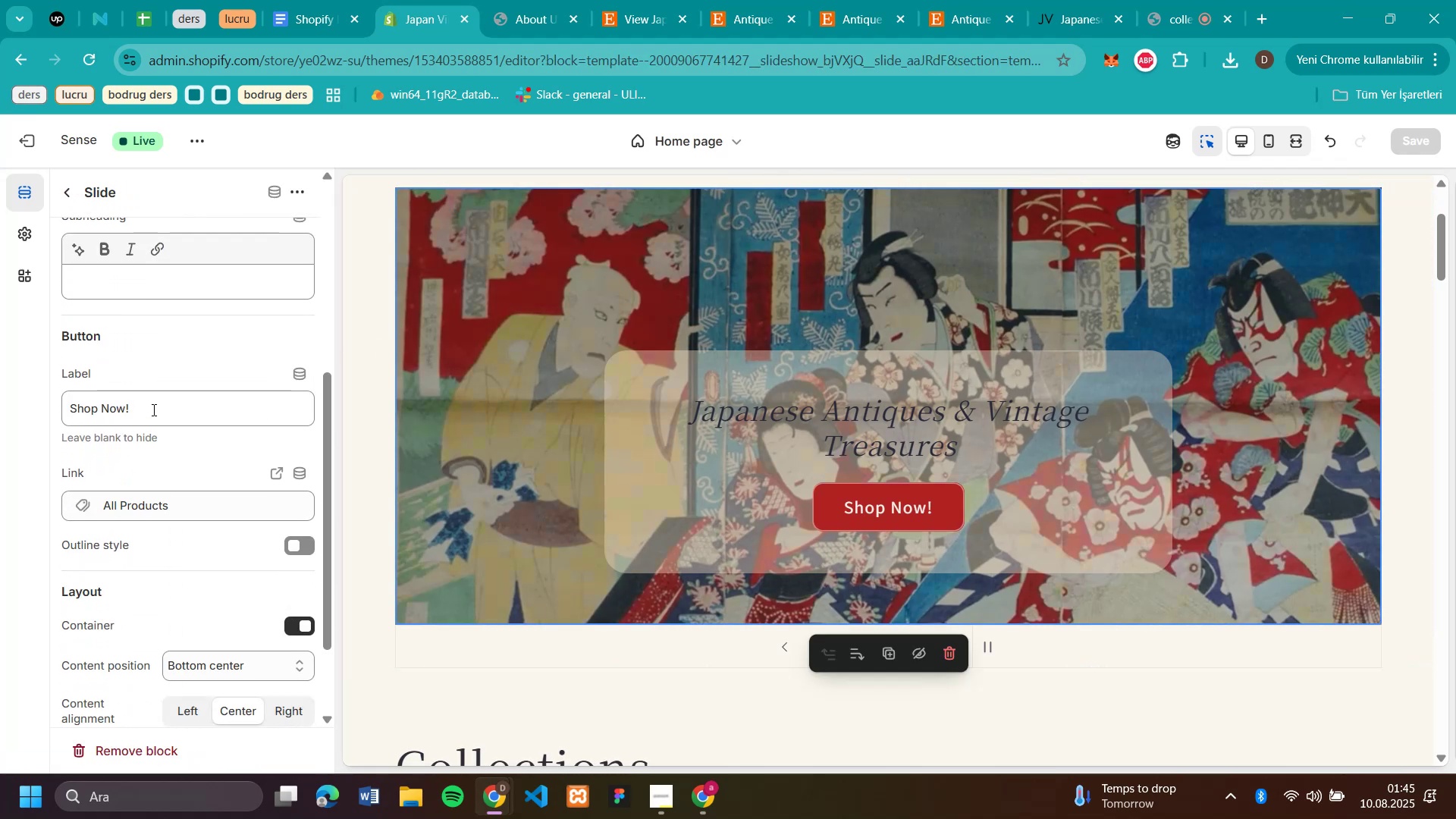 
left_click_drag(start_coordinate=[151, 407], to_coordinate=[36, 416])
 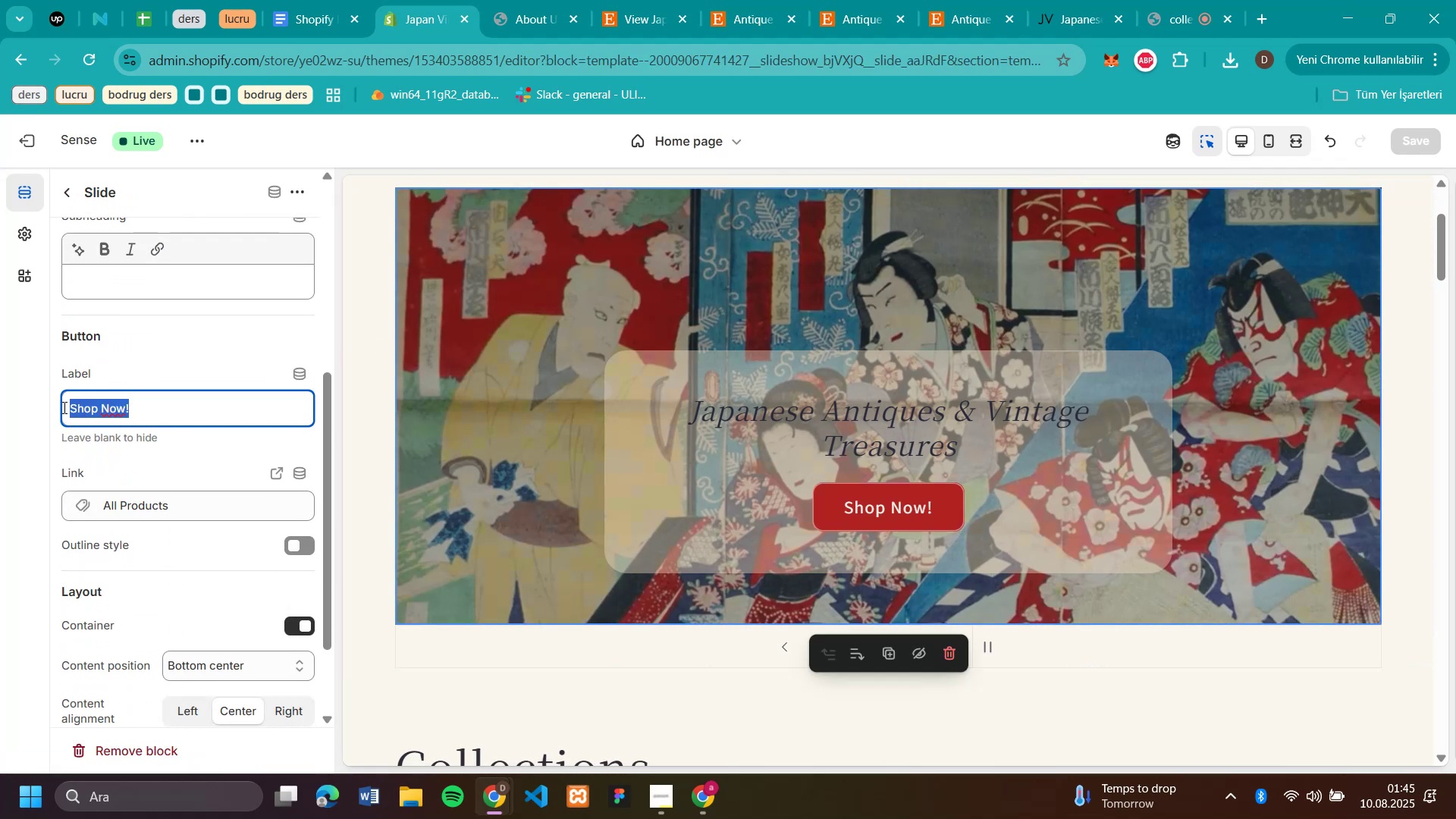 
type(FREE sh'pp'ng!)
 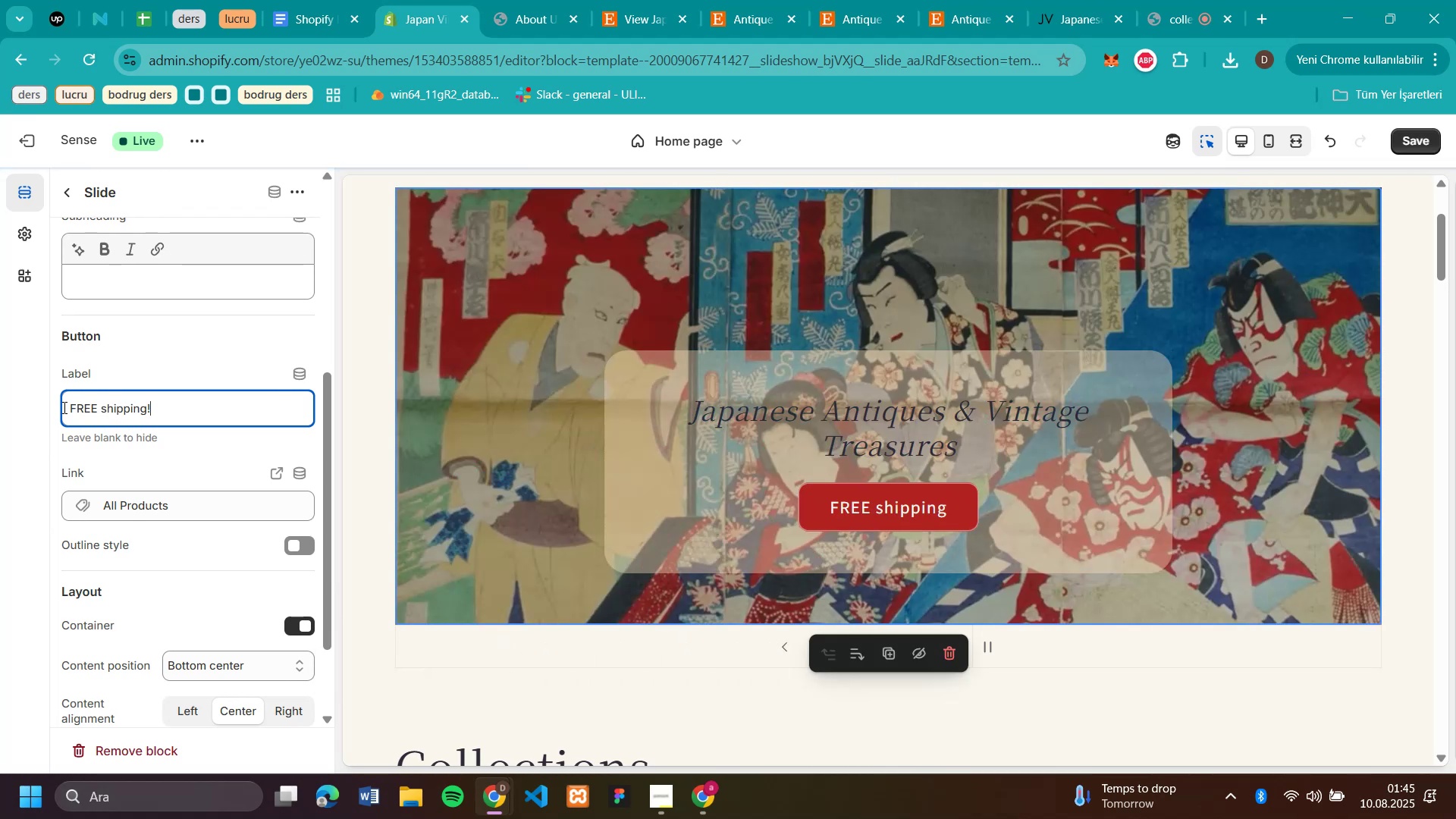 
scroll: coordinate [942, 471], scroll_direction: up, amount: 4.0
 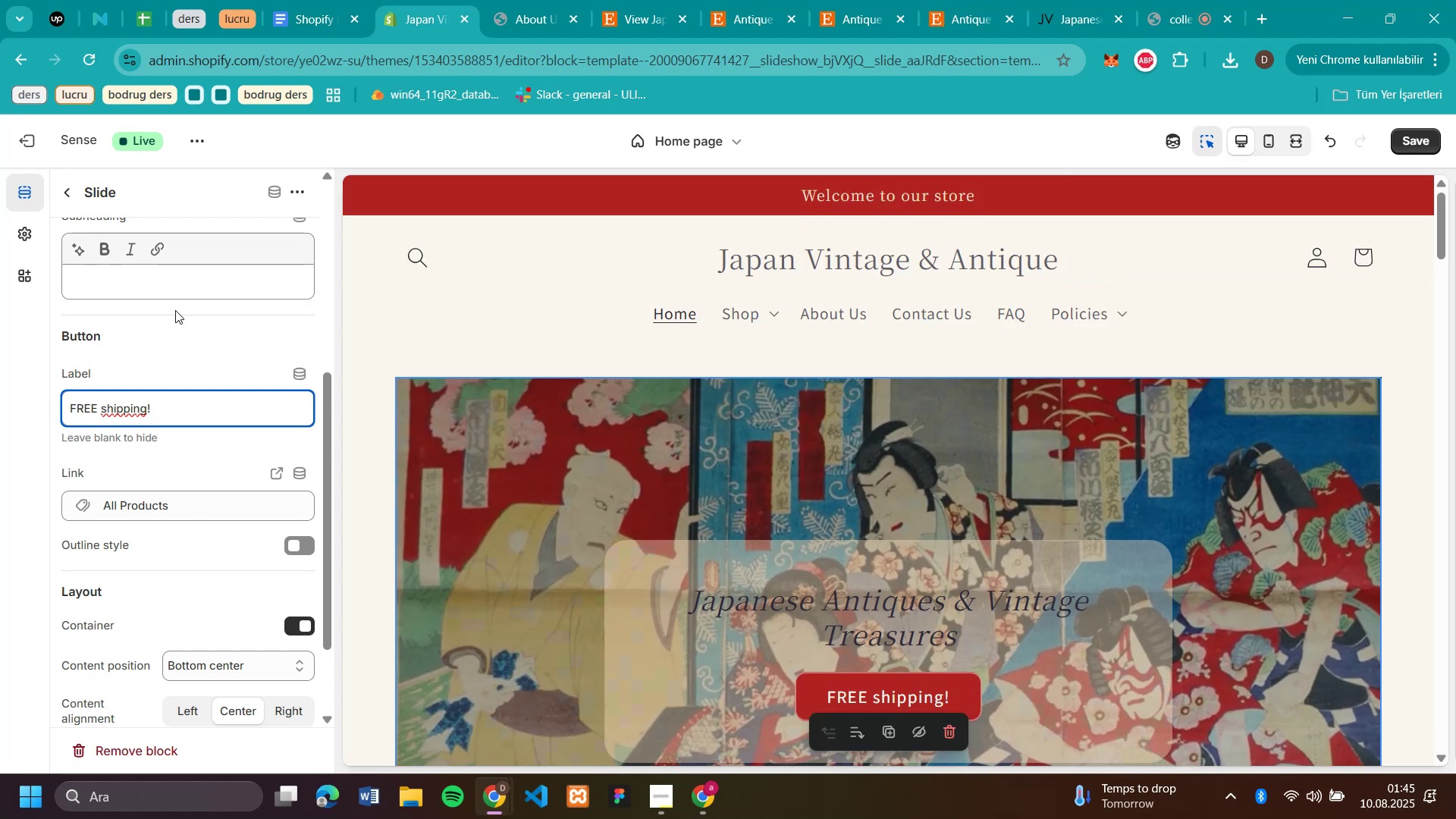 
left_click_drag(start_coordinate=[155, 411], to_coordinate=[0, 410])
 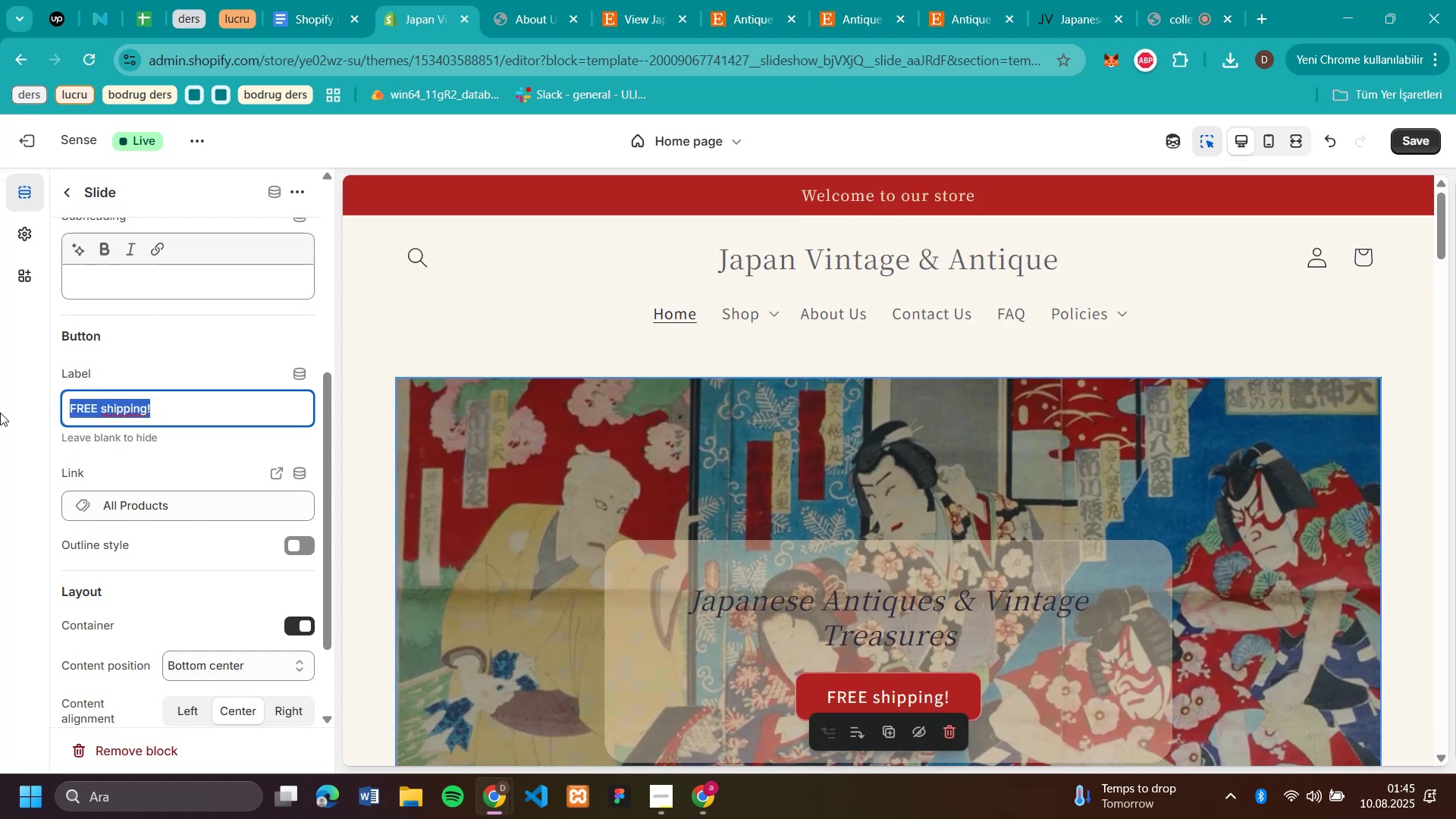 
type(Shop Now!)
 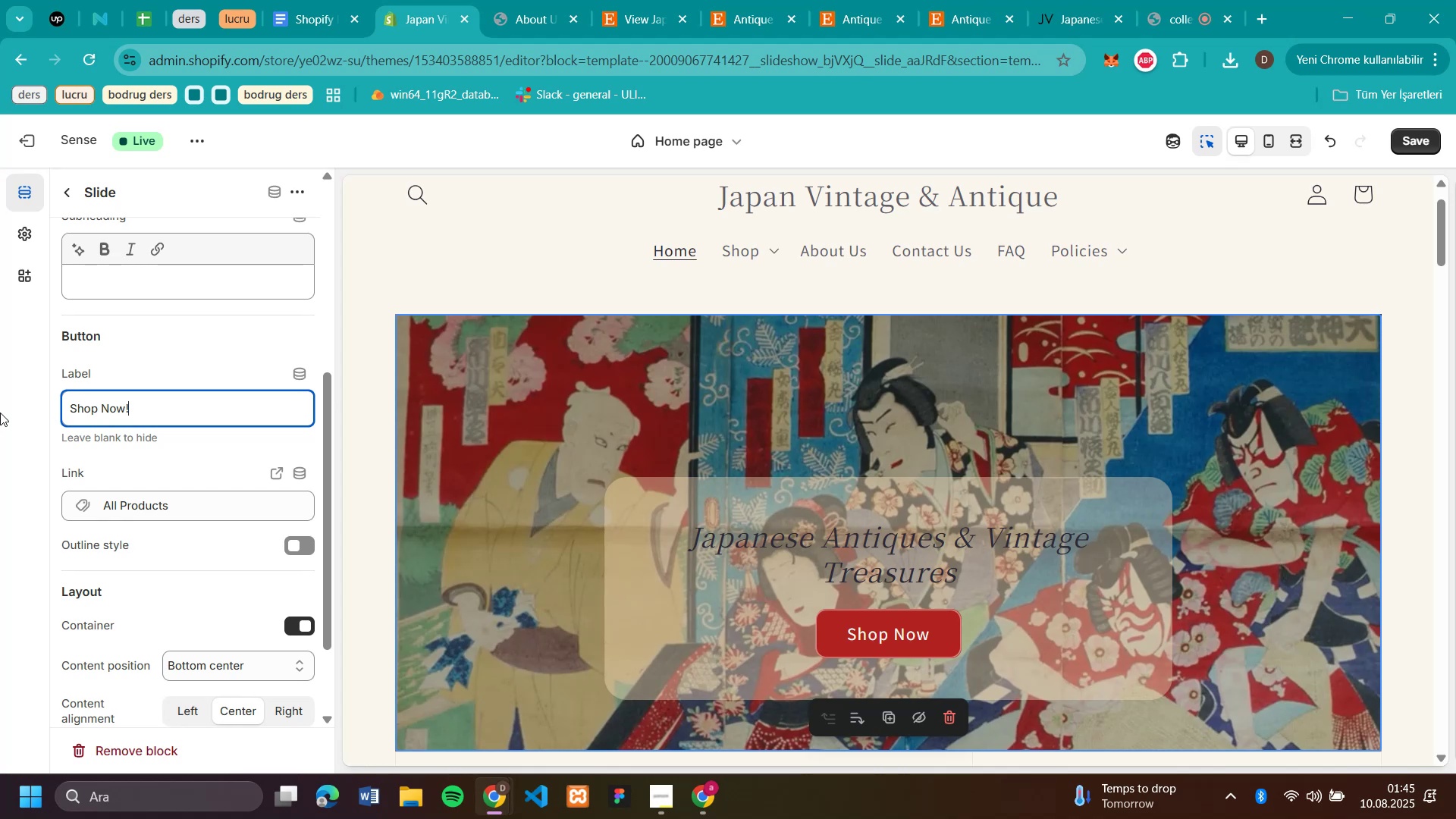 
scroll: coordinate [1118, 493], scroll_direction: down, amount: 9.0
 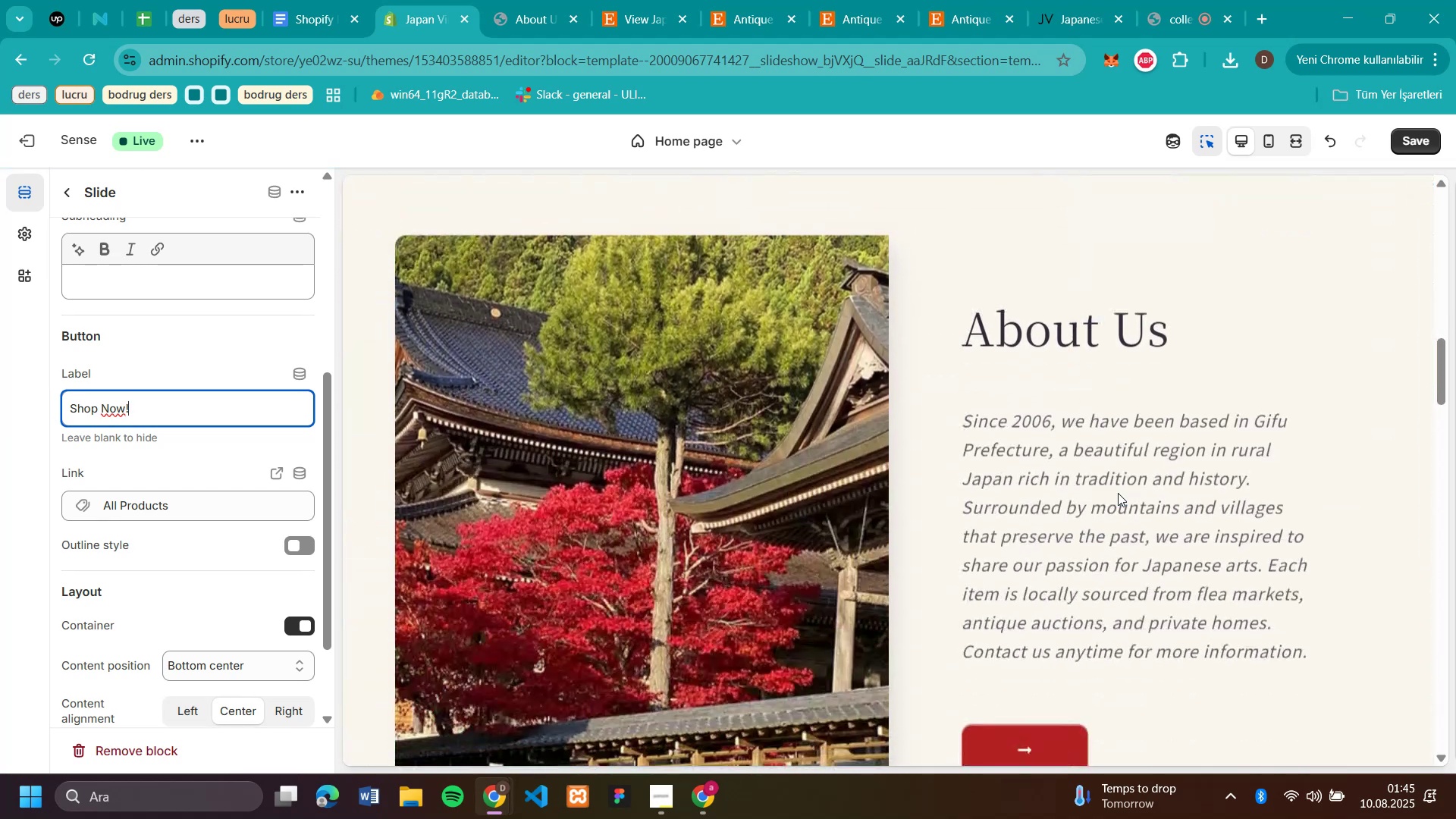 
scroll: coordinate [1093, 397], scroll_direction: up, amount: 24.0
 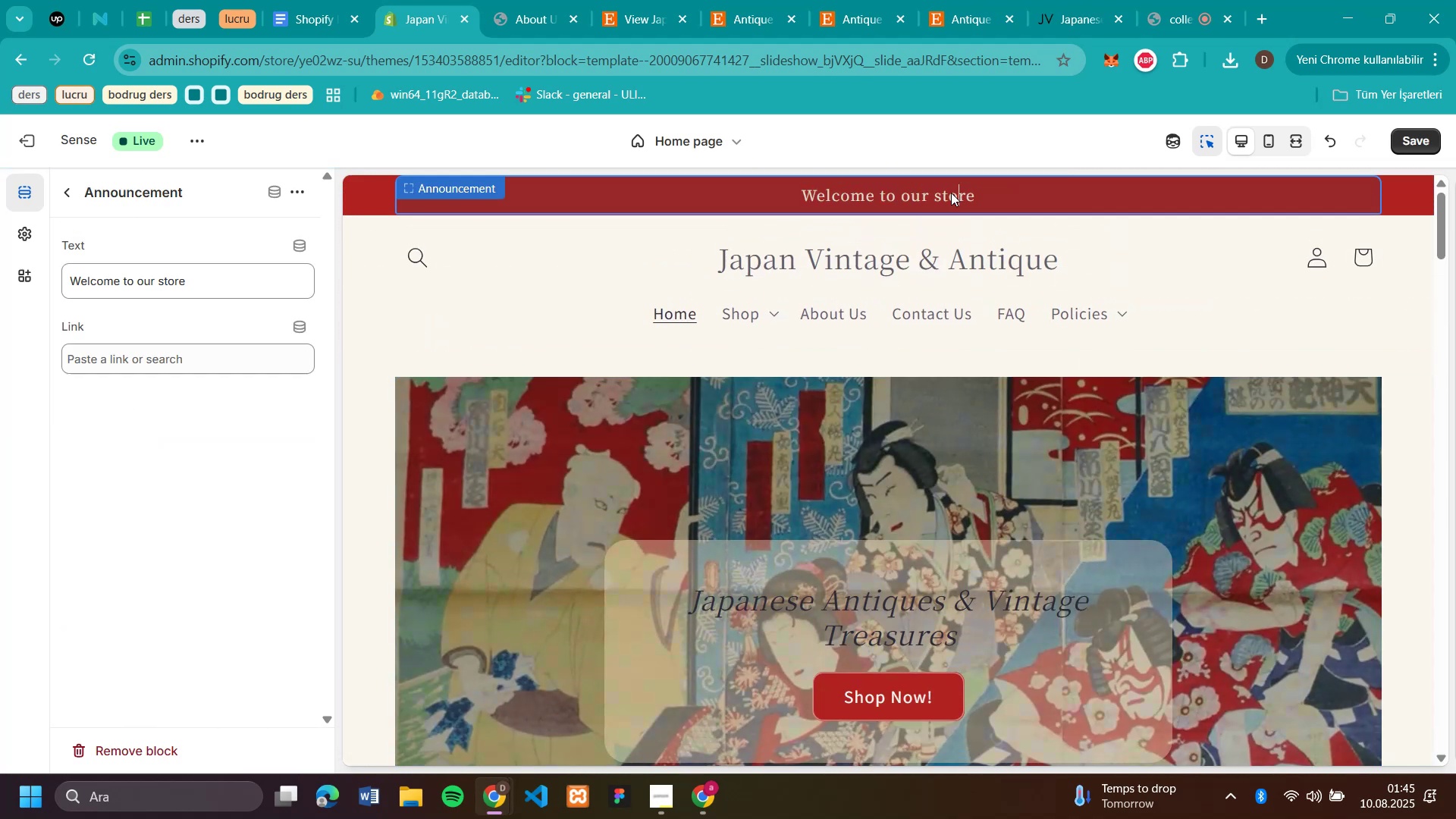 
left_click([984, 197])
 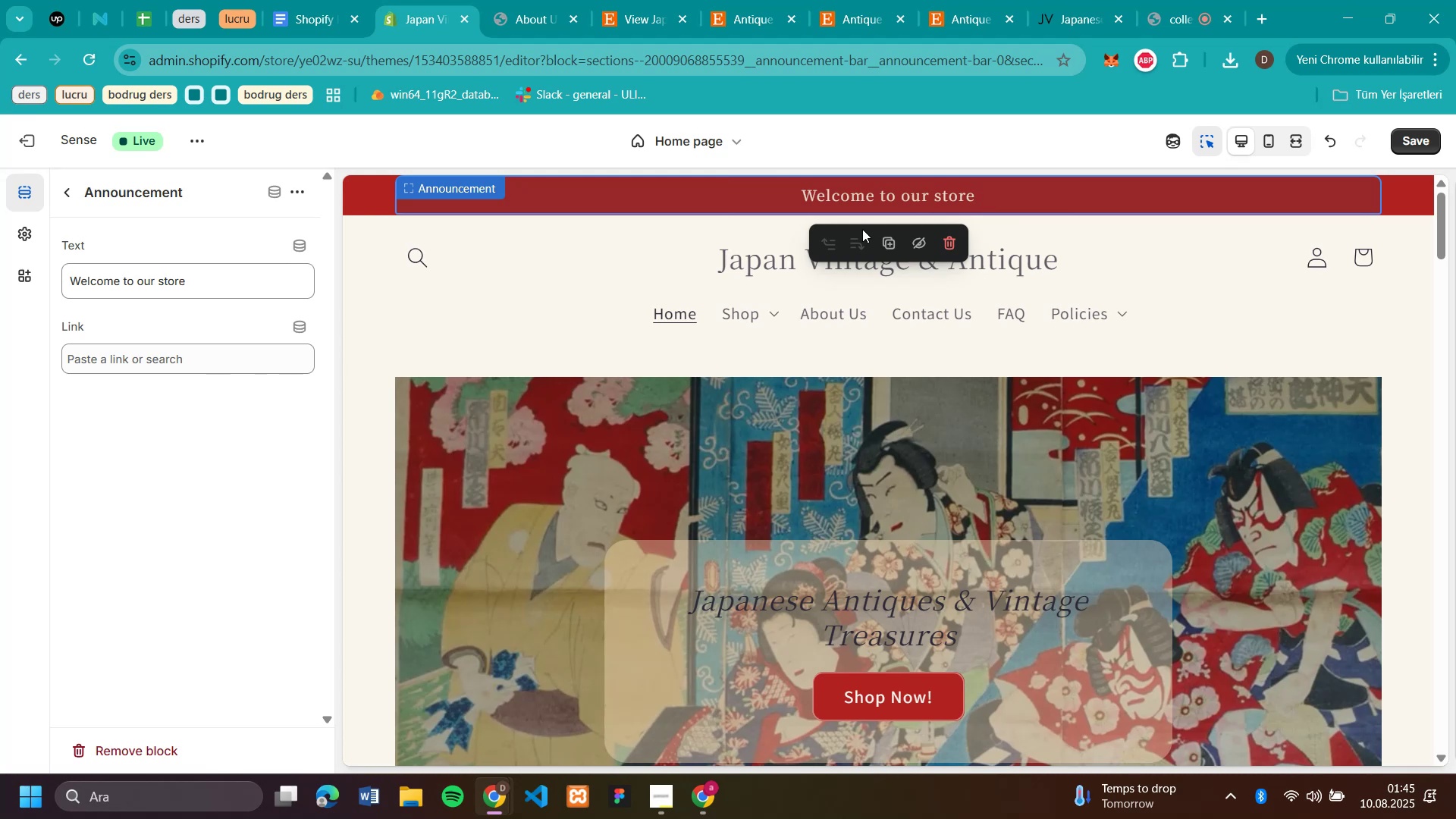 
left_click([889, 244])
 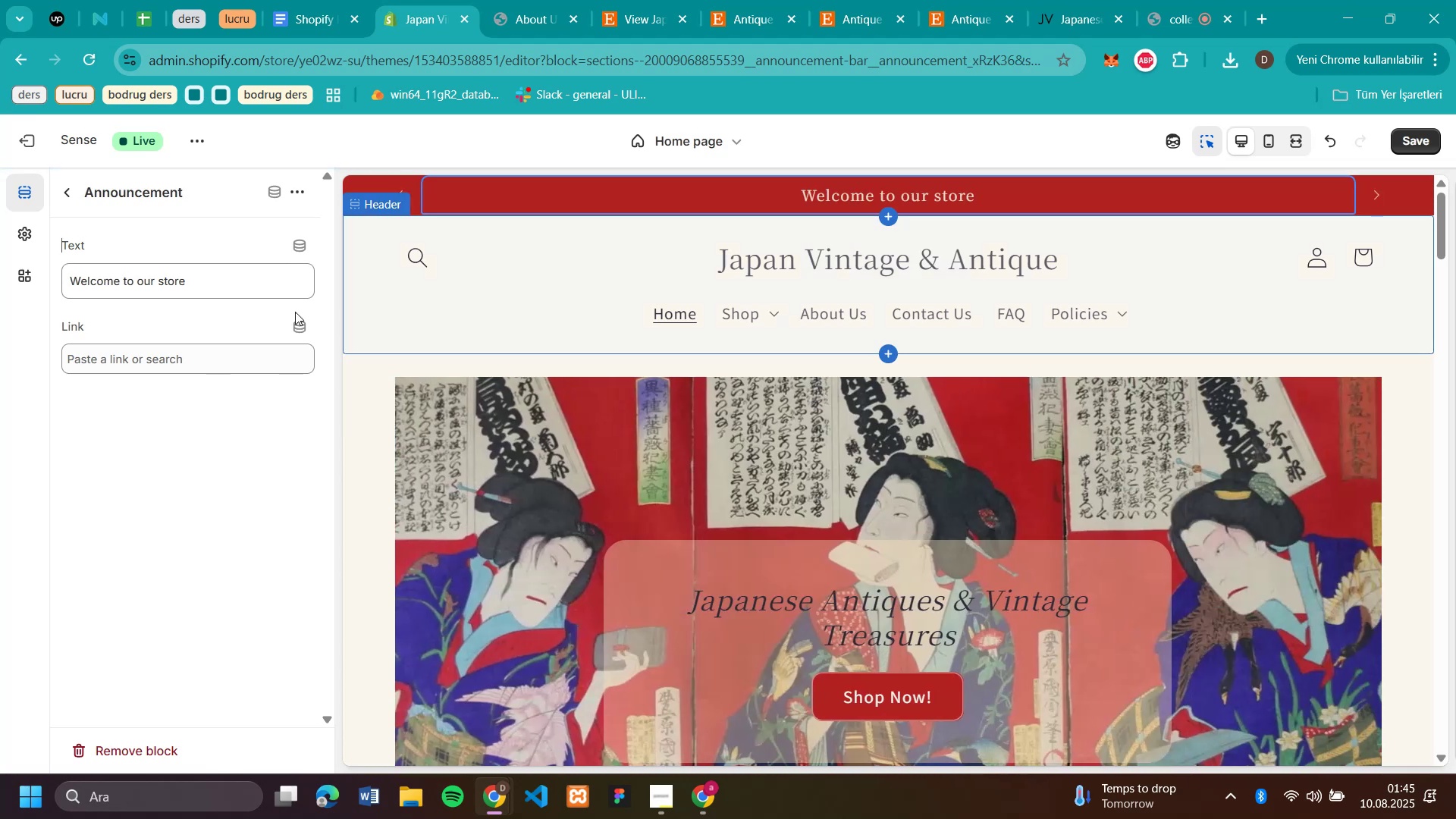 
left_click_drag(start_coordinate=[198, 287], to_coordinate=[0, 281])
 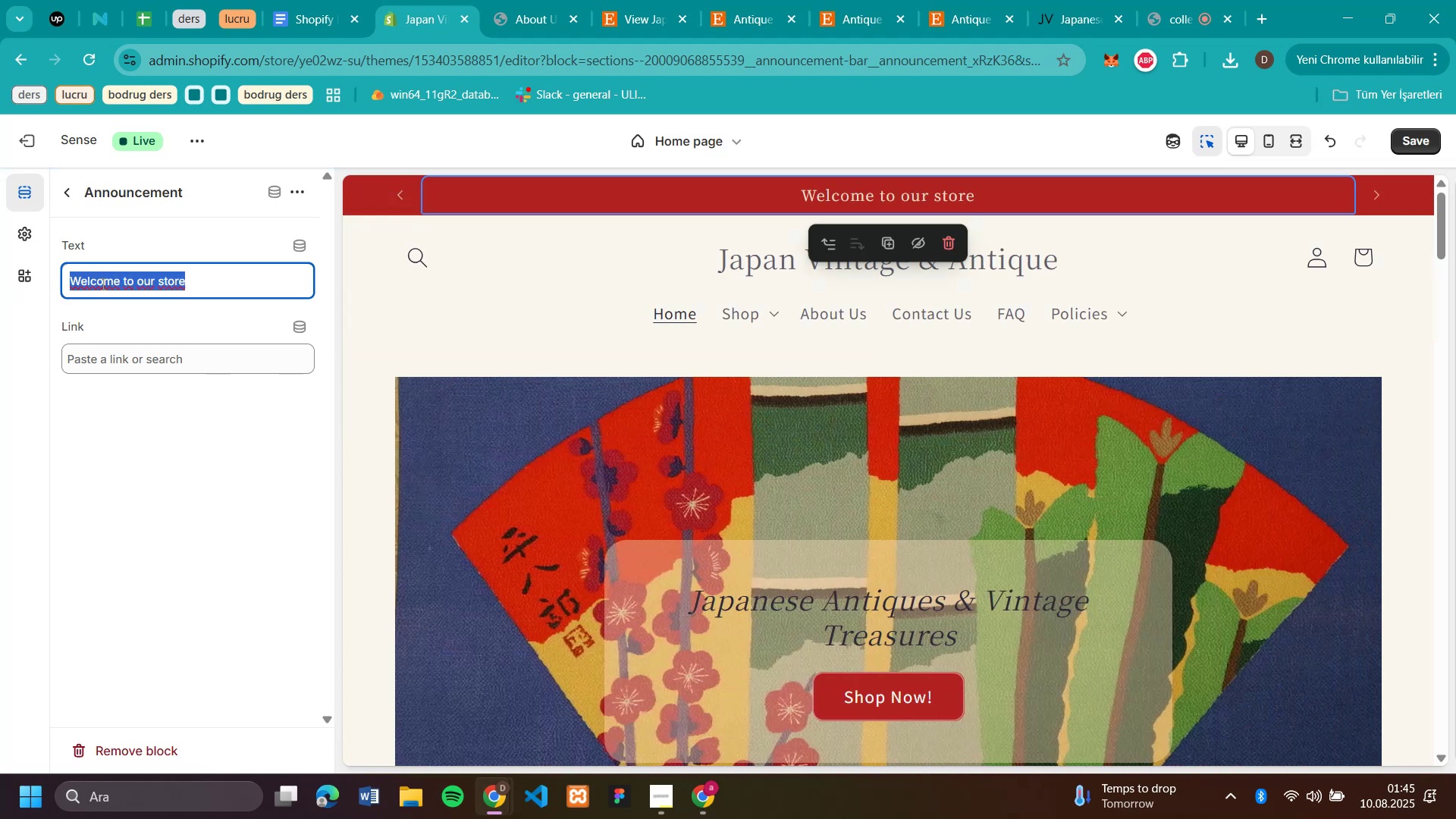 
type(Free)
key(Backspace)
key(Backspace)
key(Backspace)
type(REE Sh'pp'ng!)
 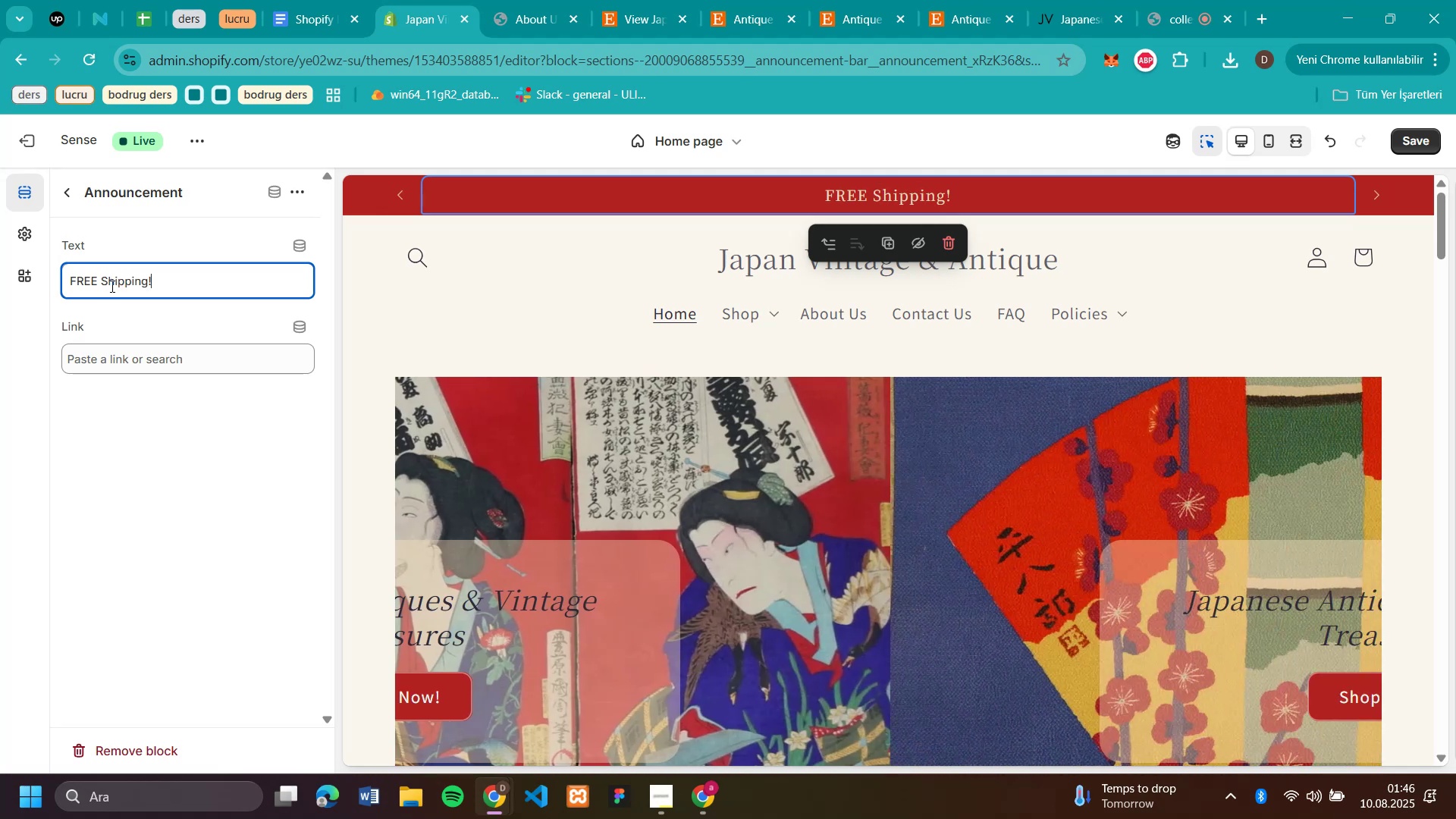 
left_click([62, 187])
 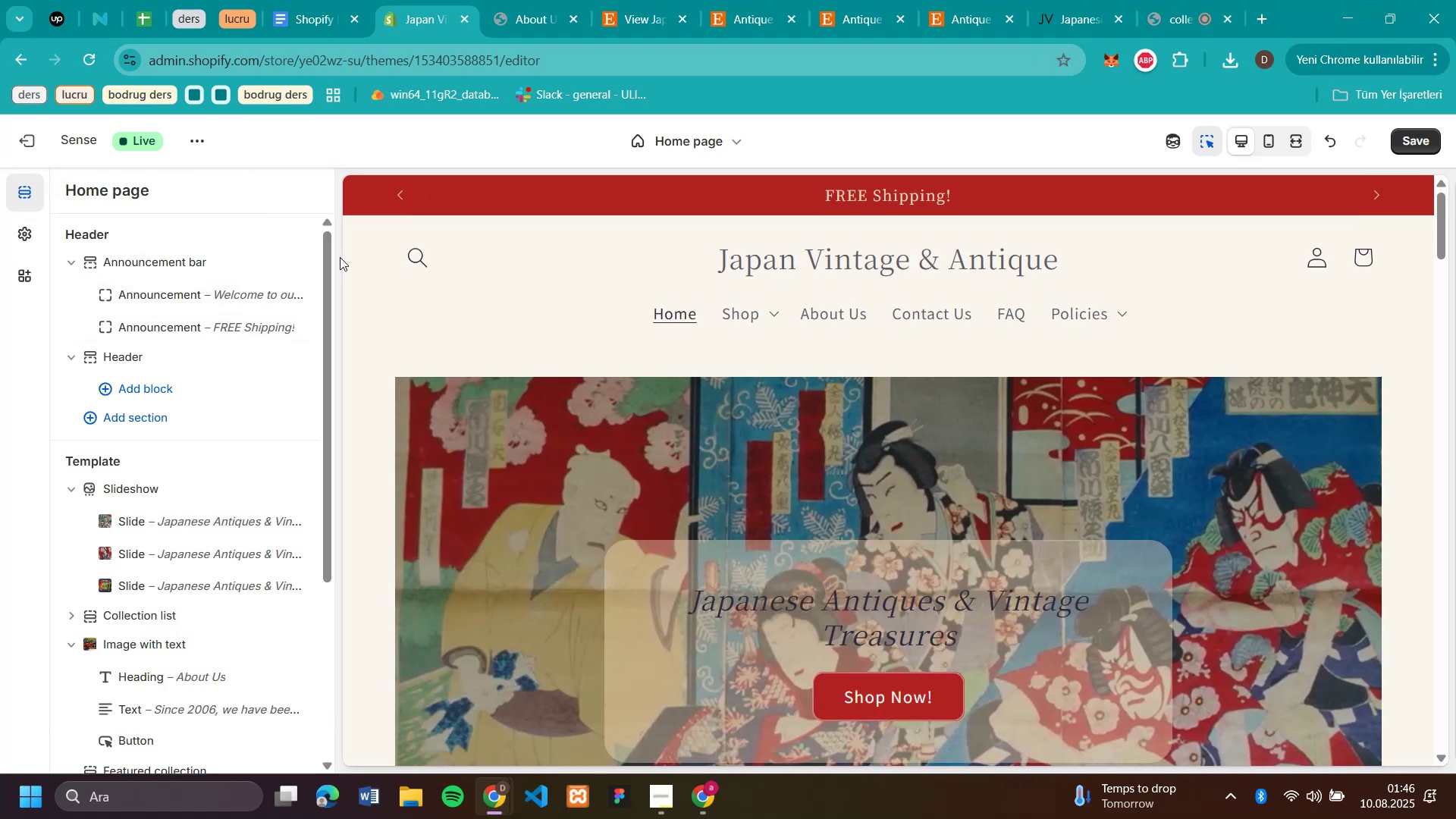 
left_click([149, 256])
 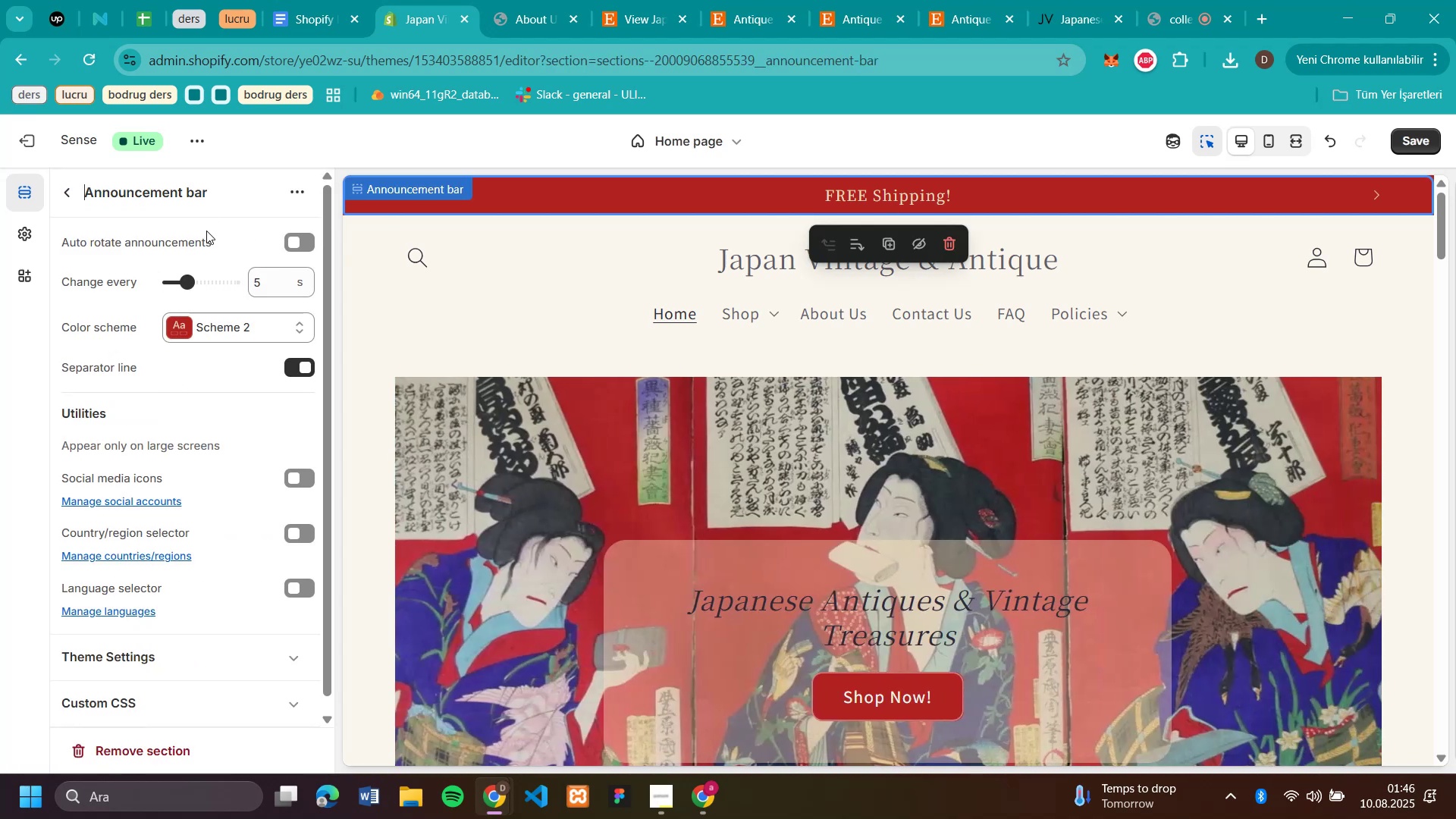 
wait(6.04)
 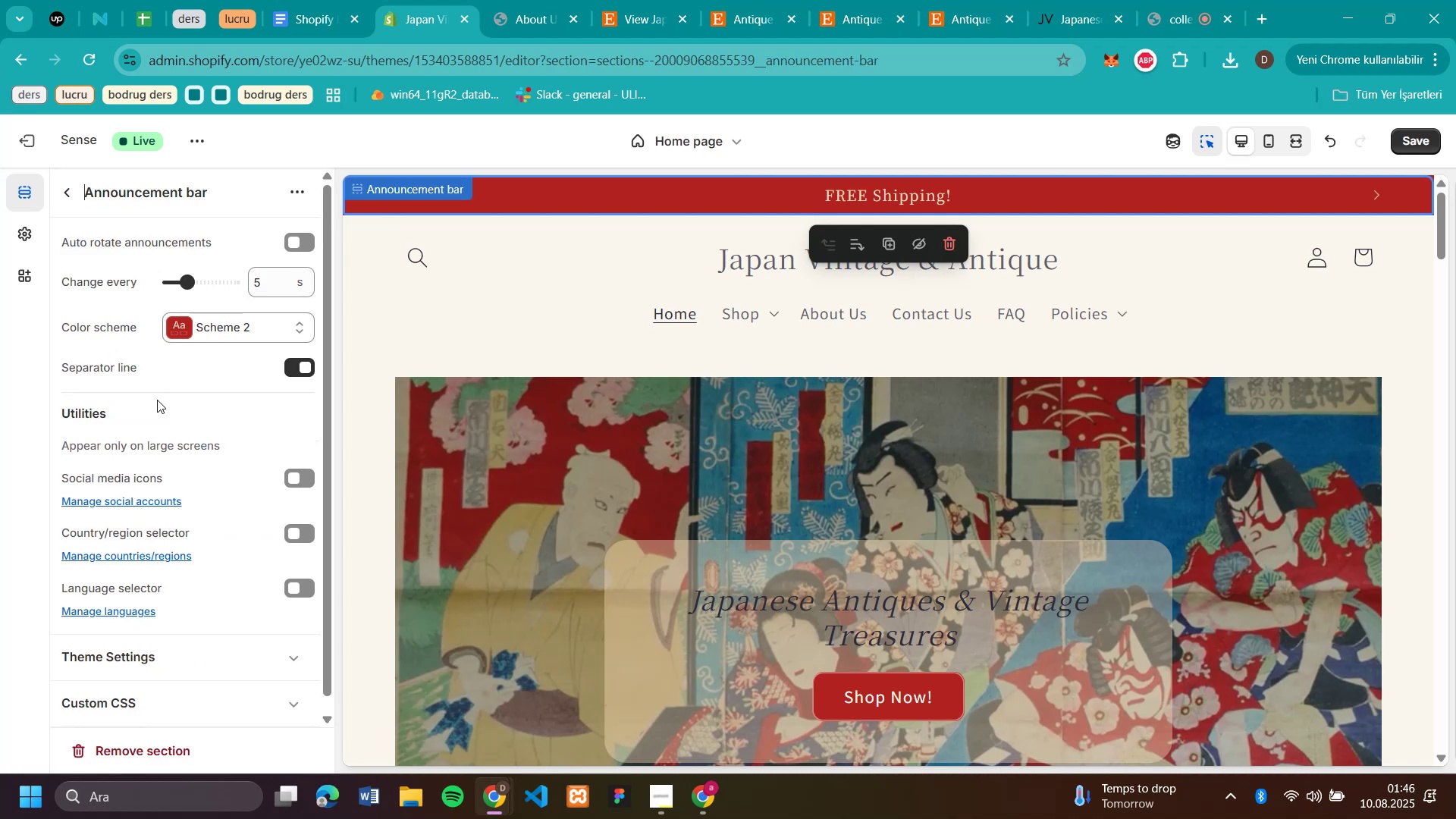 
left_click([303, 235])
 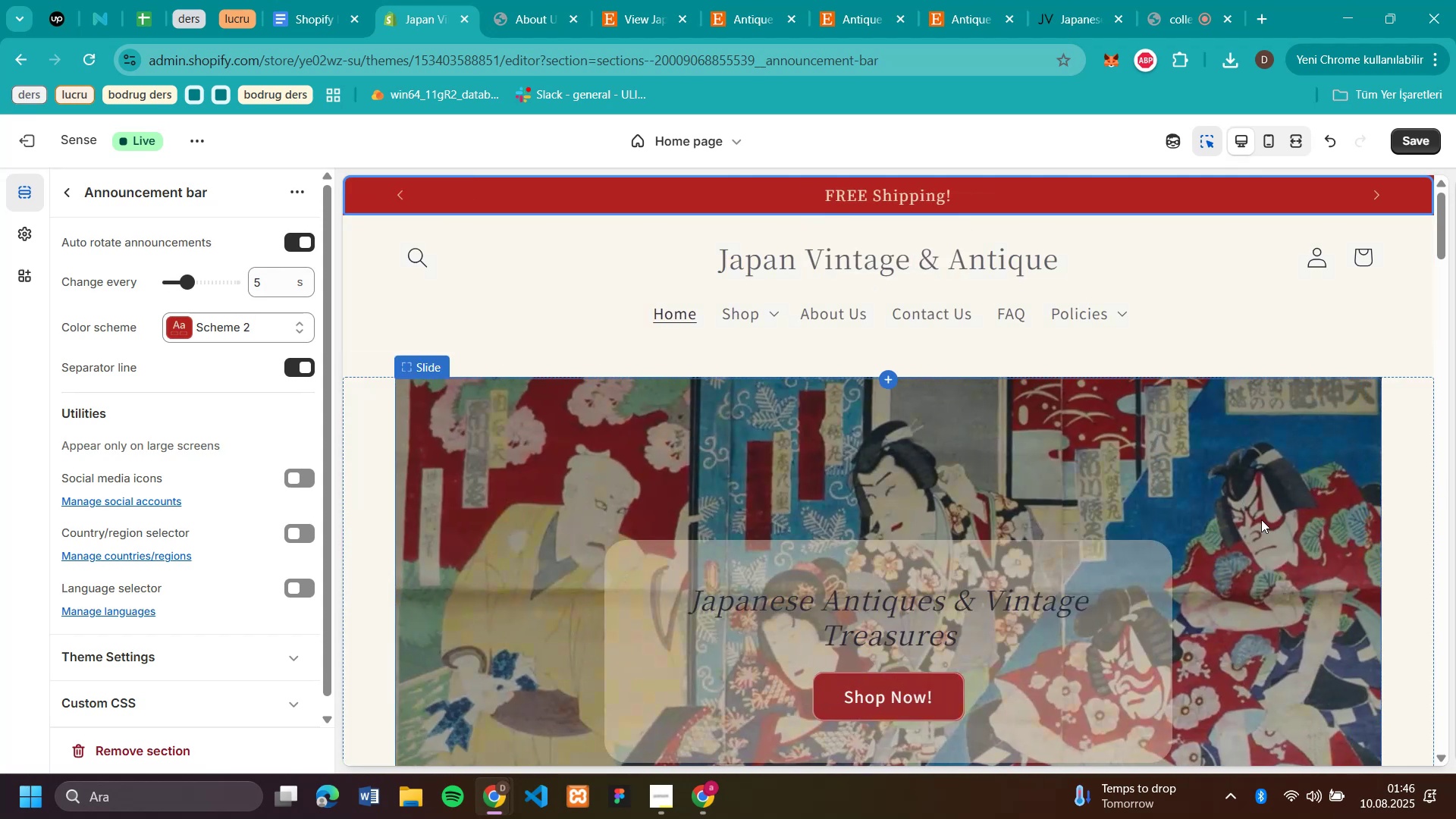 
wait(13.59)
 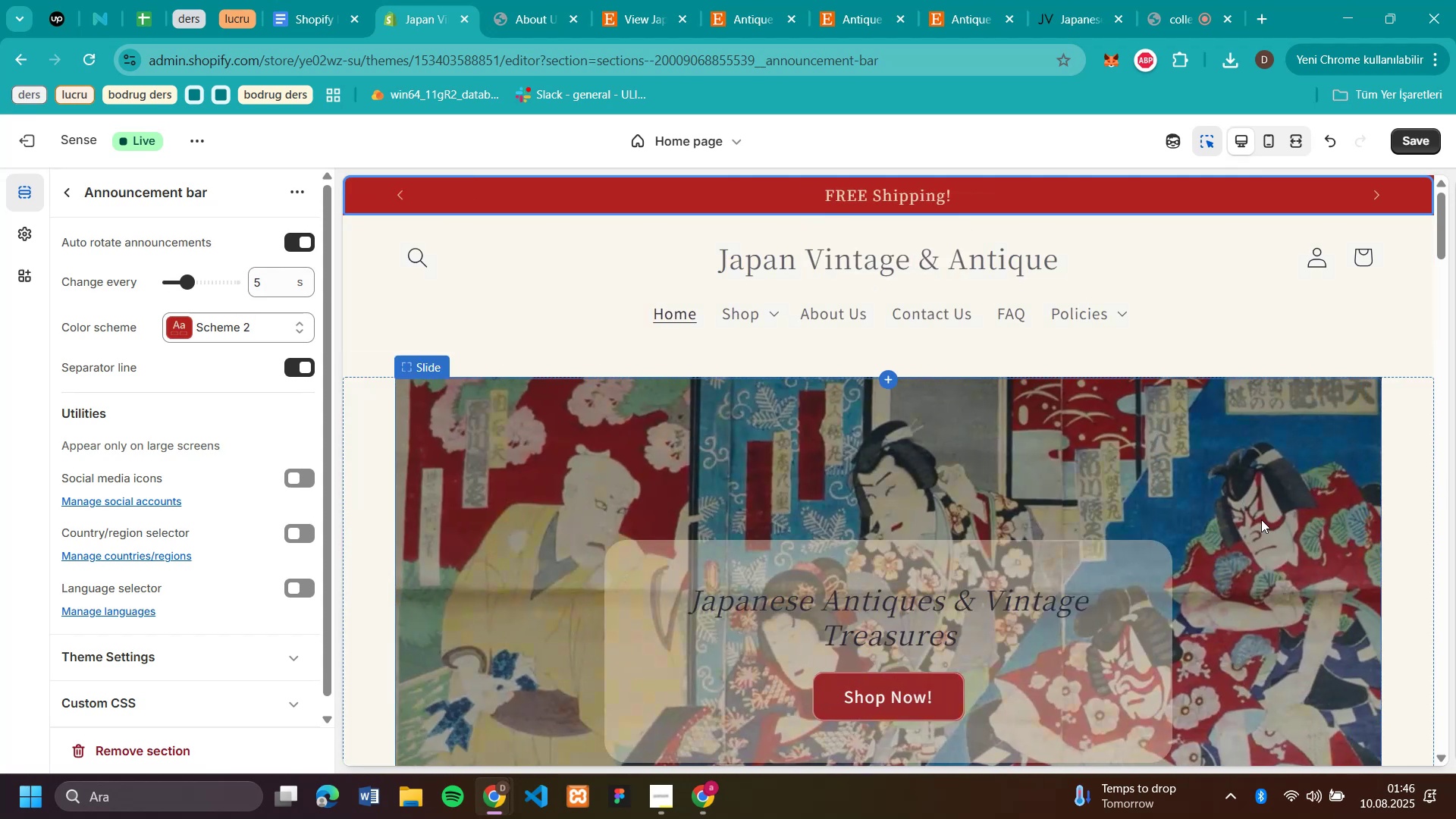 
left_click([1263, 23])
 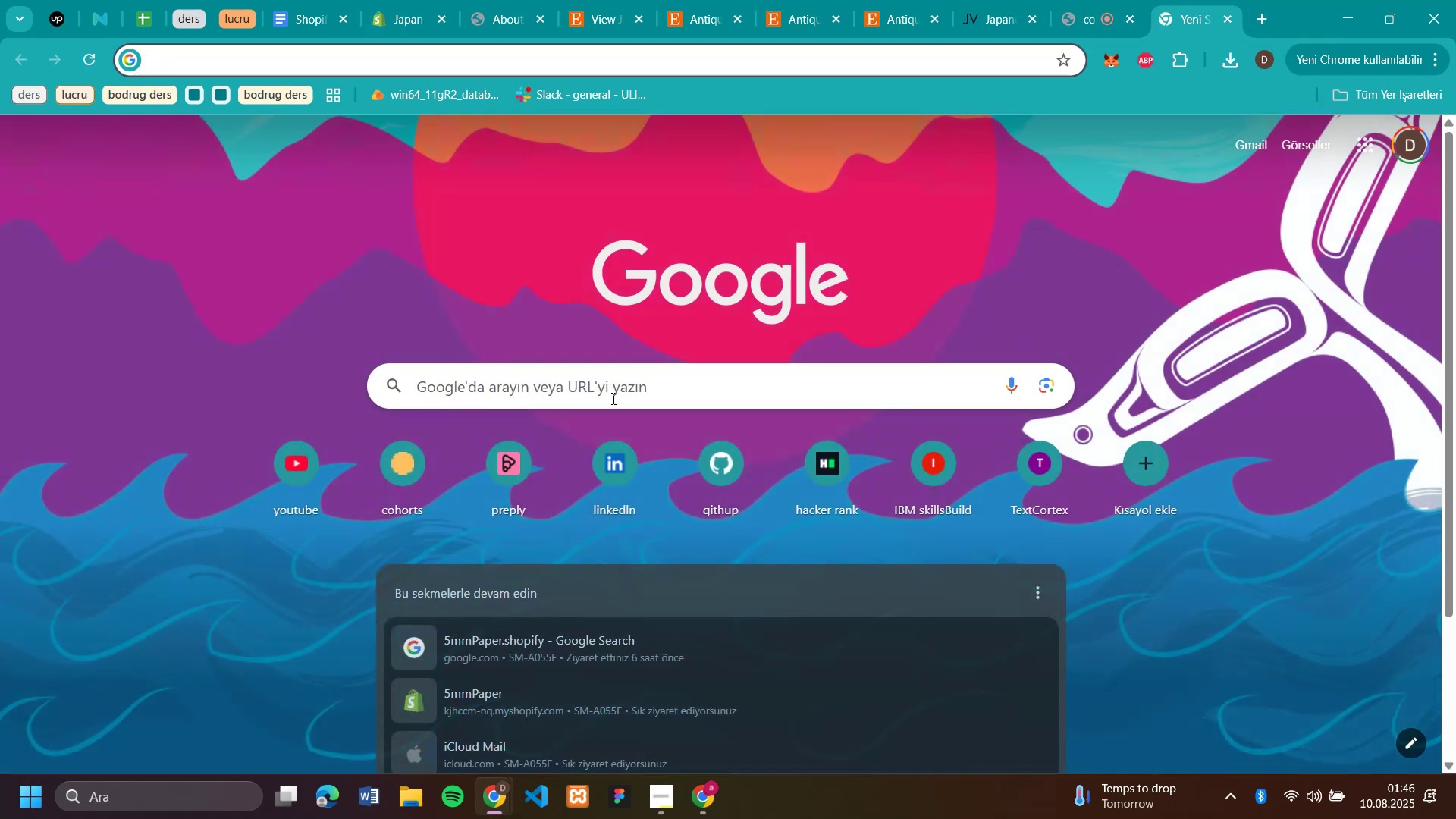 
left_click([612, 398])
 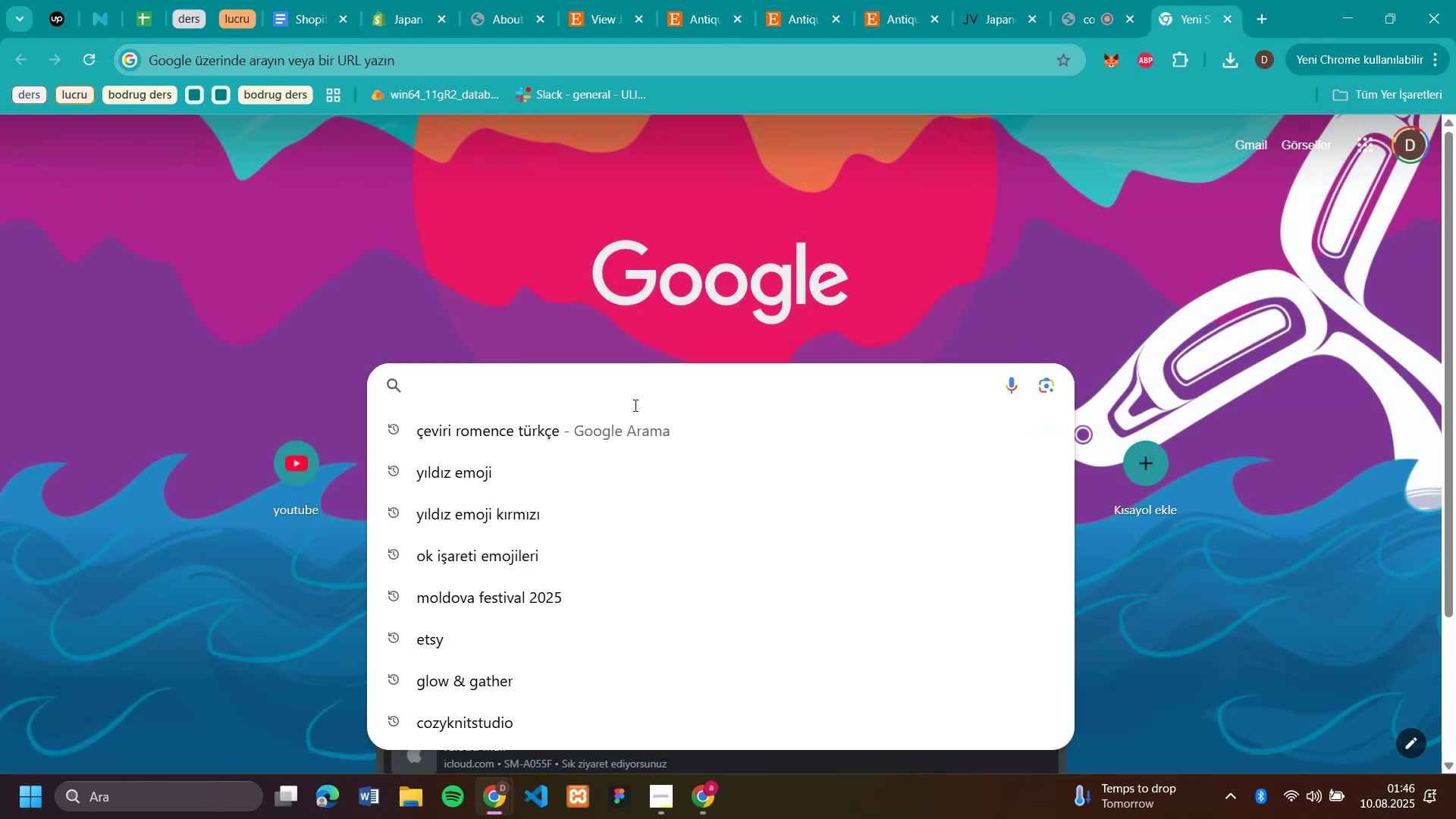 
type(fe)
key(Backspace)
key(Backspace)
key(Backspace)
type(sh'pp'ng emoj')
 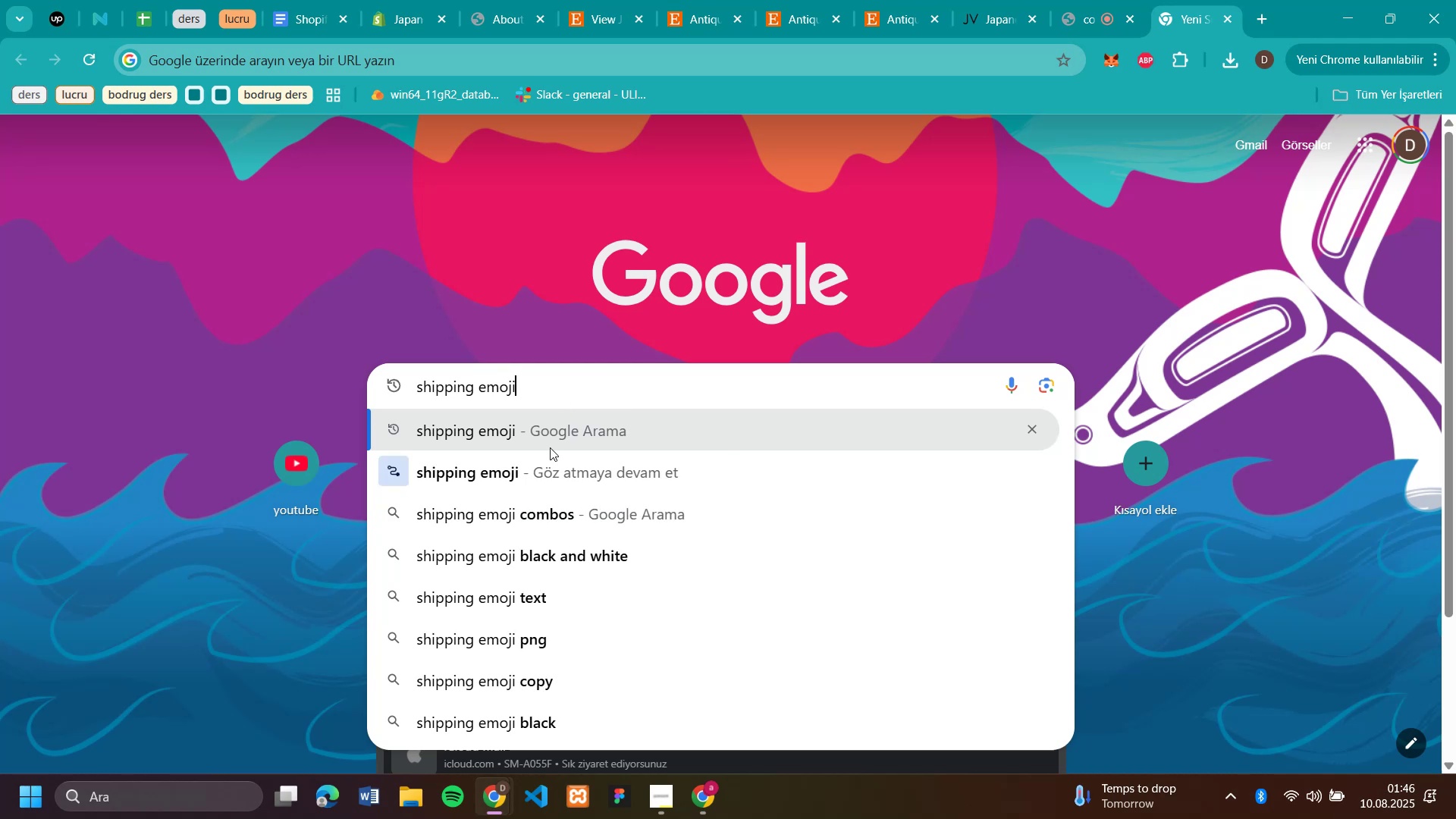 
left_click([525, 470])
 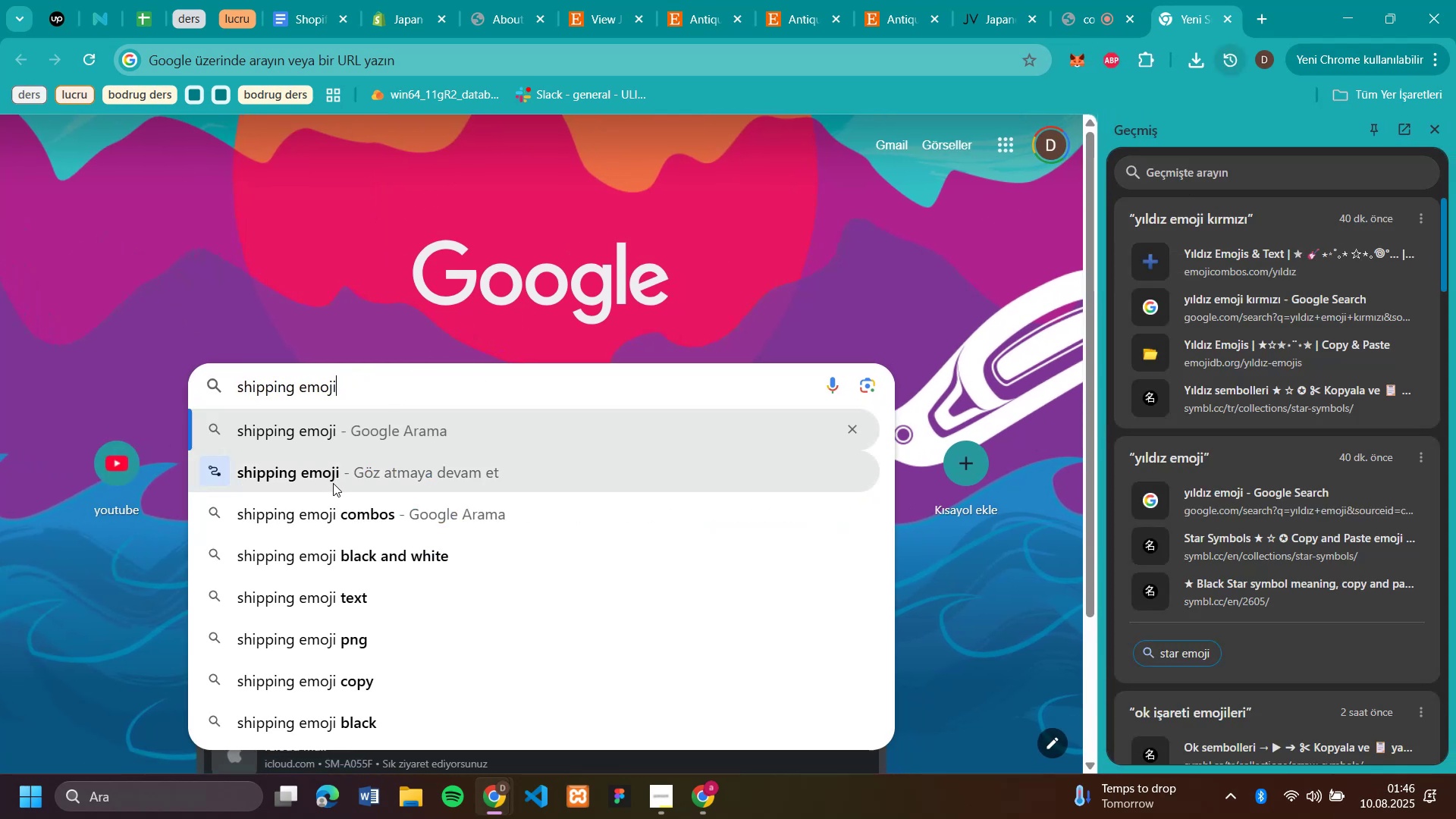 
wait(7.85)
 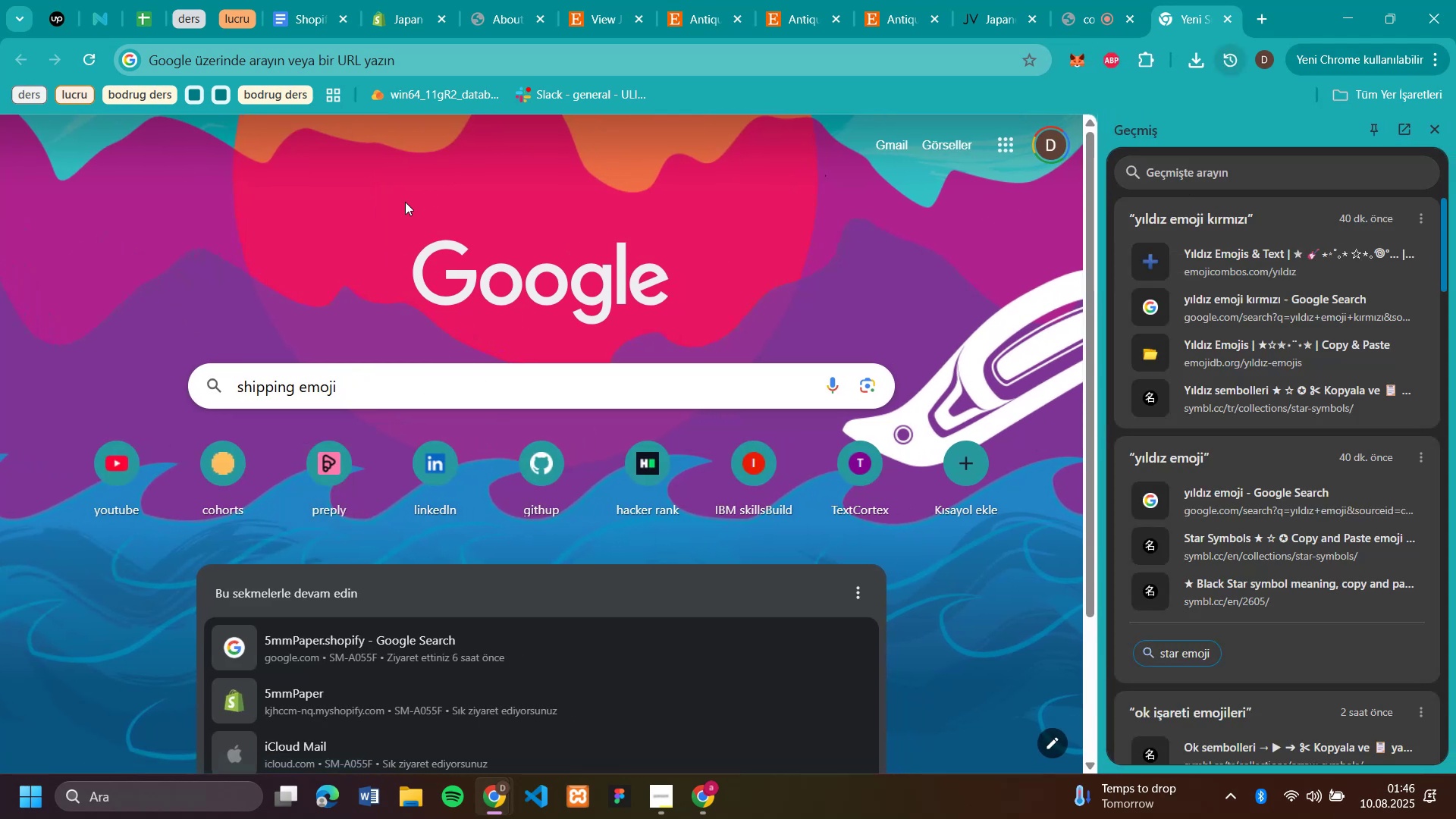 
left_click([343, 601])
 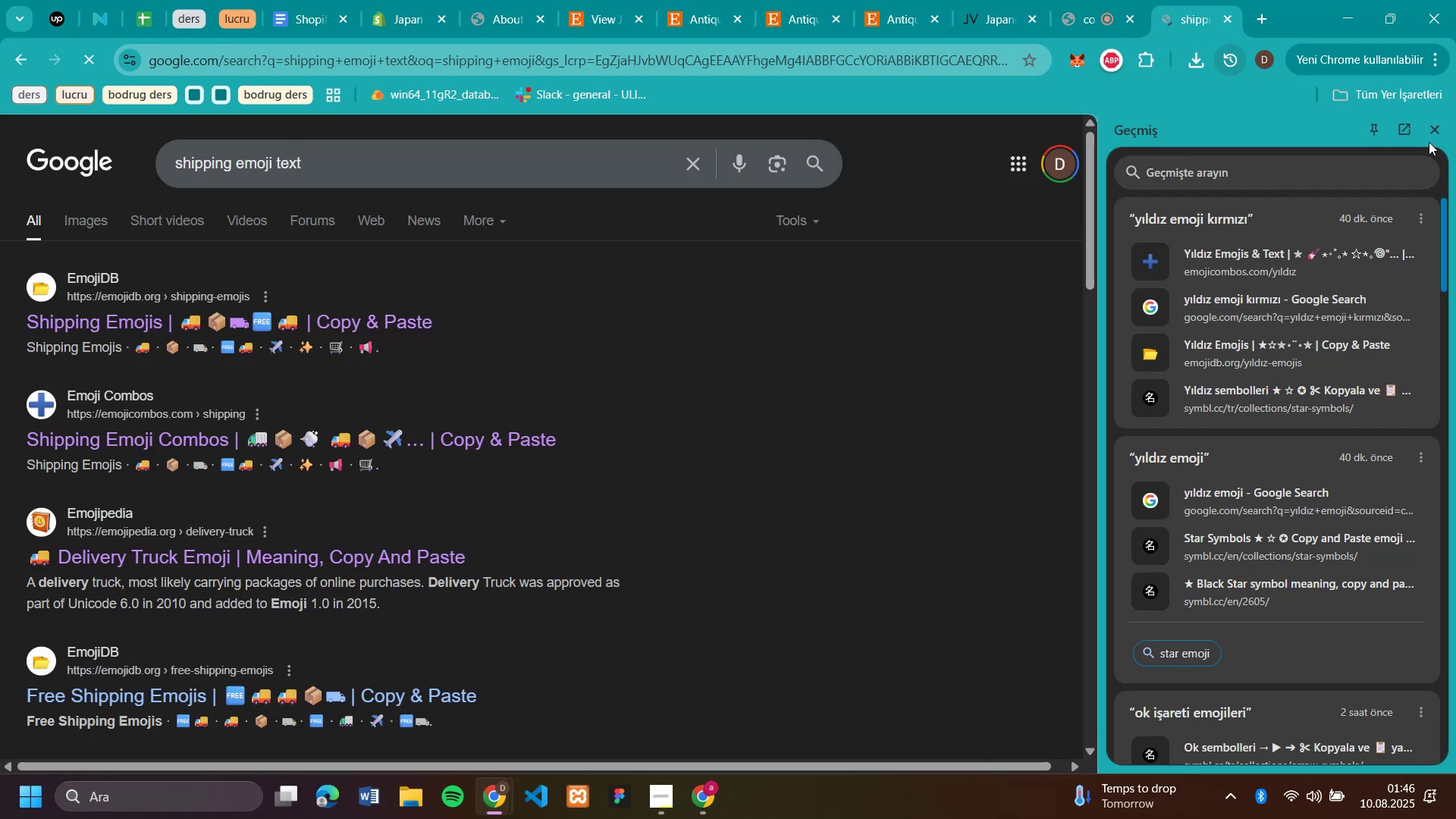 
left_click([1432, 135])
 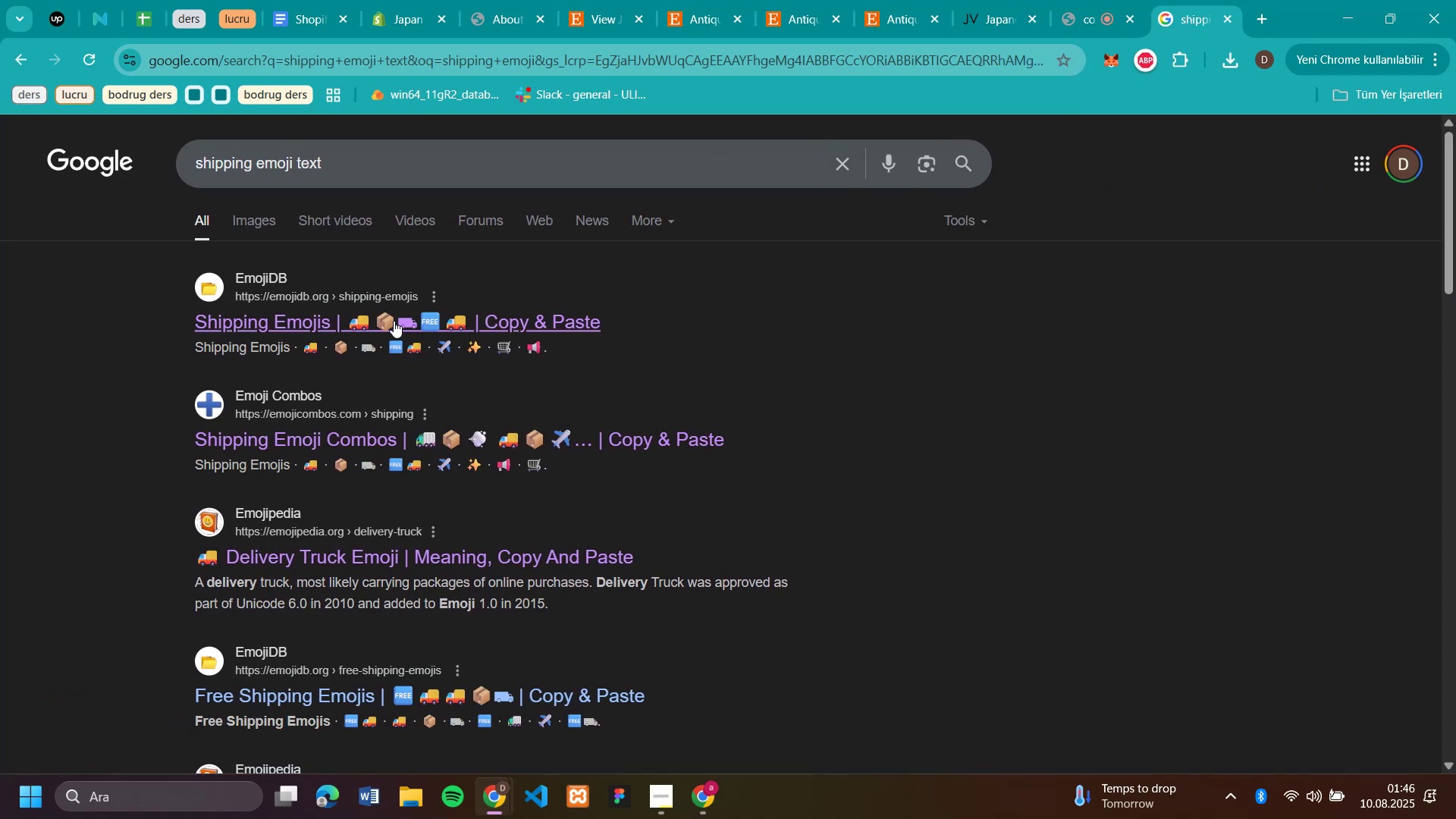 
left_click([388, 323])
 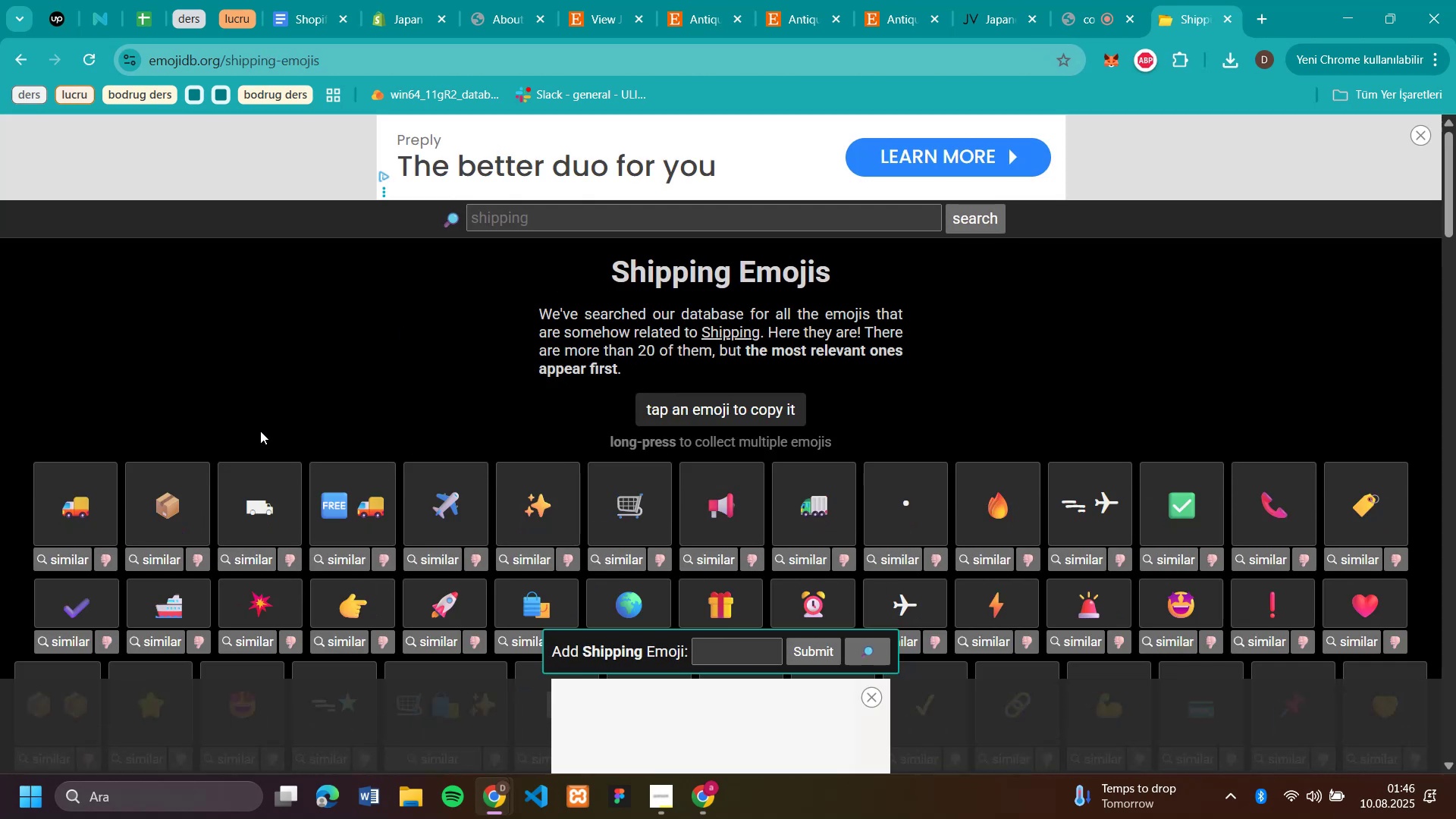 
wait(5.58)
 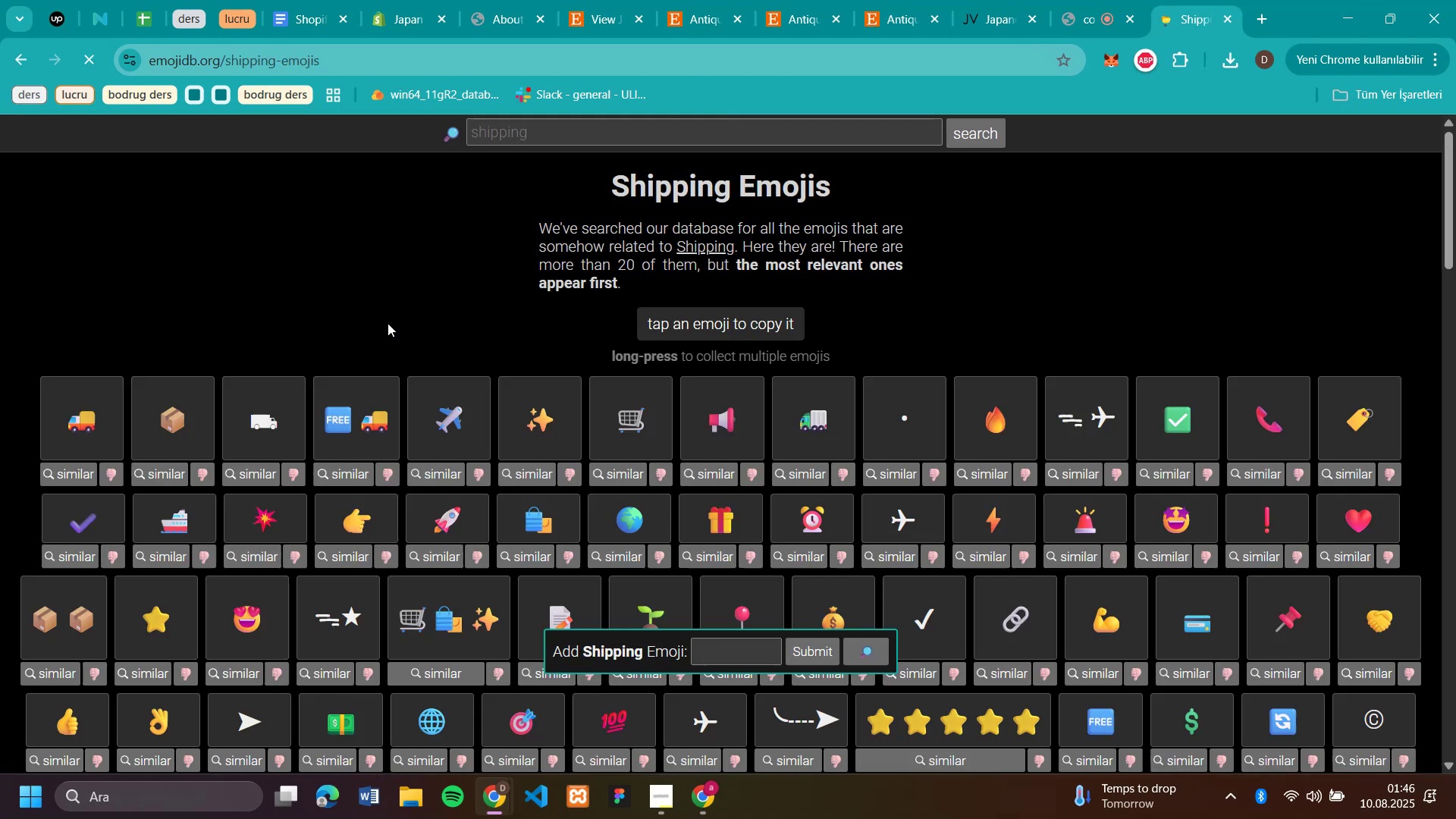 
scroll: coordinate [505, 482], scroll_direction: down, amount: 3.0
 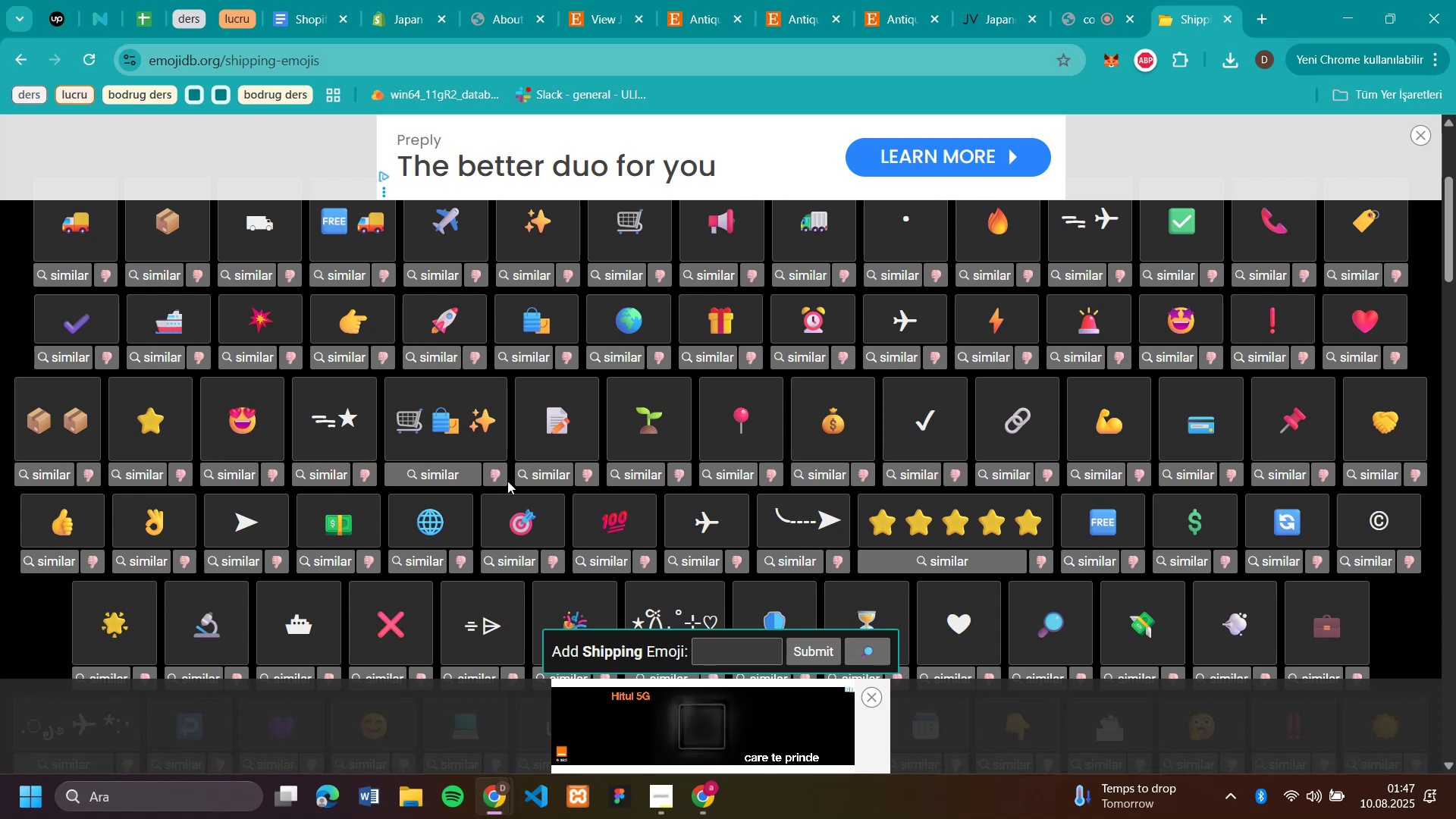 
scroll: coordinate [511, 481], scroll_direction: up, amount: 2.0
 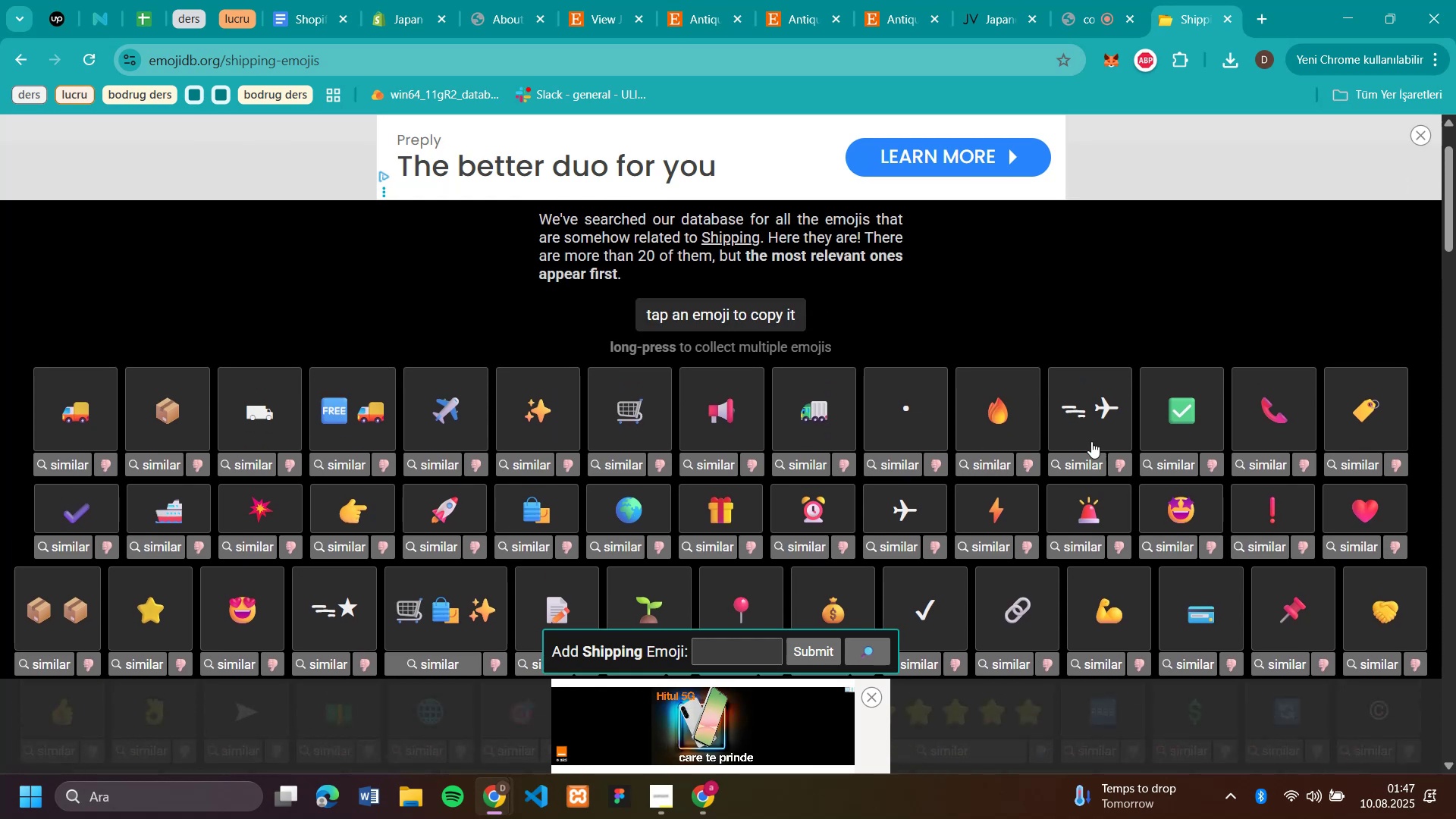 
left_click([1341, 402])
 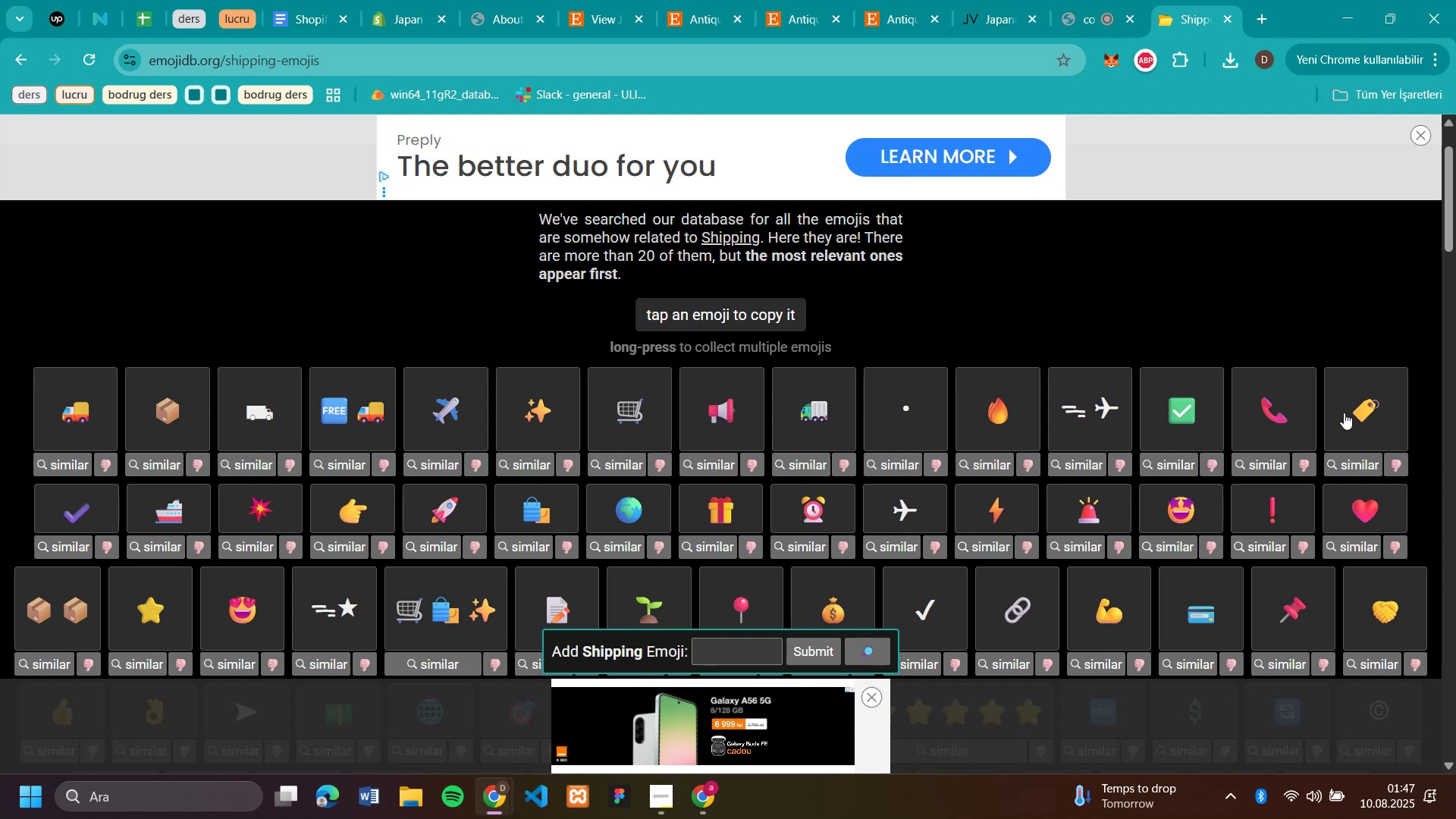 
left_click([1355, 406])
 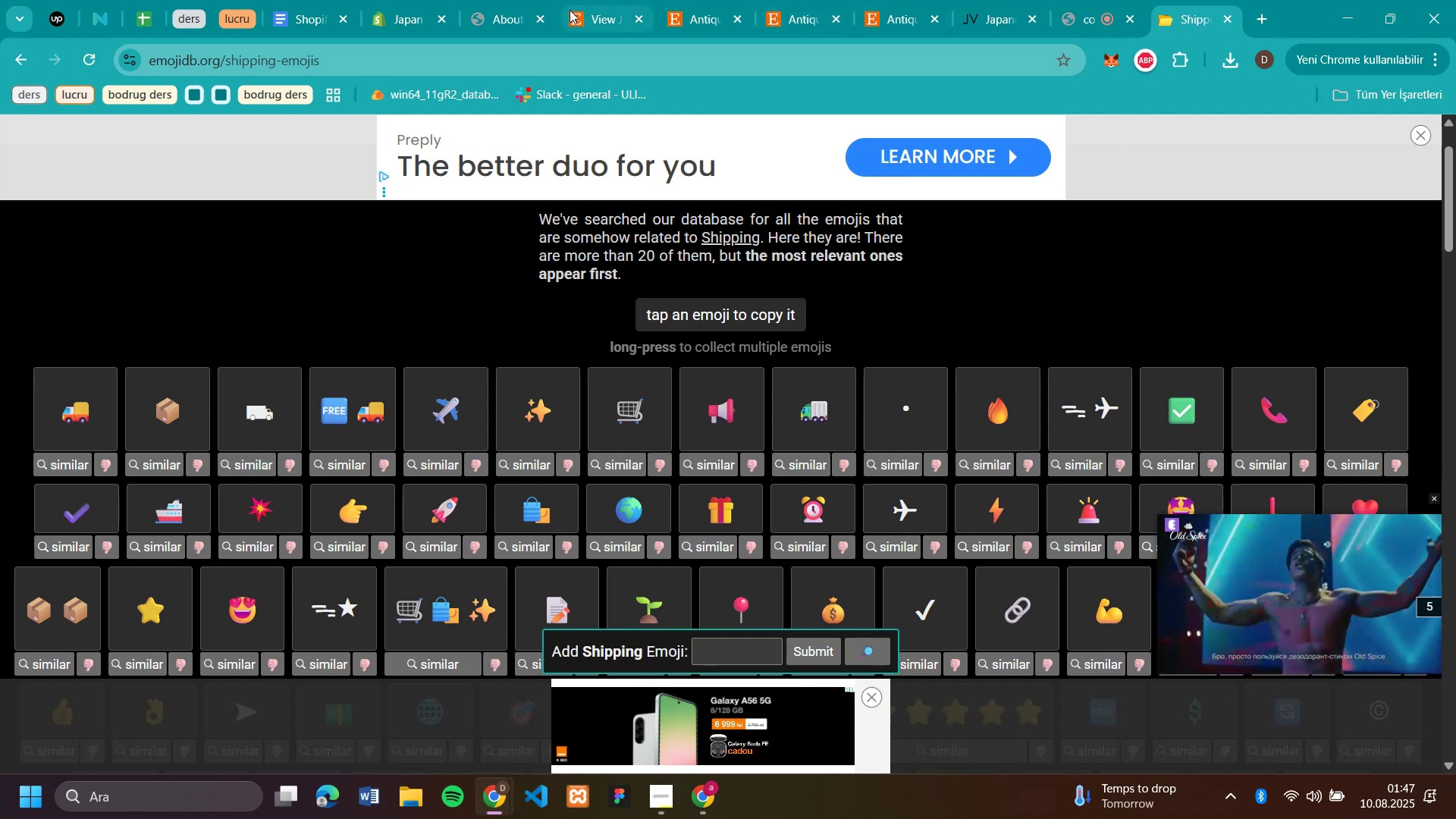 
left_click([425, 17])
 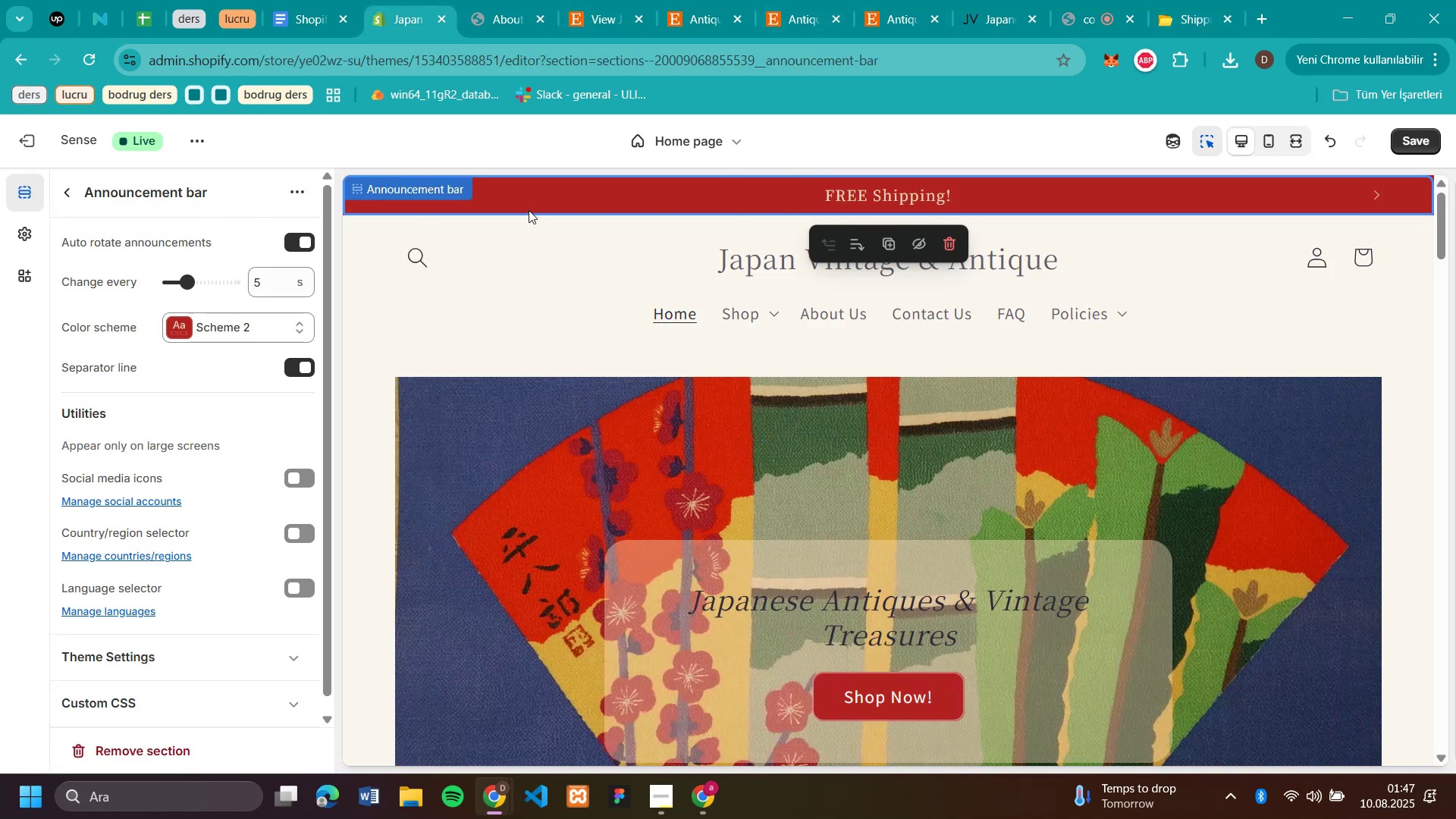 
left_click([860, 199])
 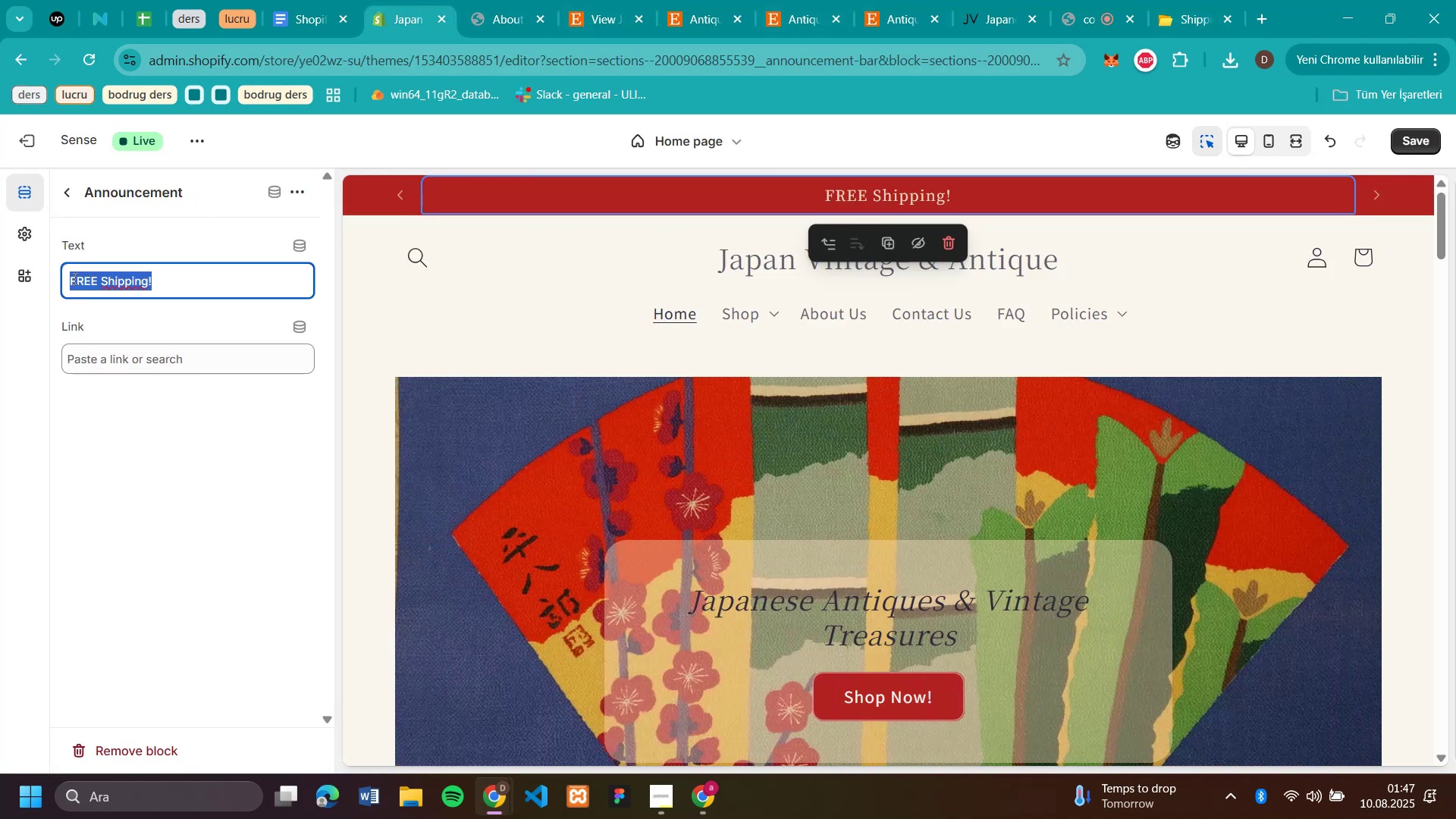 
left_click([67, 284])
 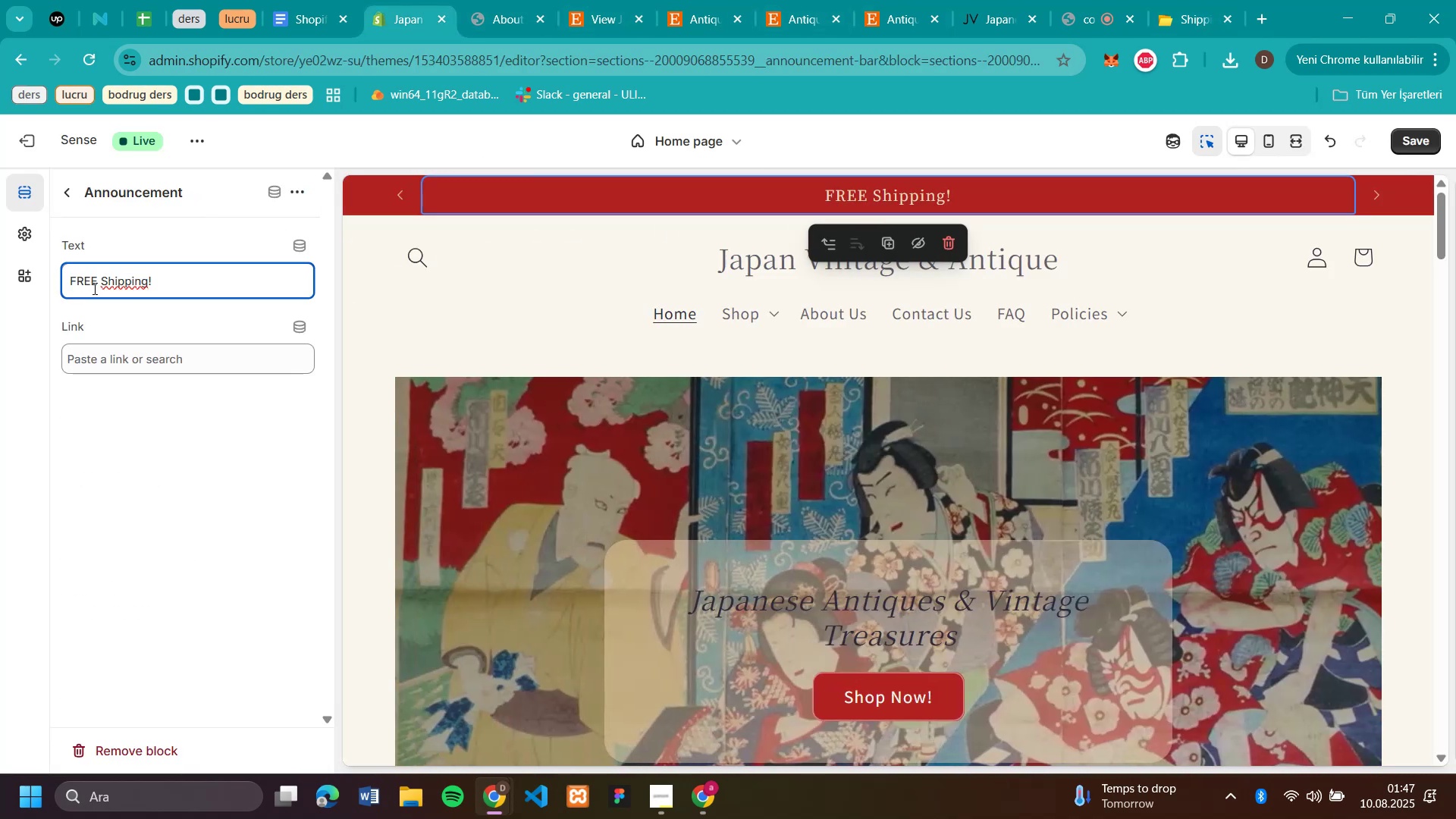 
key(Control+V)
 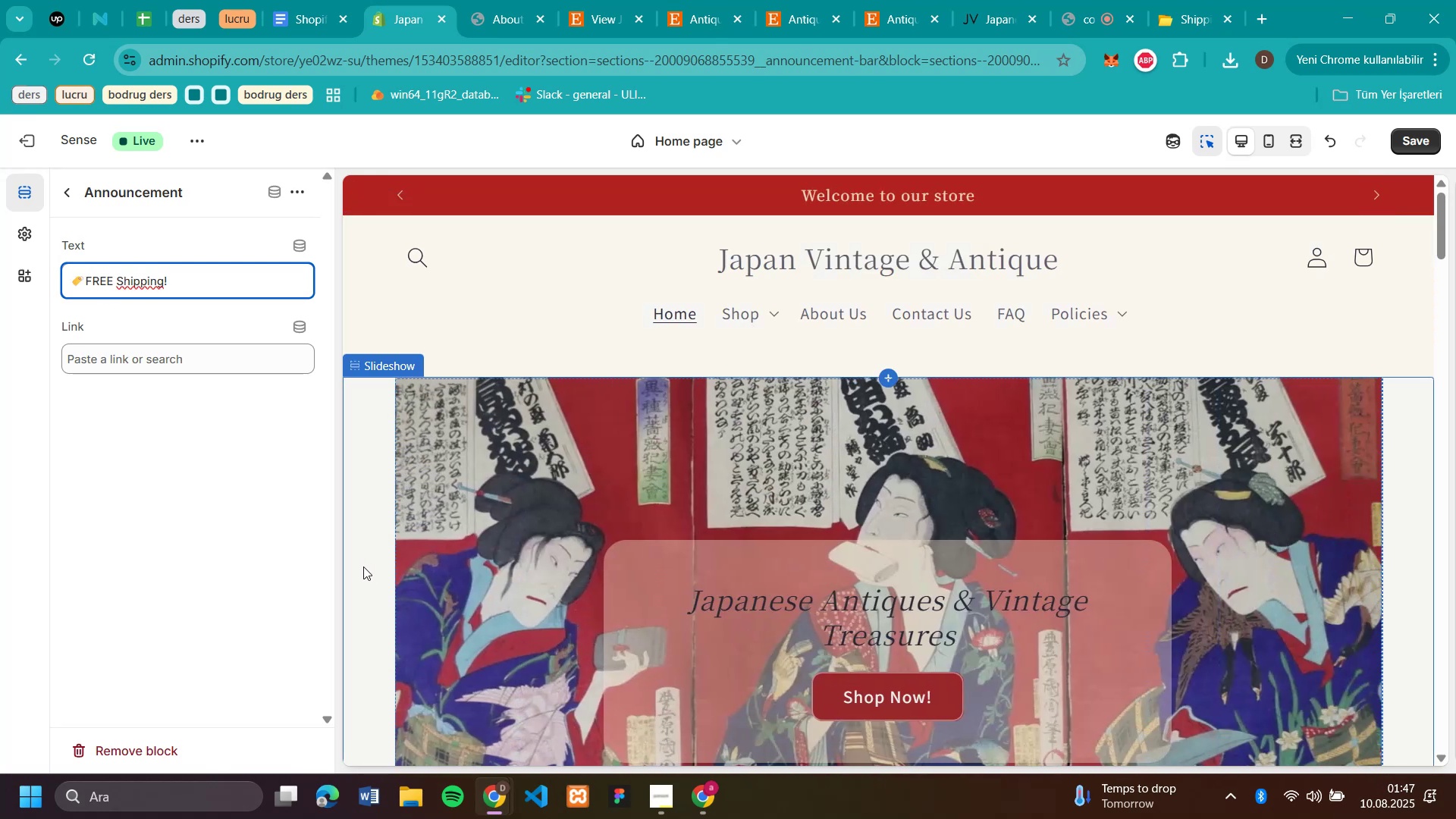 
wait(6.56)
 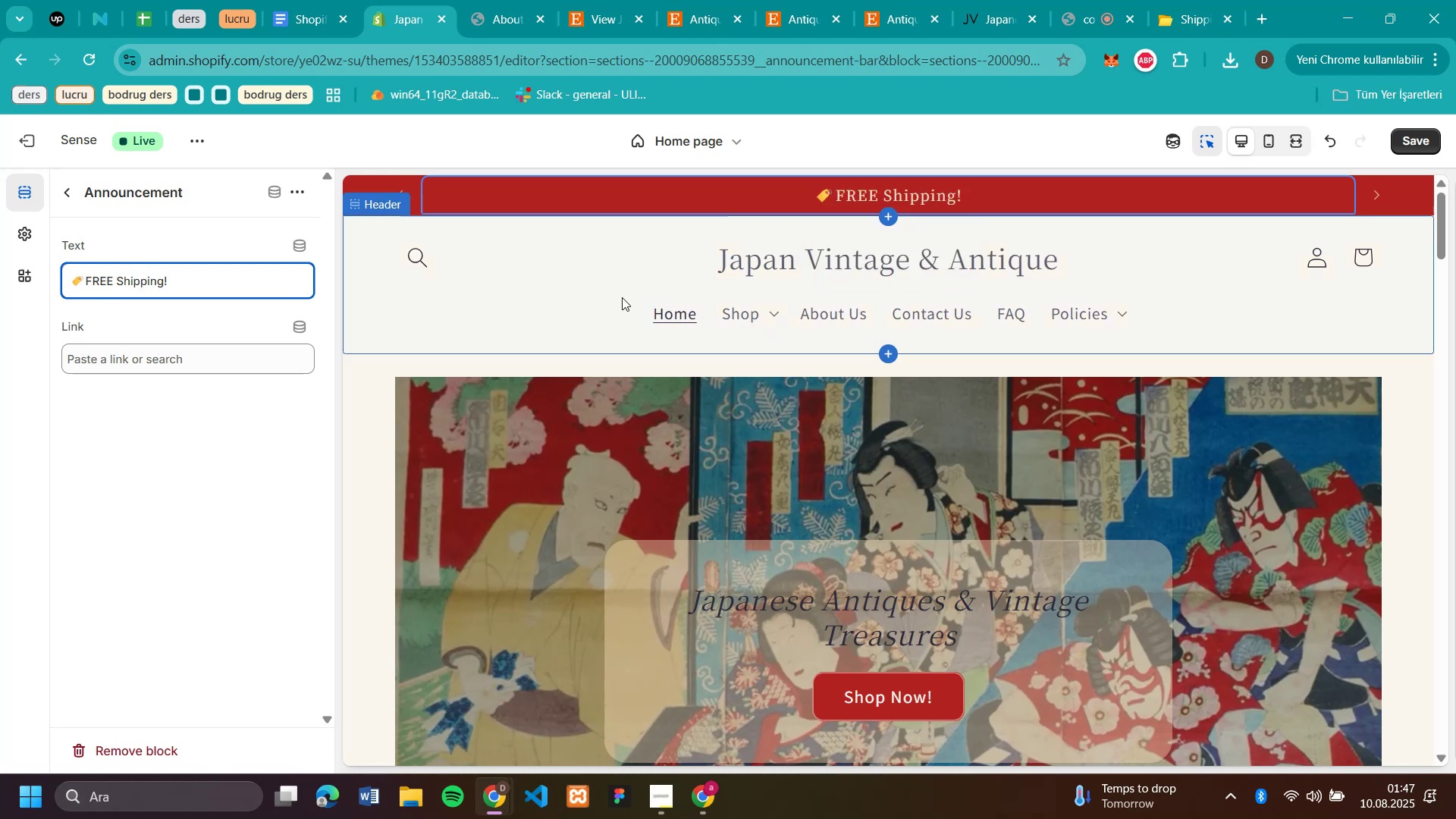 
left_click([67, 199])
 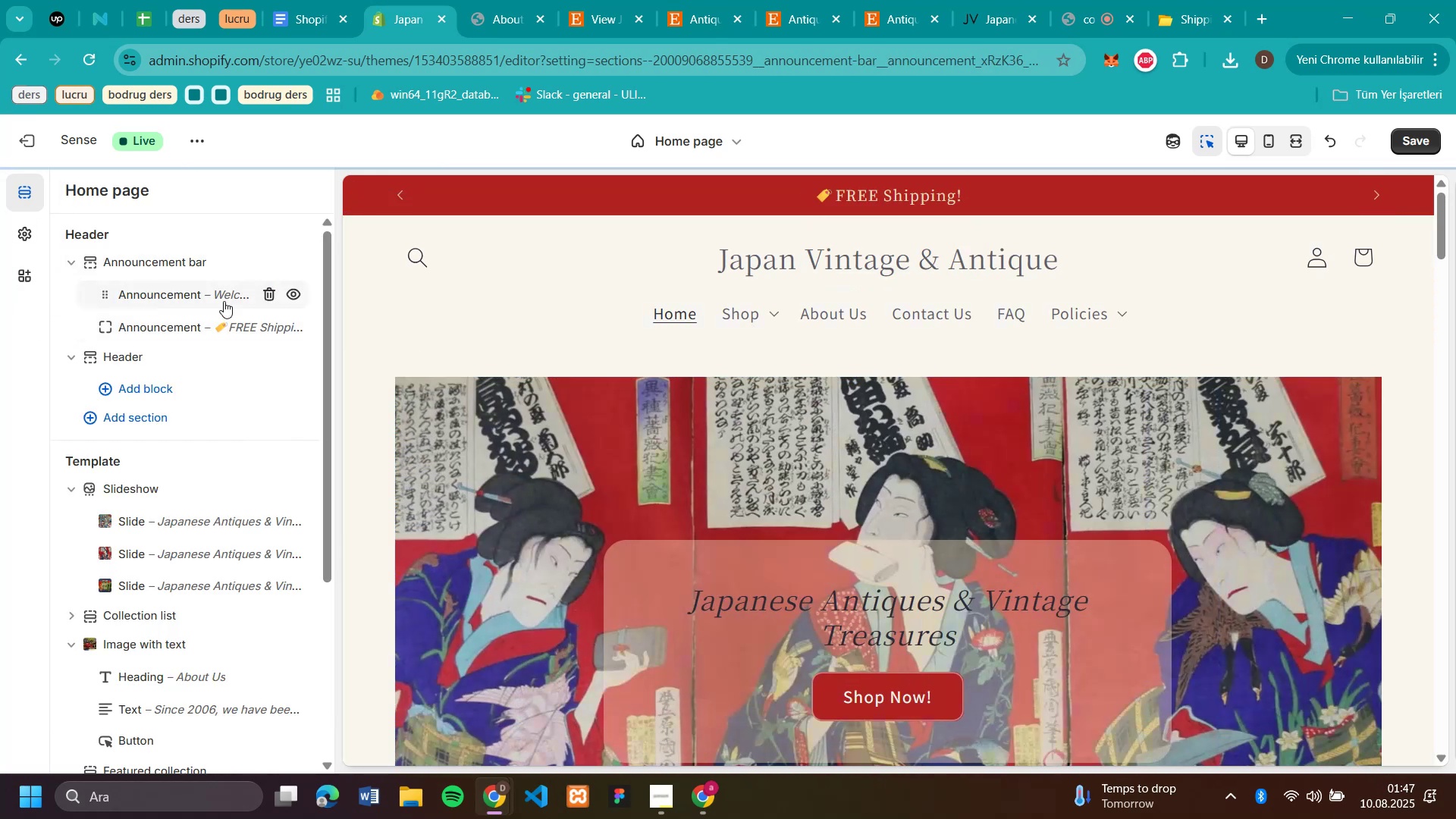 
left_click([226, 301])
 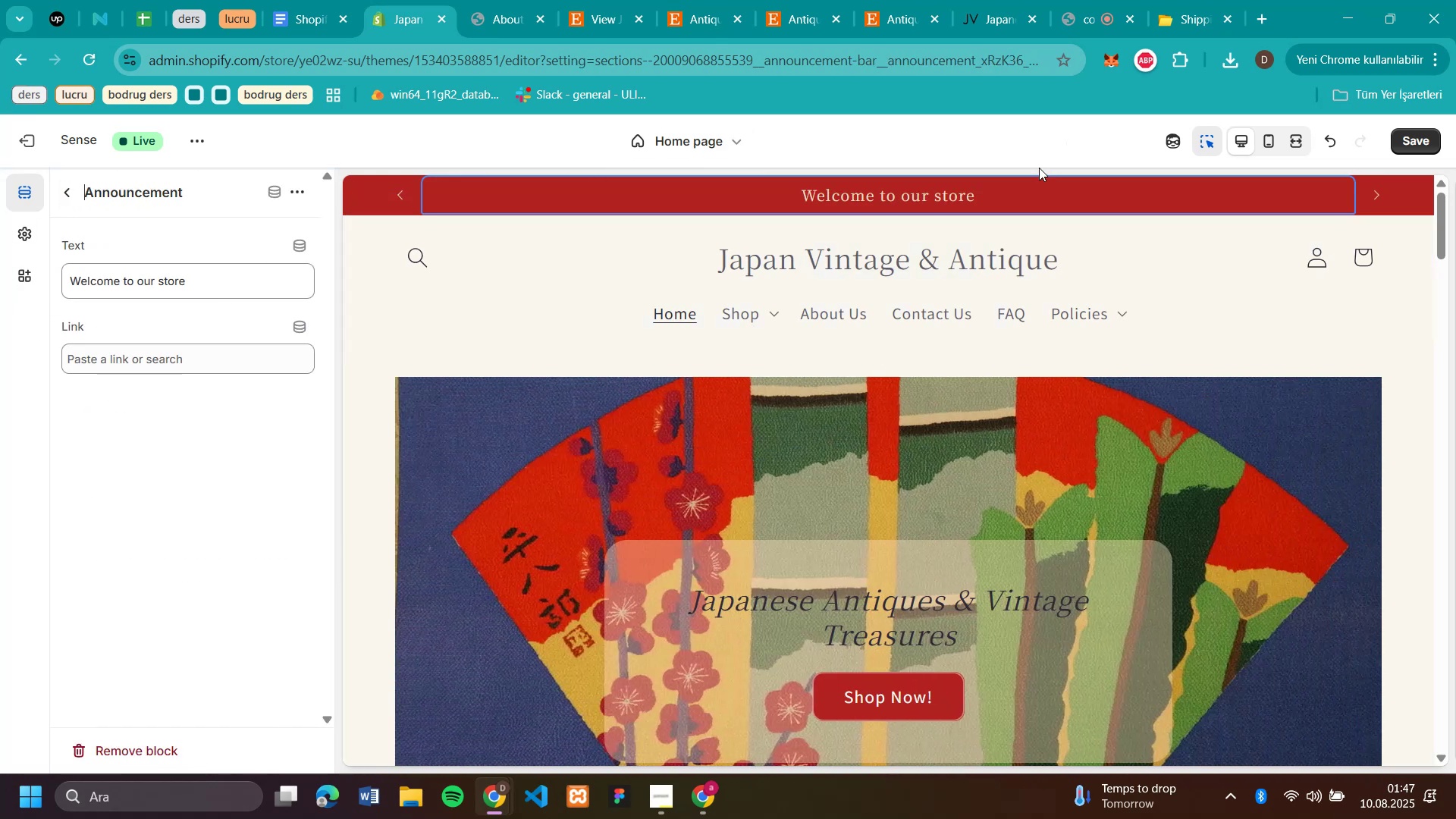 
left_click([988, 200])
 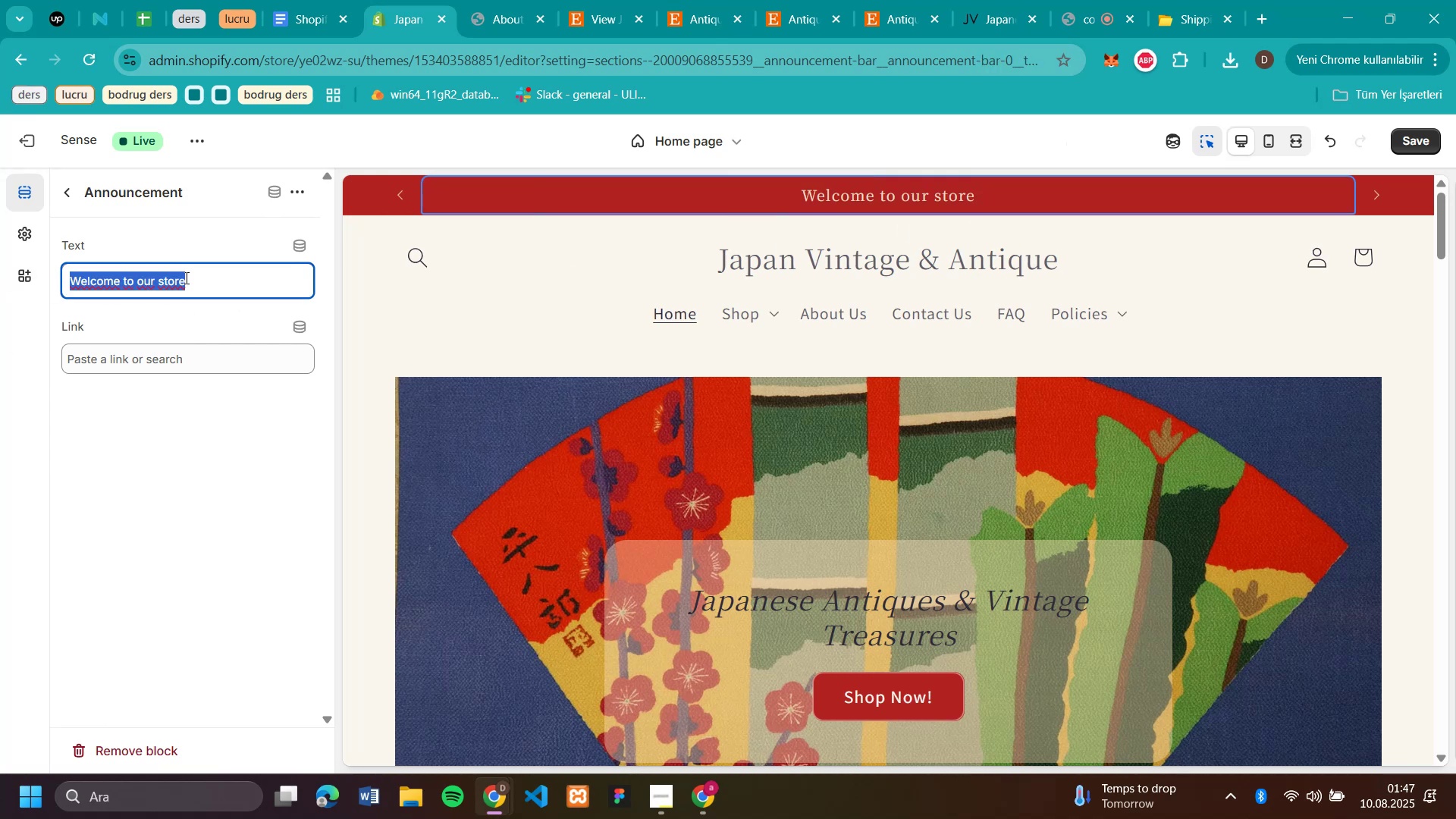 
left_click([192, 274])
 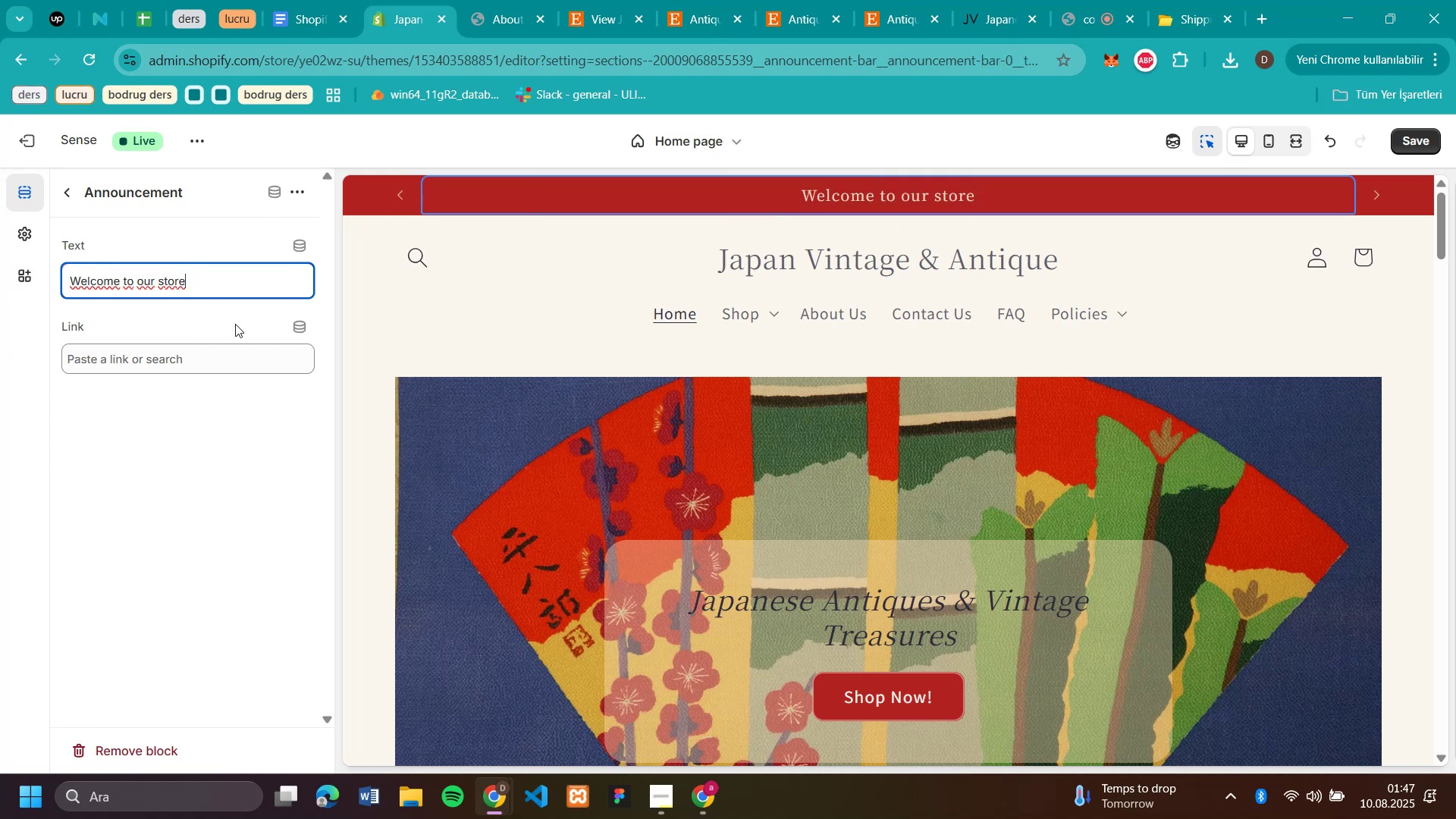 
key(Alt+Control+1)
 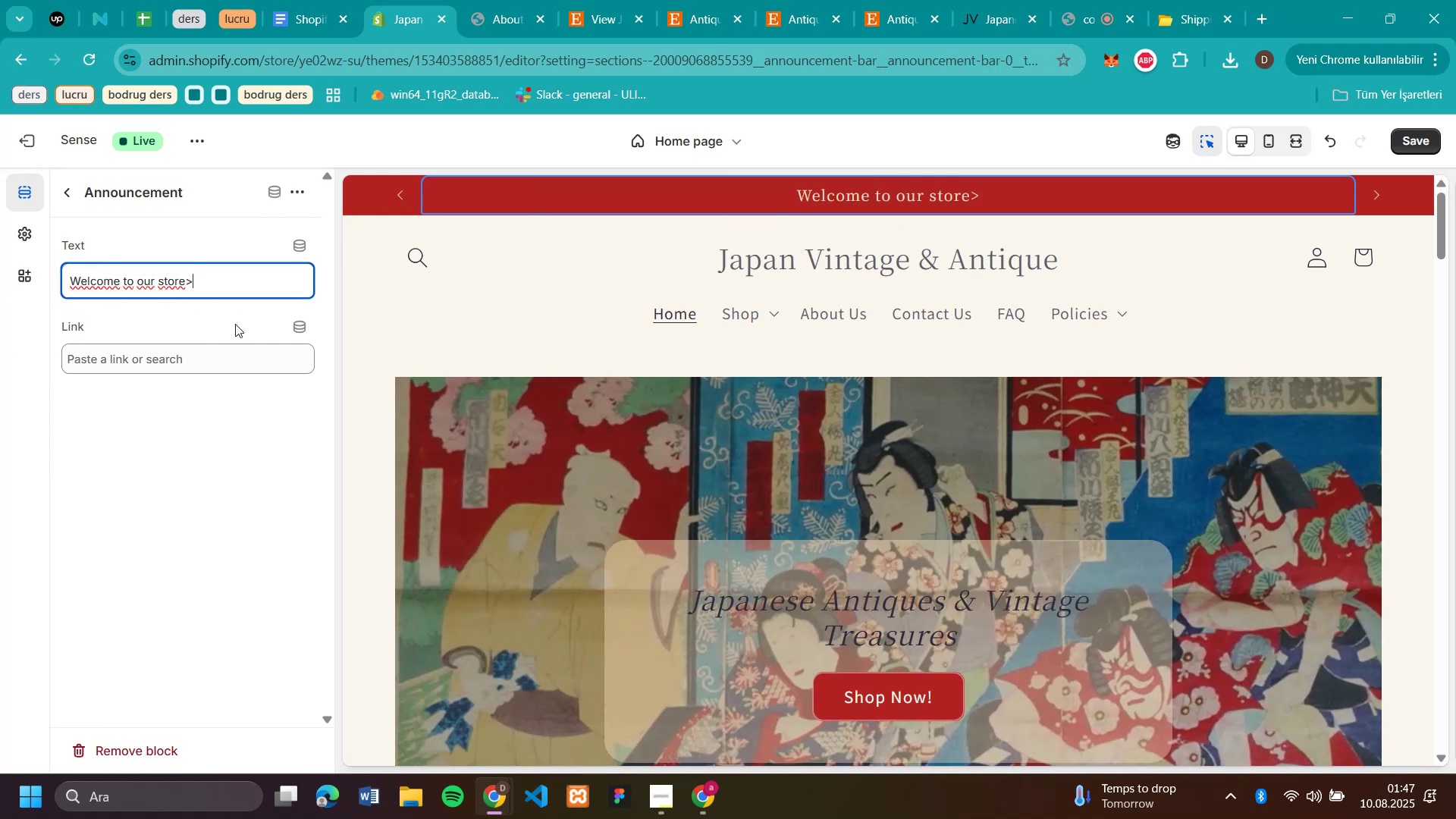 
key(Backspace)
 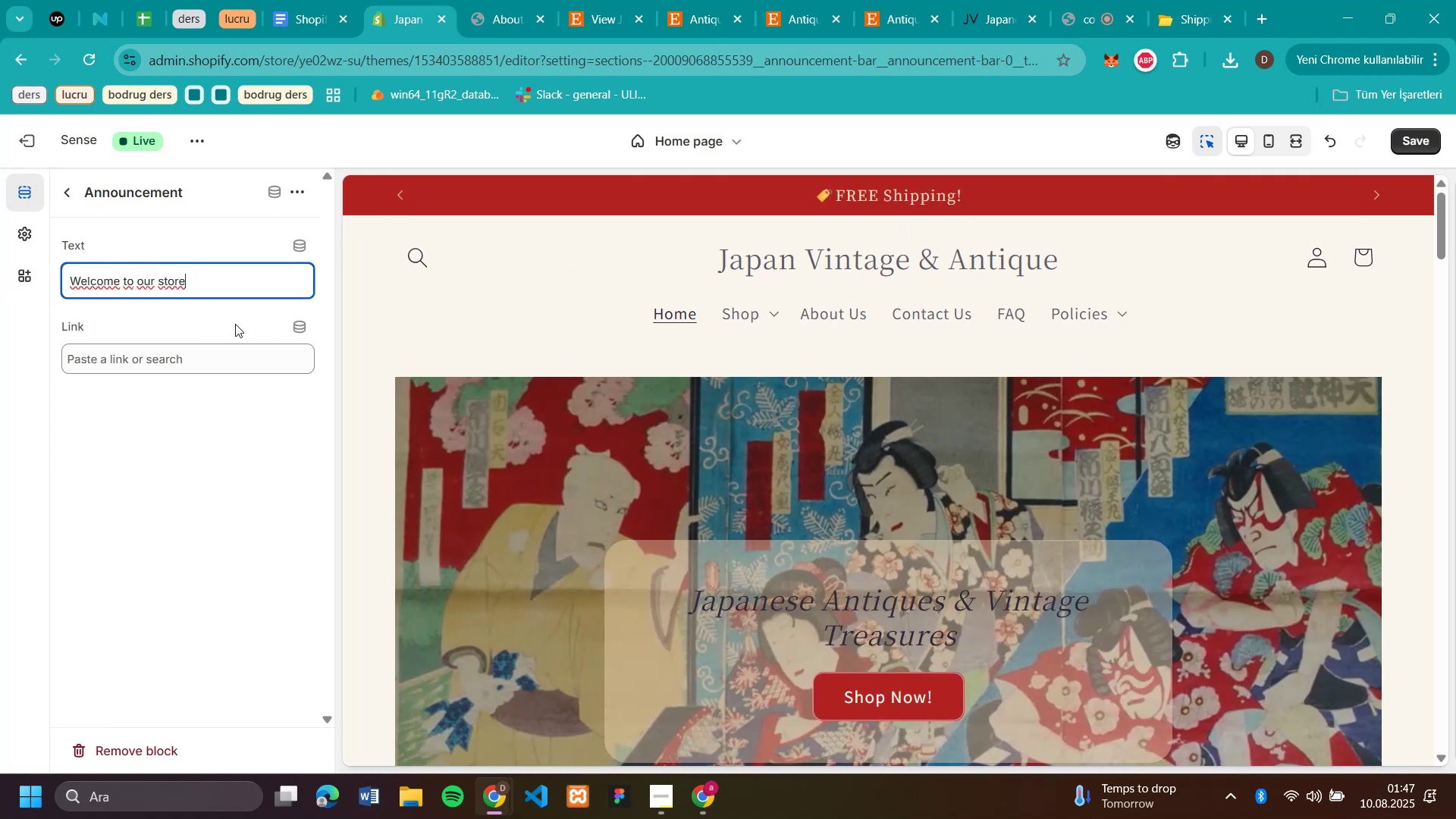 
key(Shift+1)
 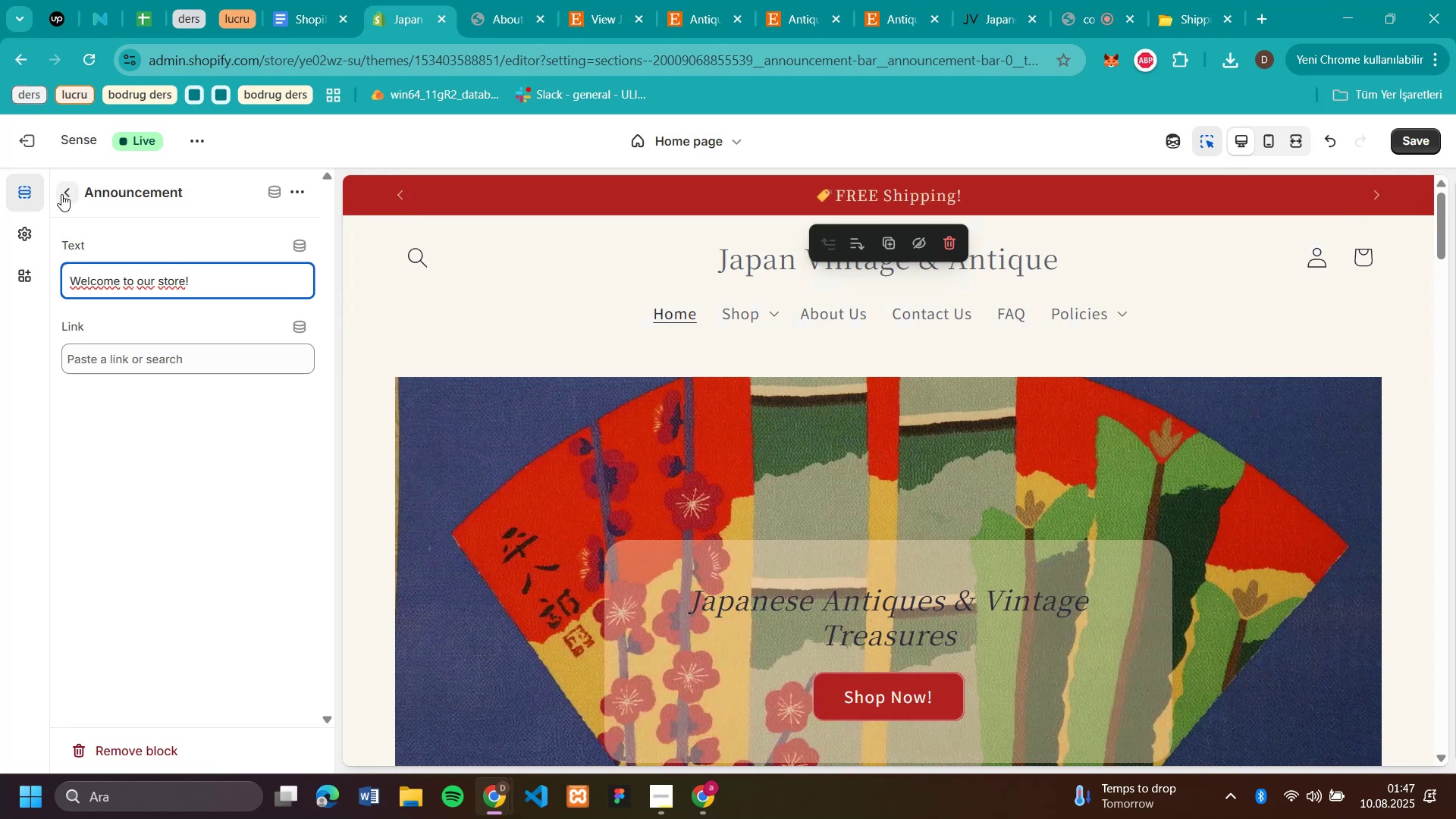 
wait(14.6)
 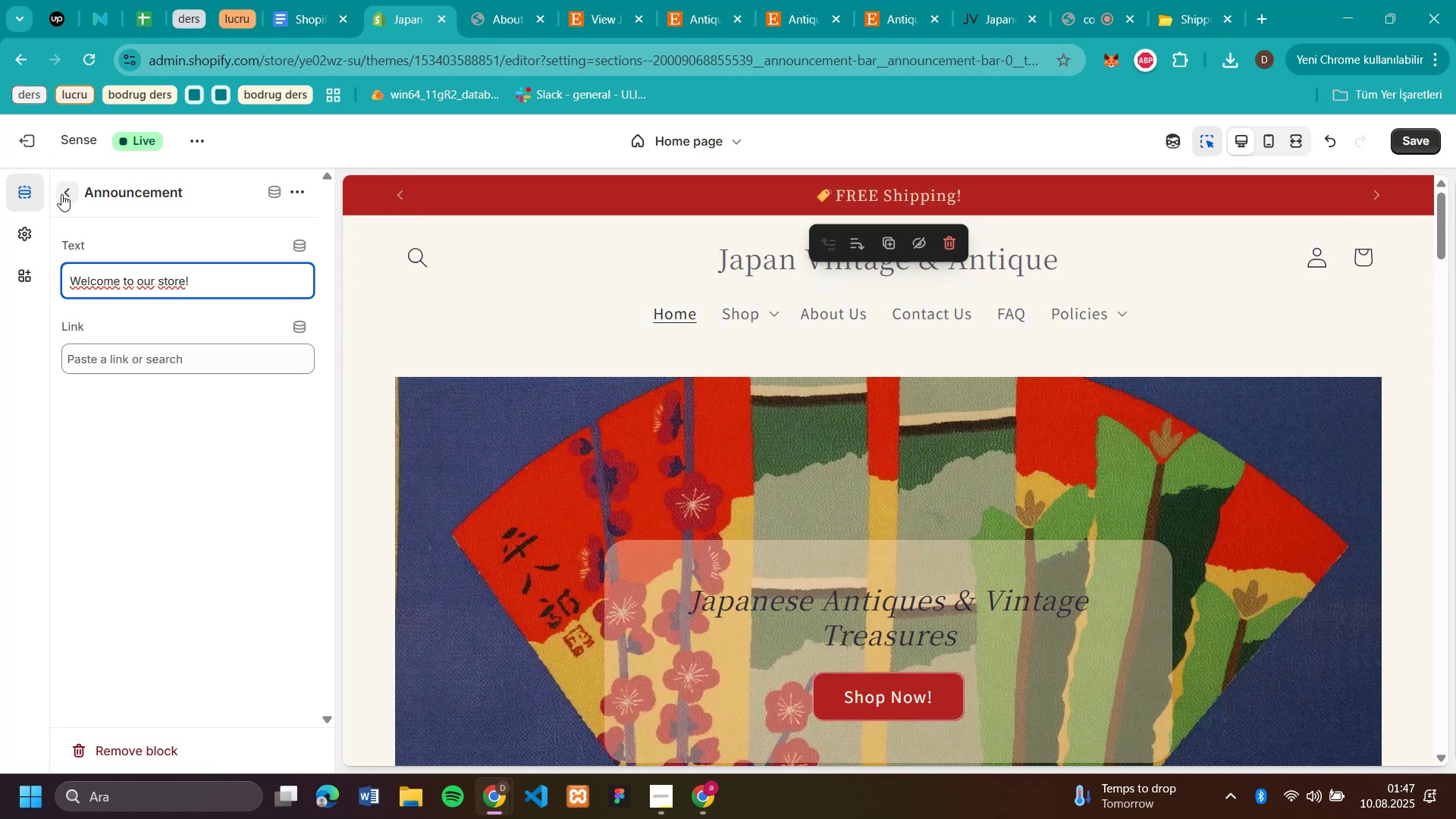 
left_click([61, 194])
 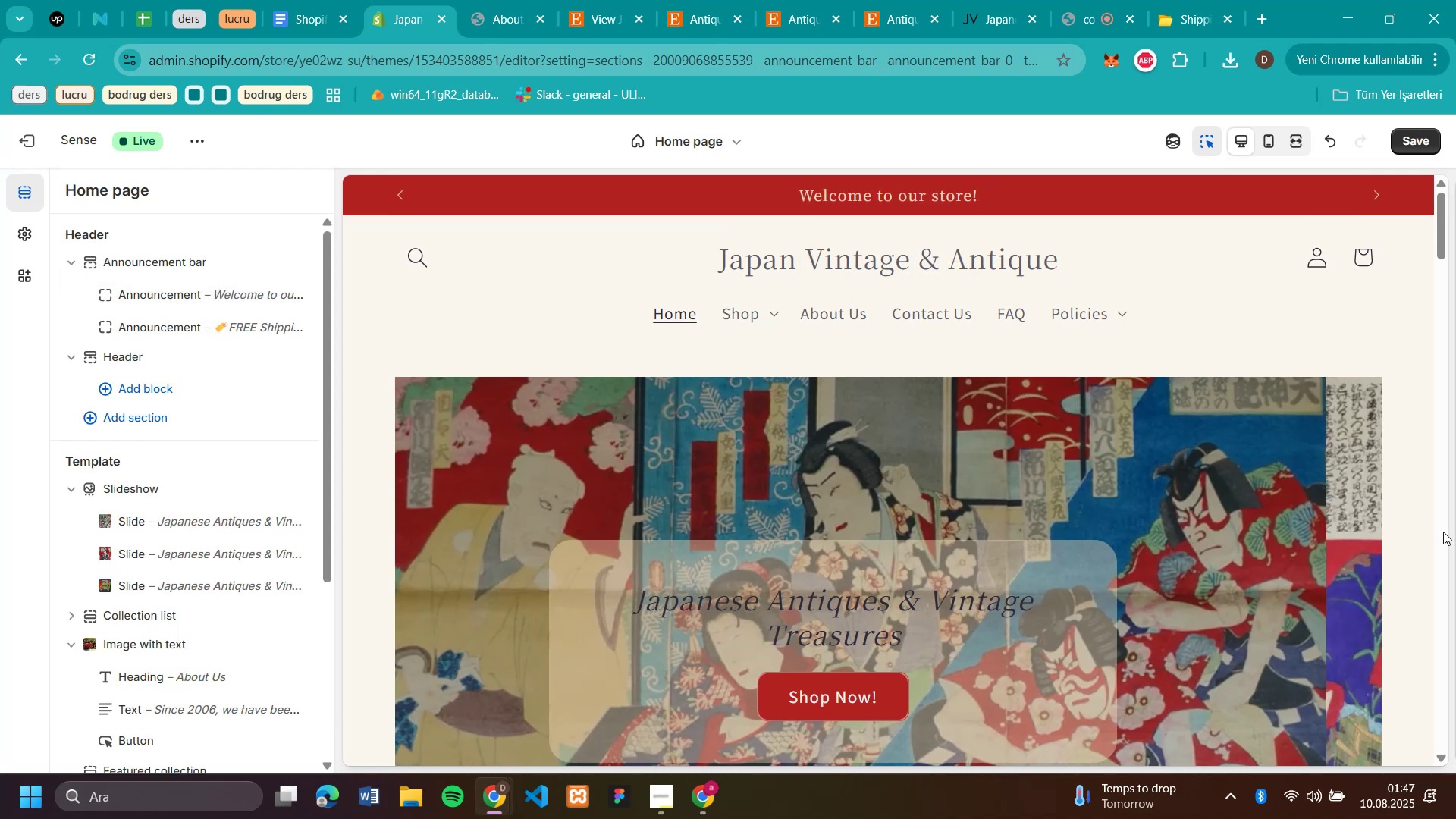 
scroll: coordinate [1443, 532], scroll_direction: down, amount: 1.0
 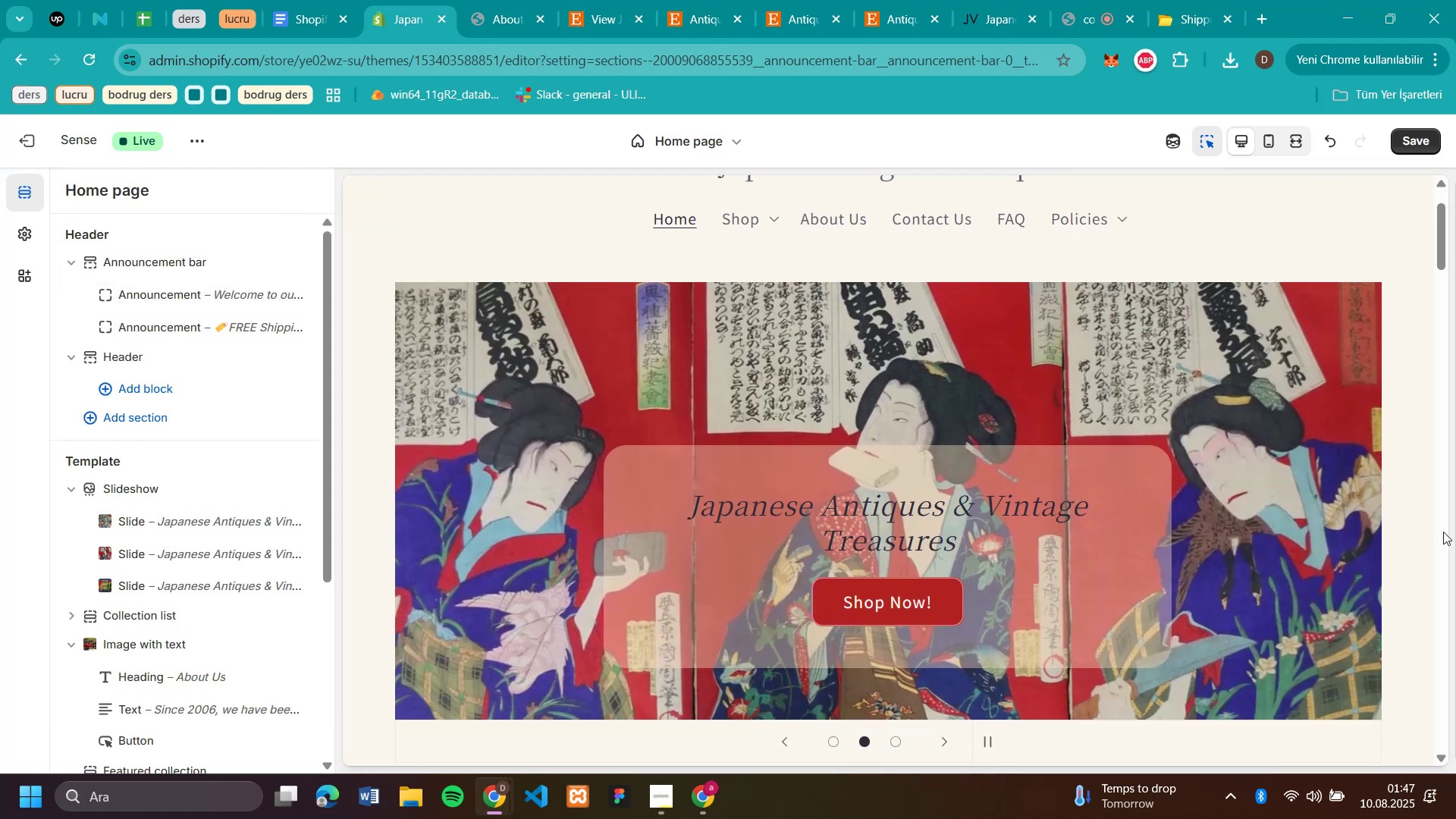 
scroll: coordinate [1443, 532], scroll_direction: up, amount: 3.0
 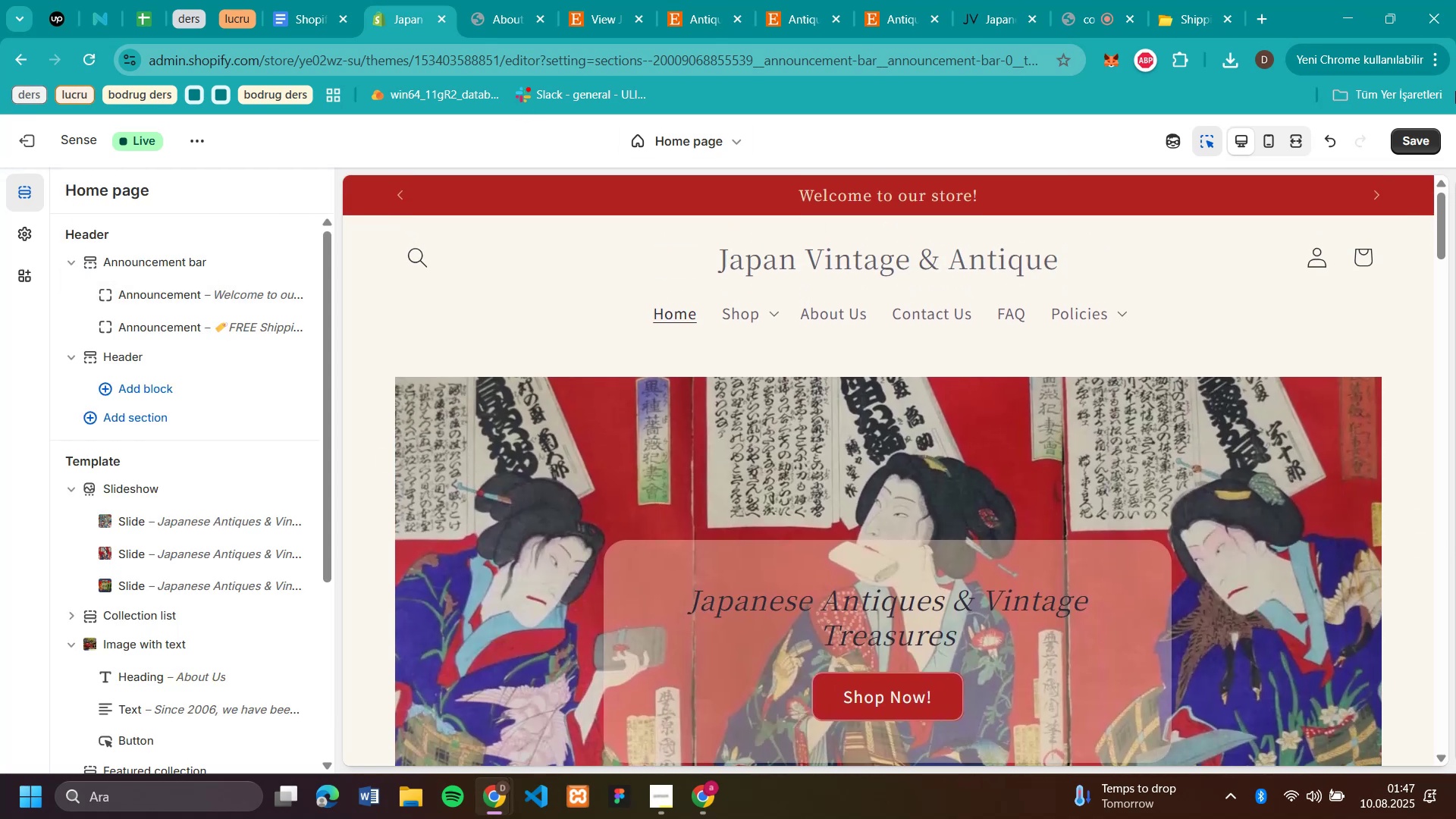 
left_click([1422, 134])
 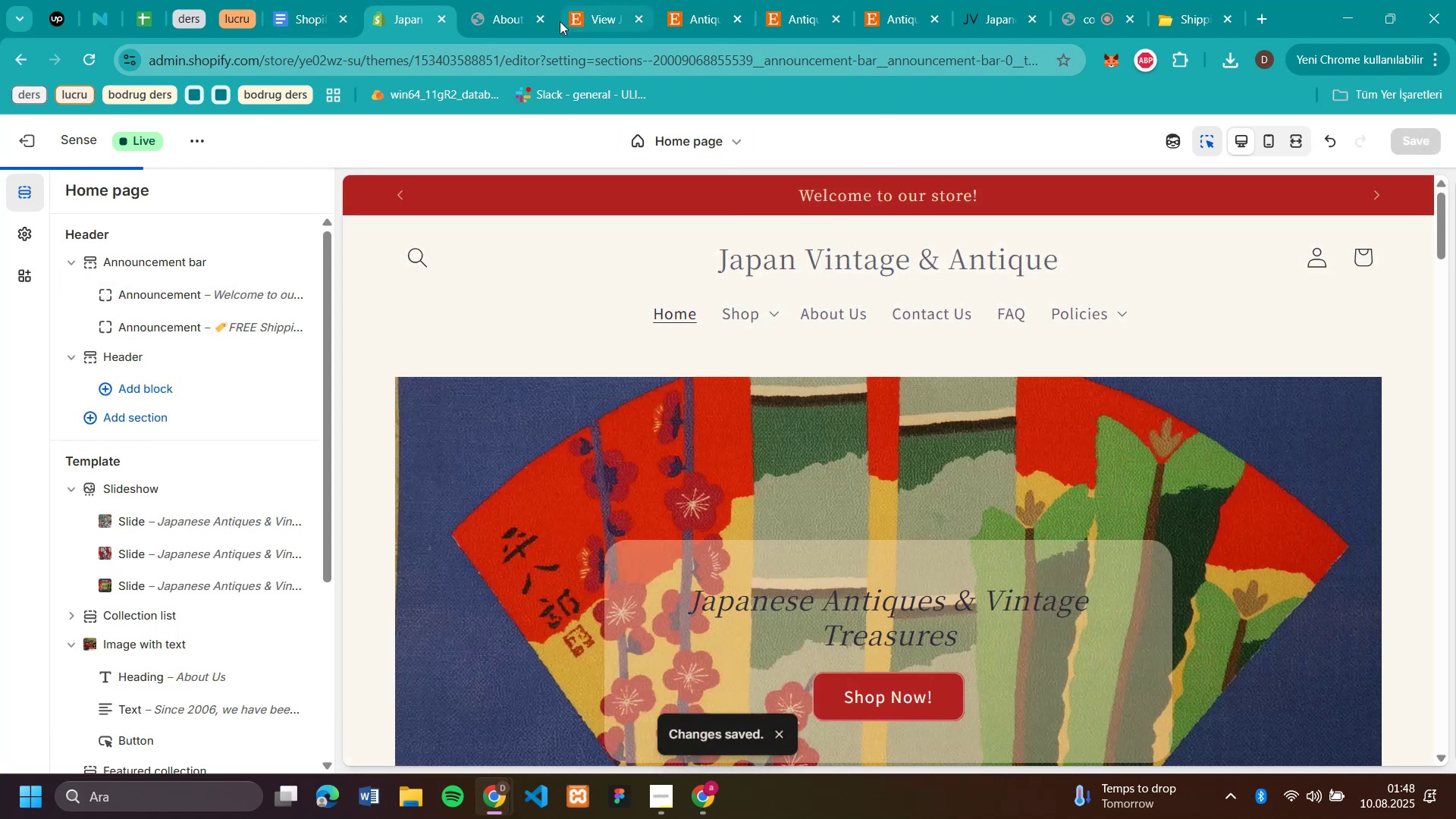 
left_click([540, 24])
 